 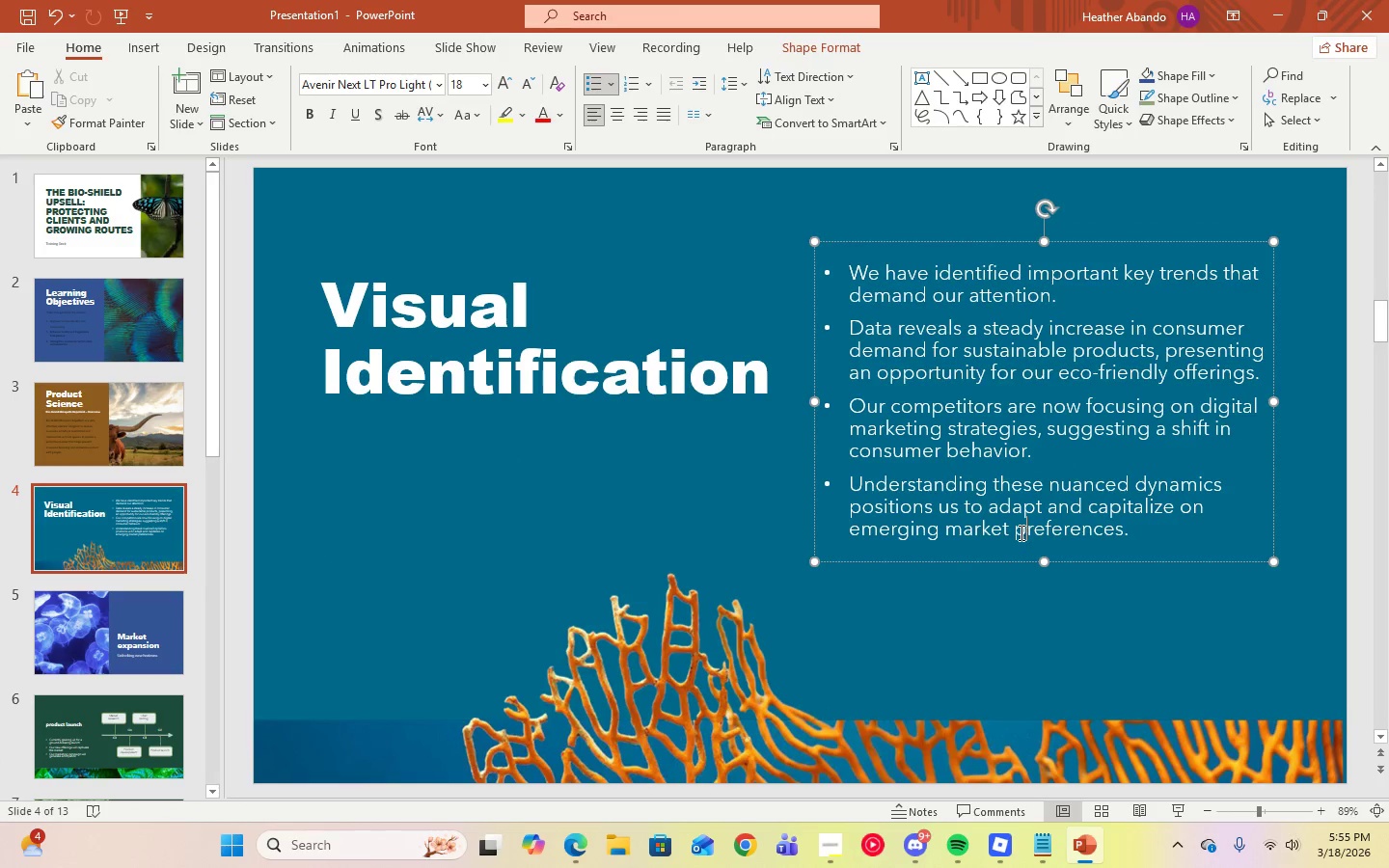 
left_click([1174, 535])
 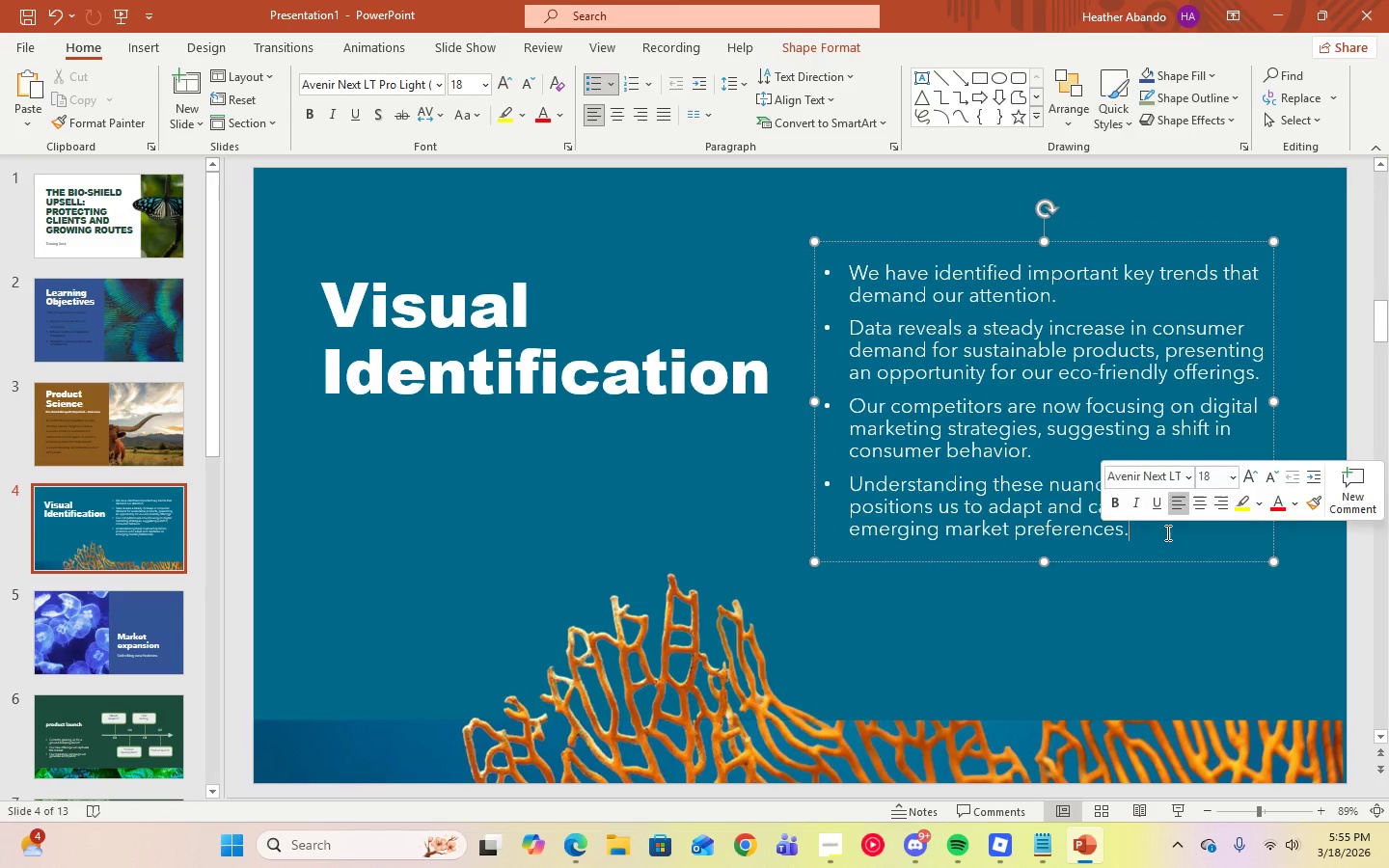 
left_click_drag(start_coordinate=[1173, 535], to_coordinate=[872, 262])
 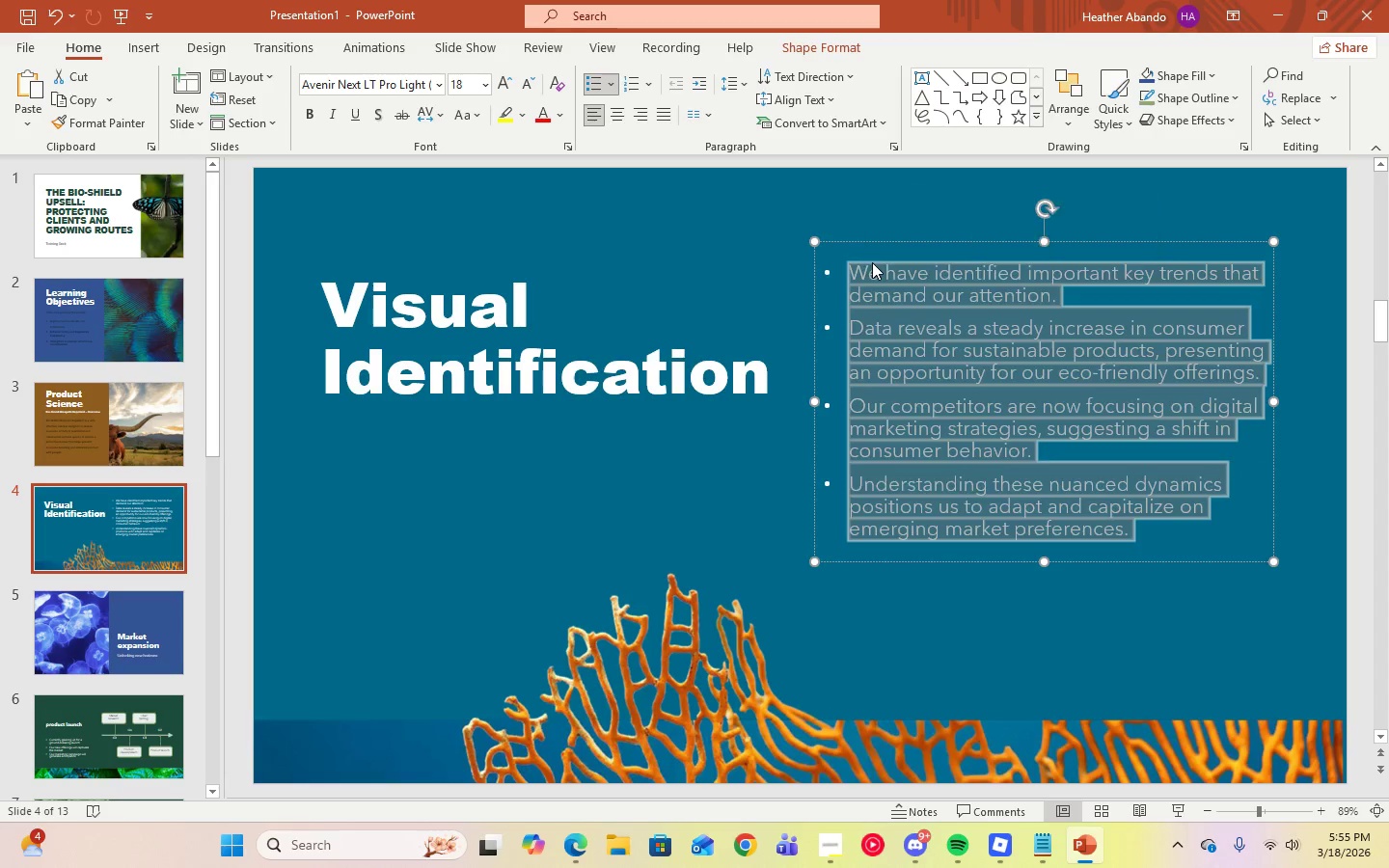 
key(Backspace)
 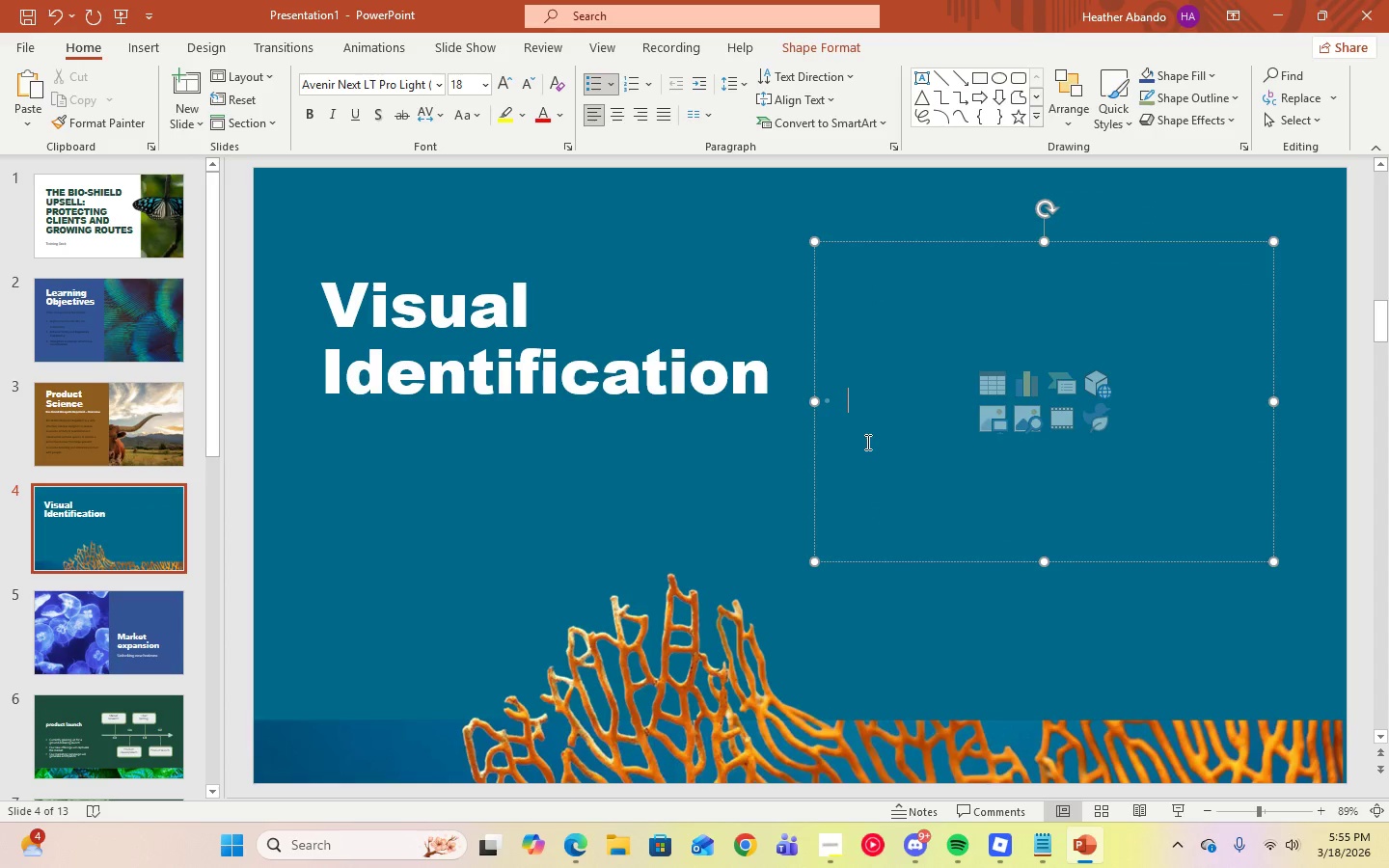 
key(Backspace)
 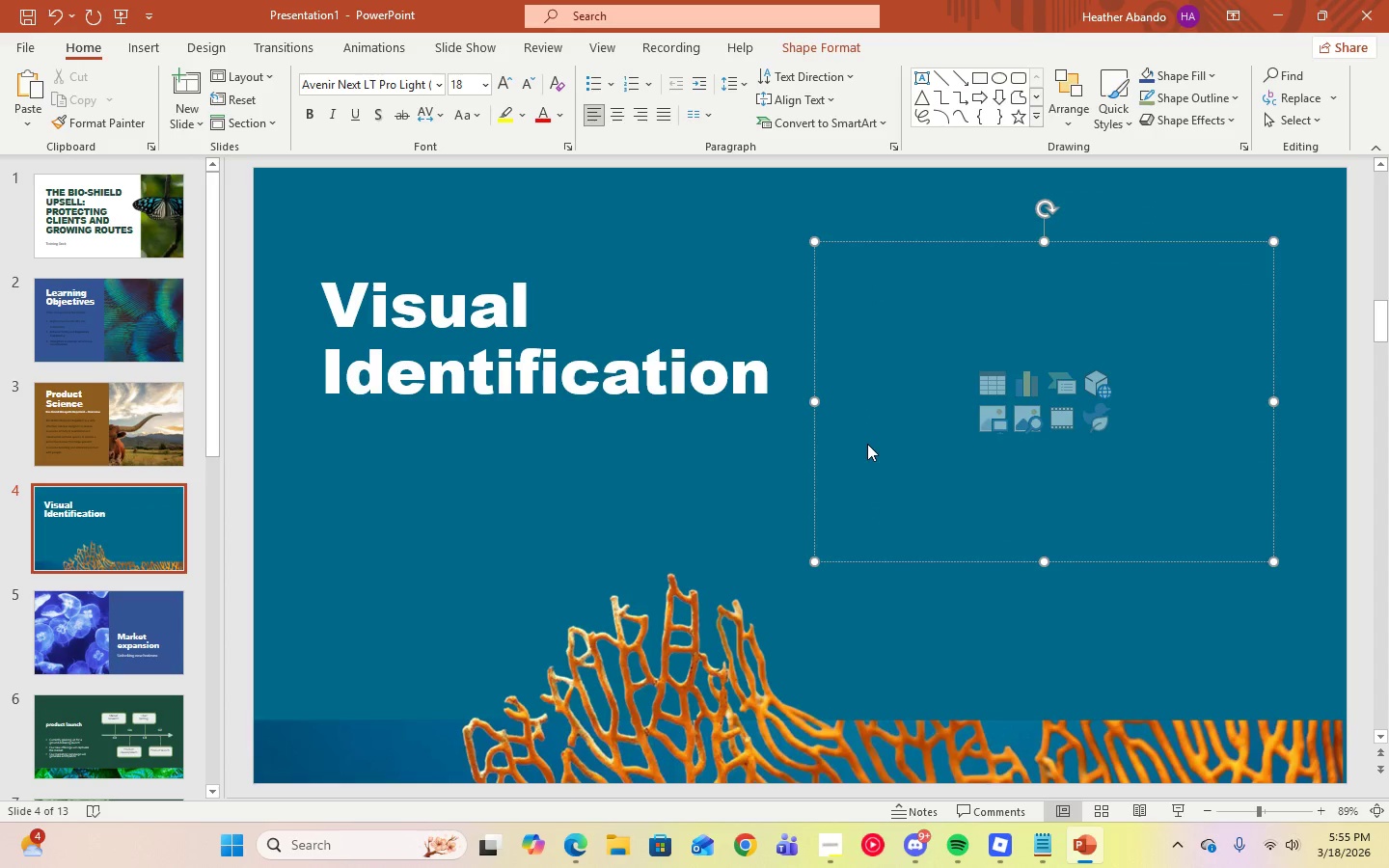 
key(Backspace)
 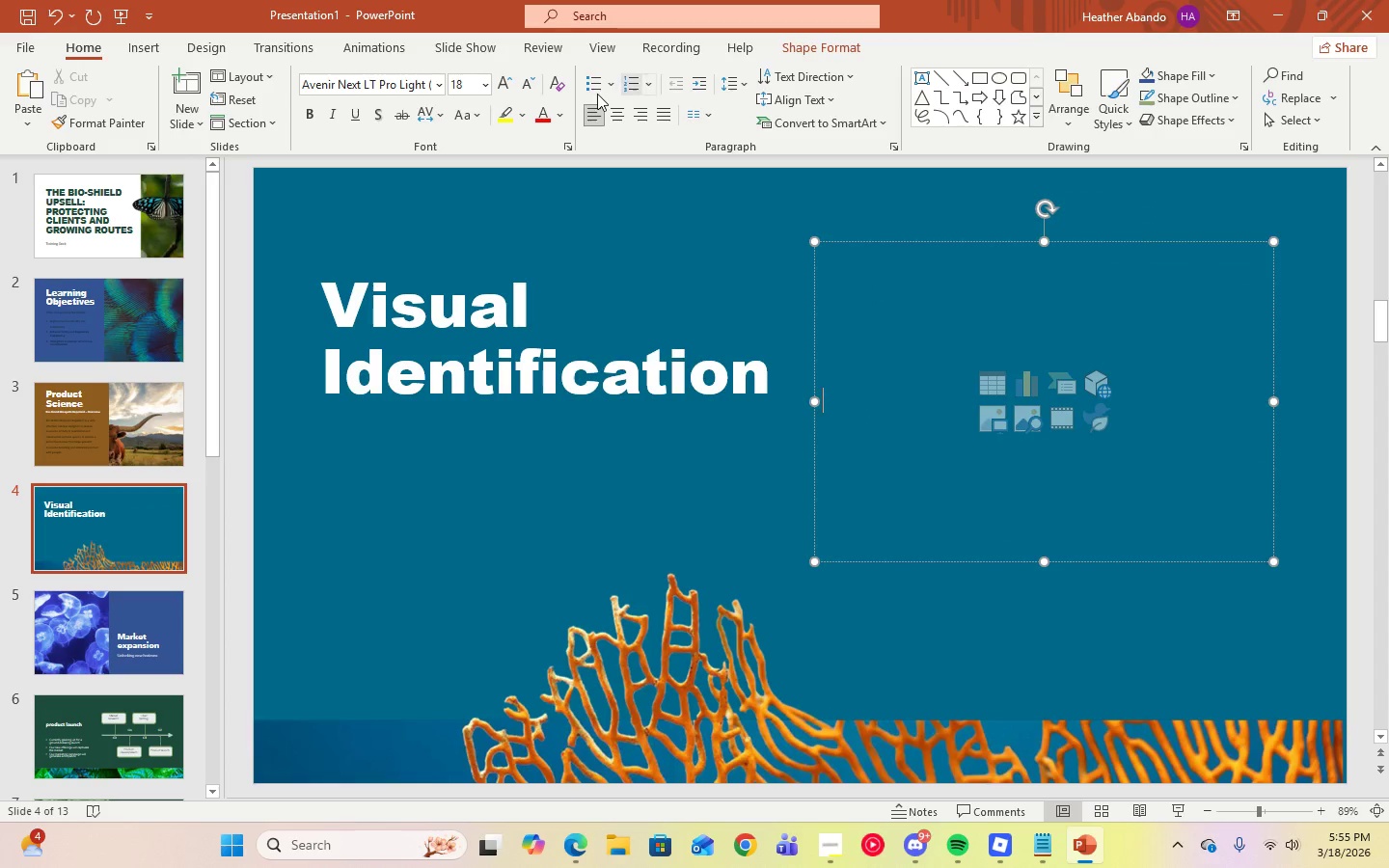 
left_click([641, 93])
 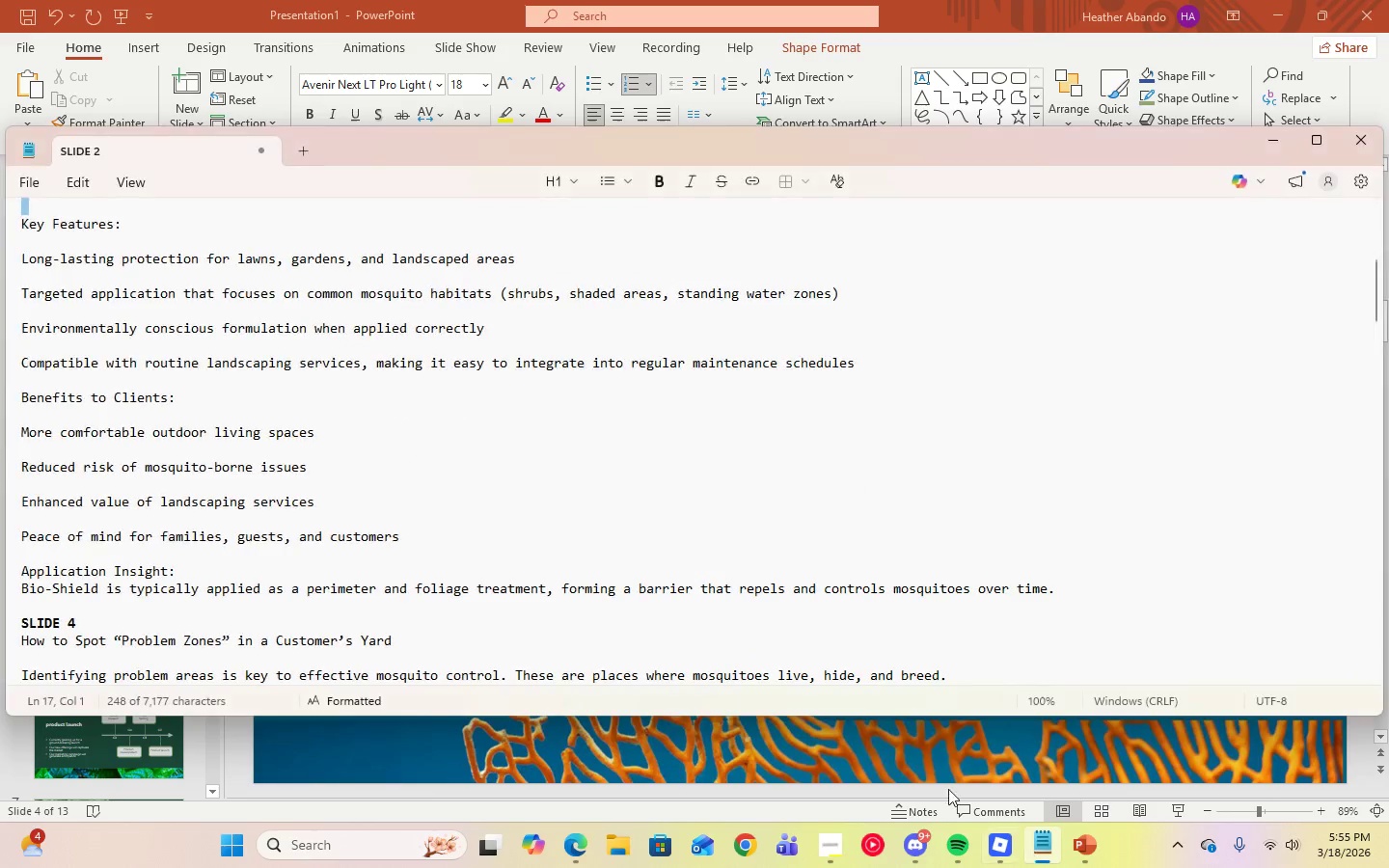 
scroll: coordinate [171, 536], scroll_direction: down, amount: 3.0
 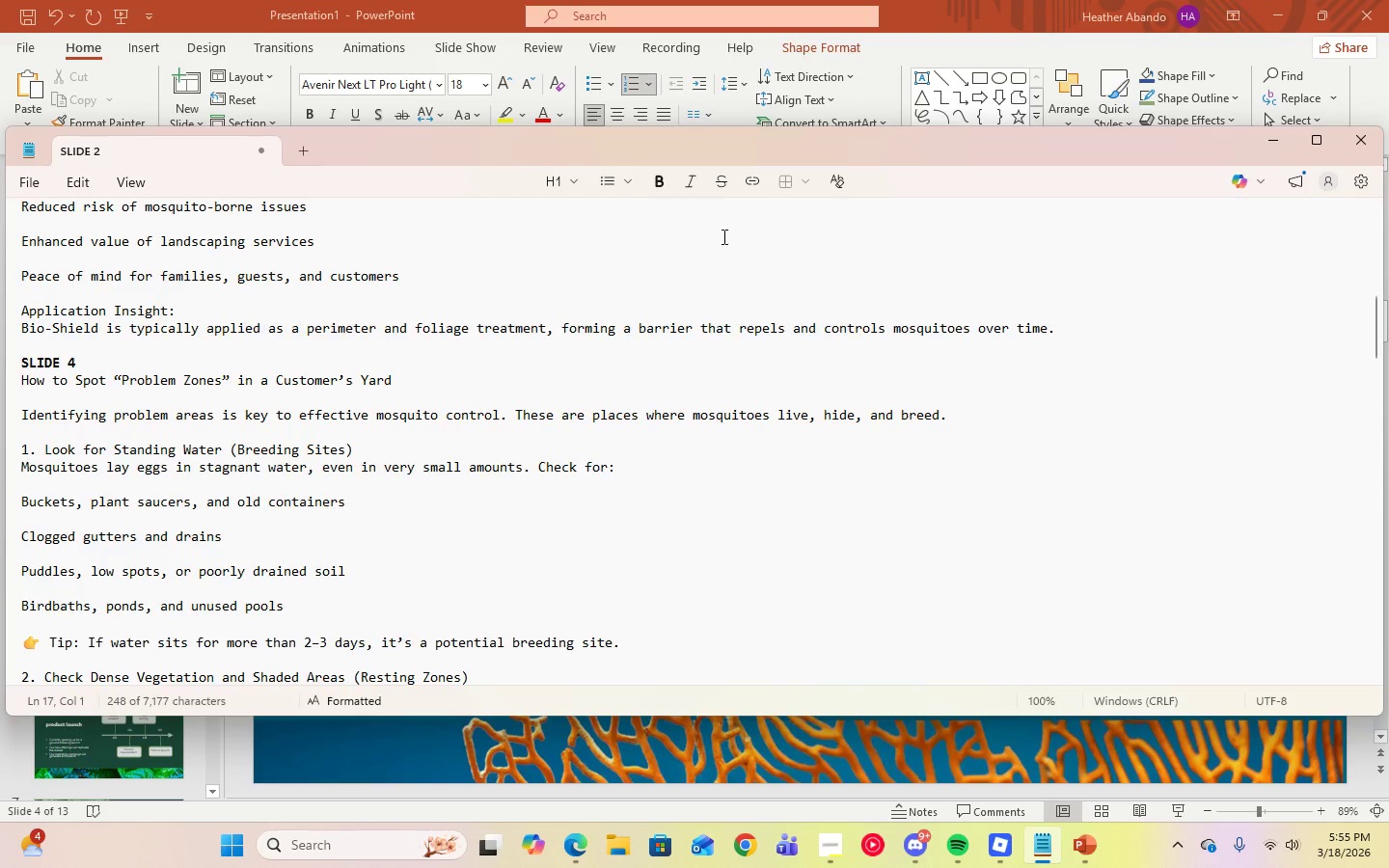 
left_click([1263, 144])
 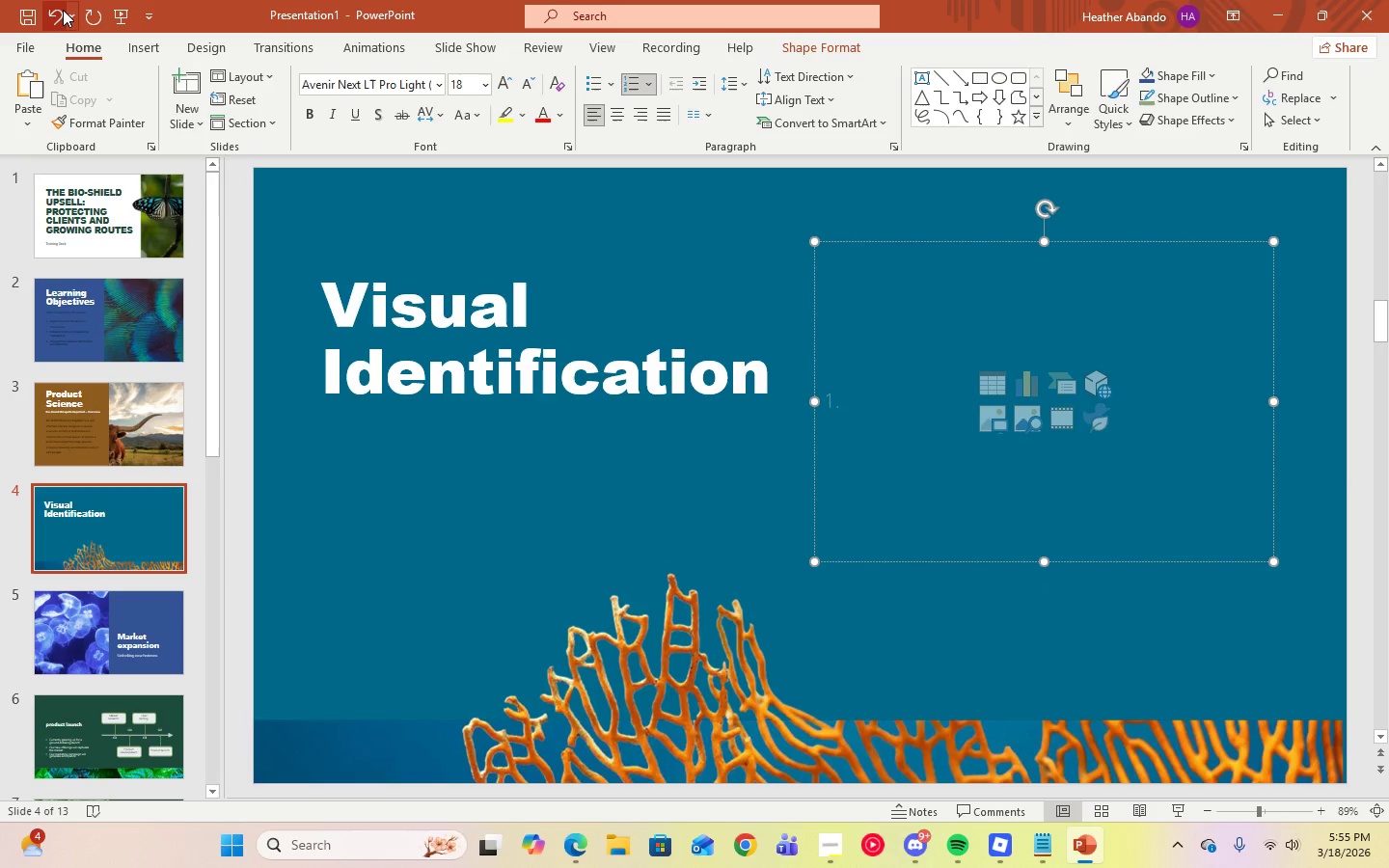 
double_click([61, 10])
 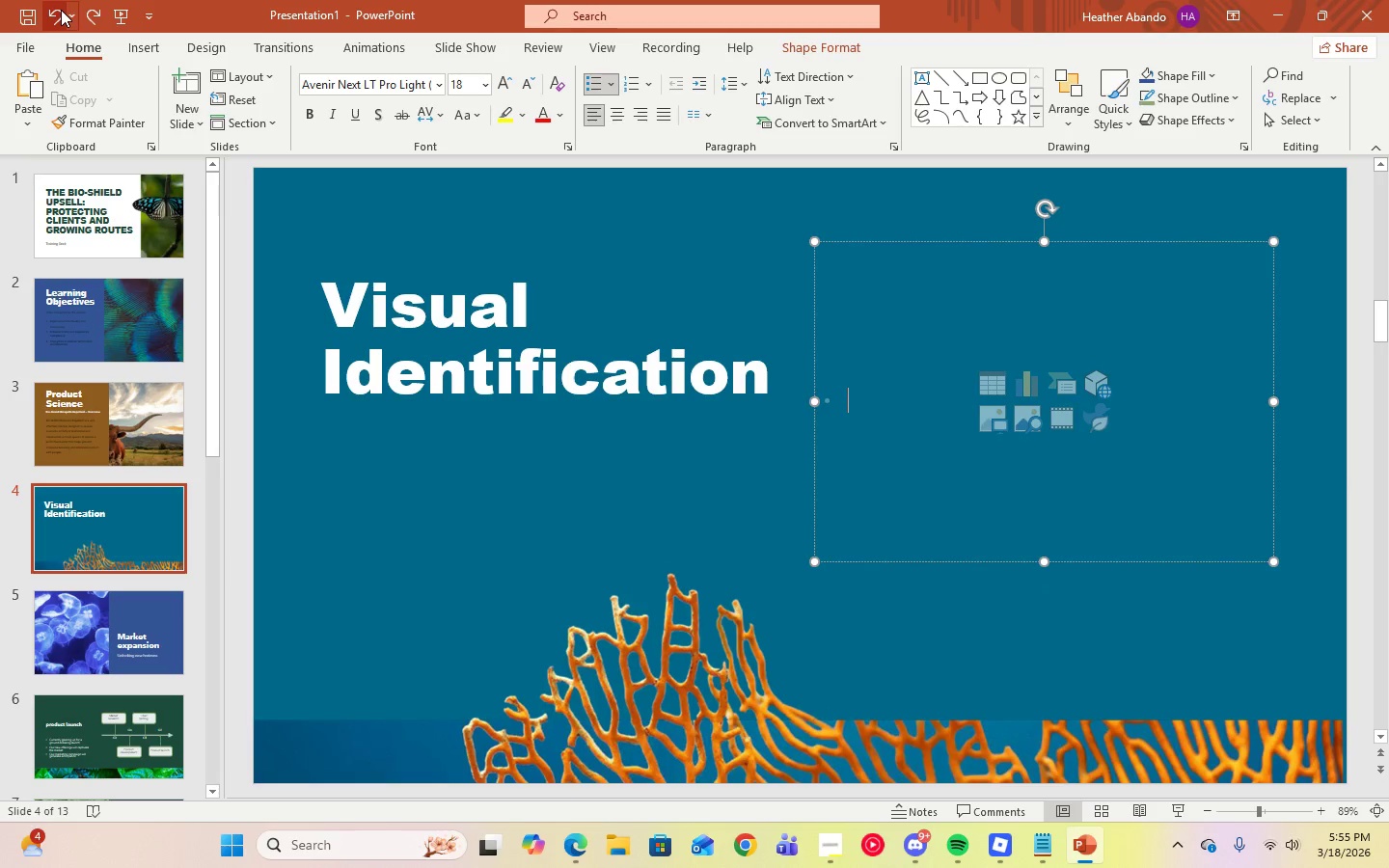 
triple_click([61, 10])
 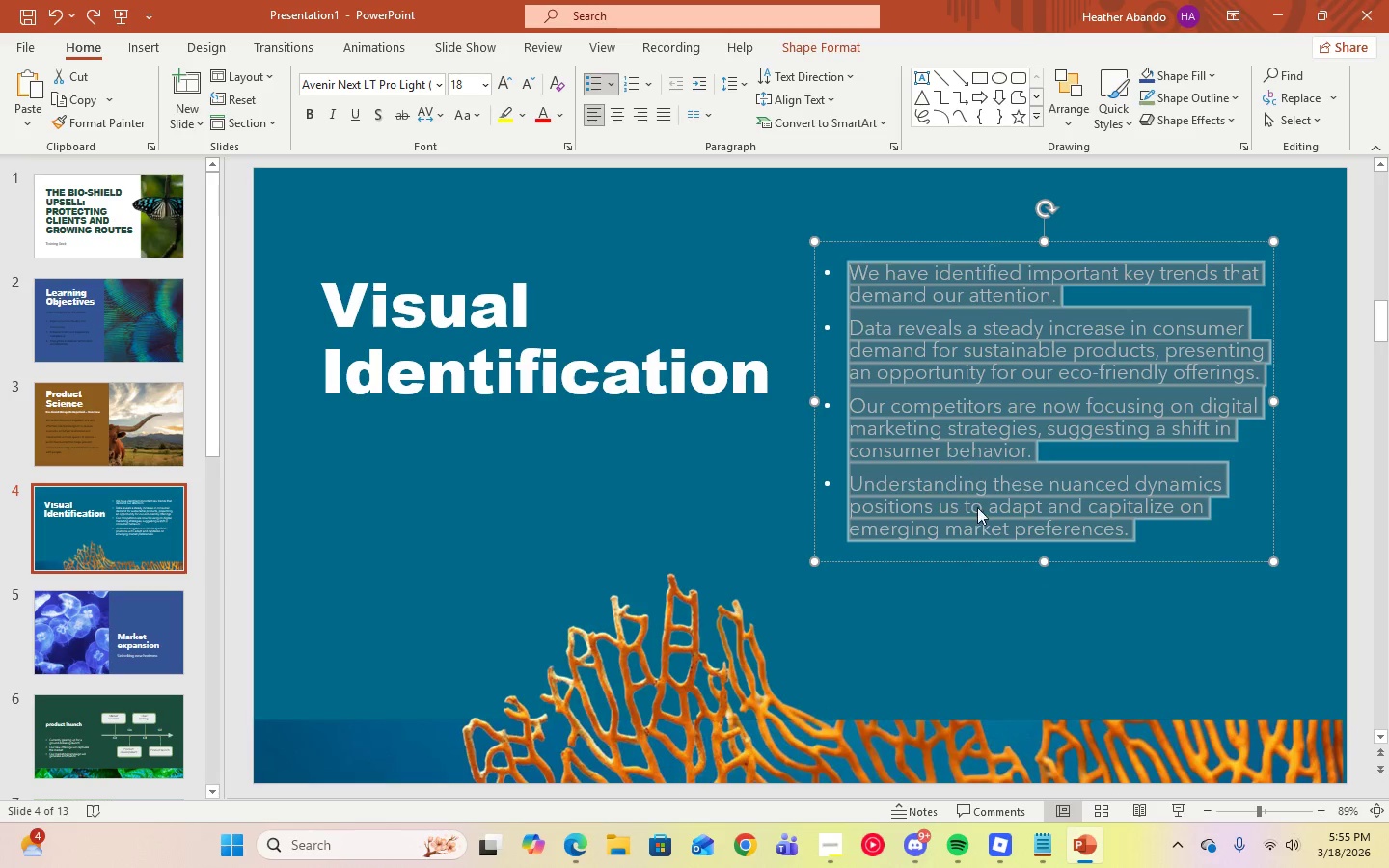 
key(Backspace)
 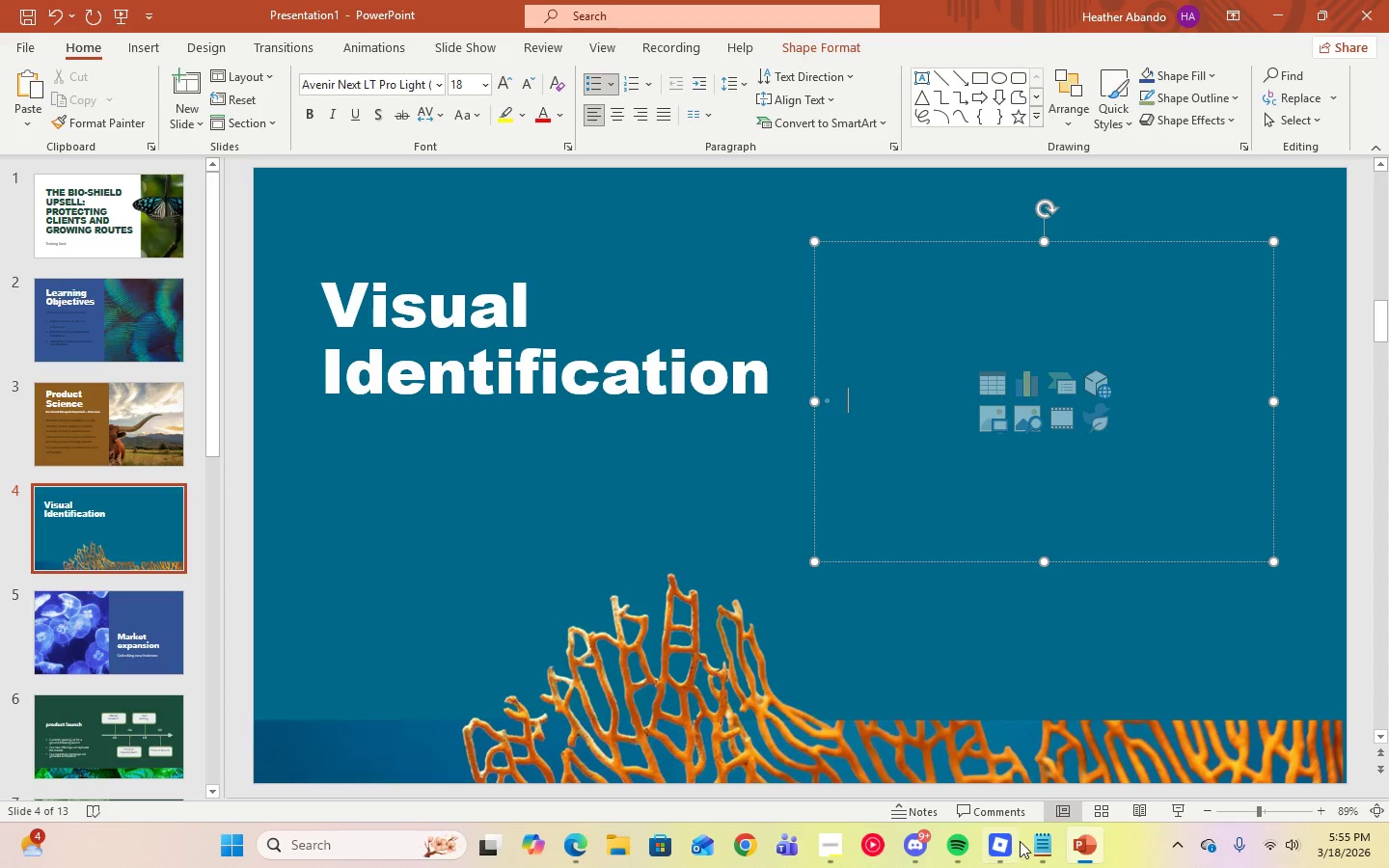 
left_click([1042, 850])
 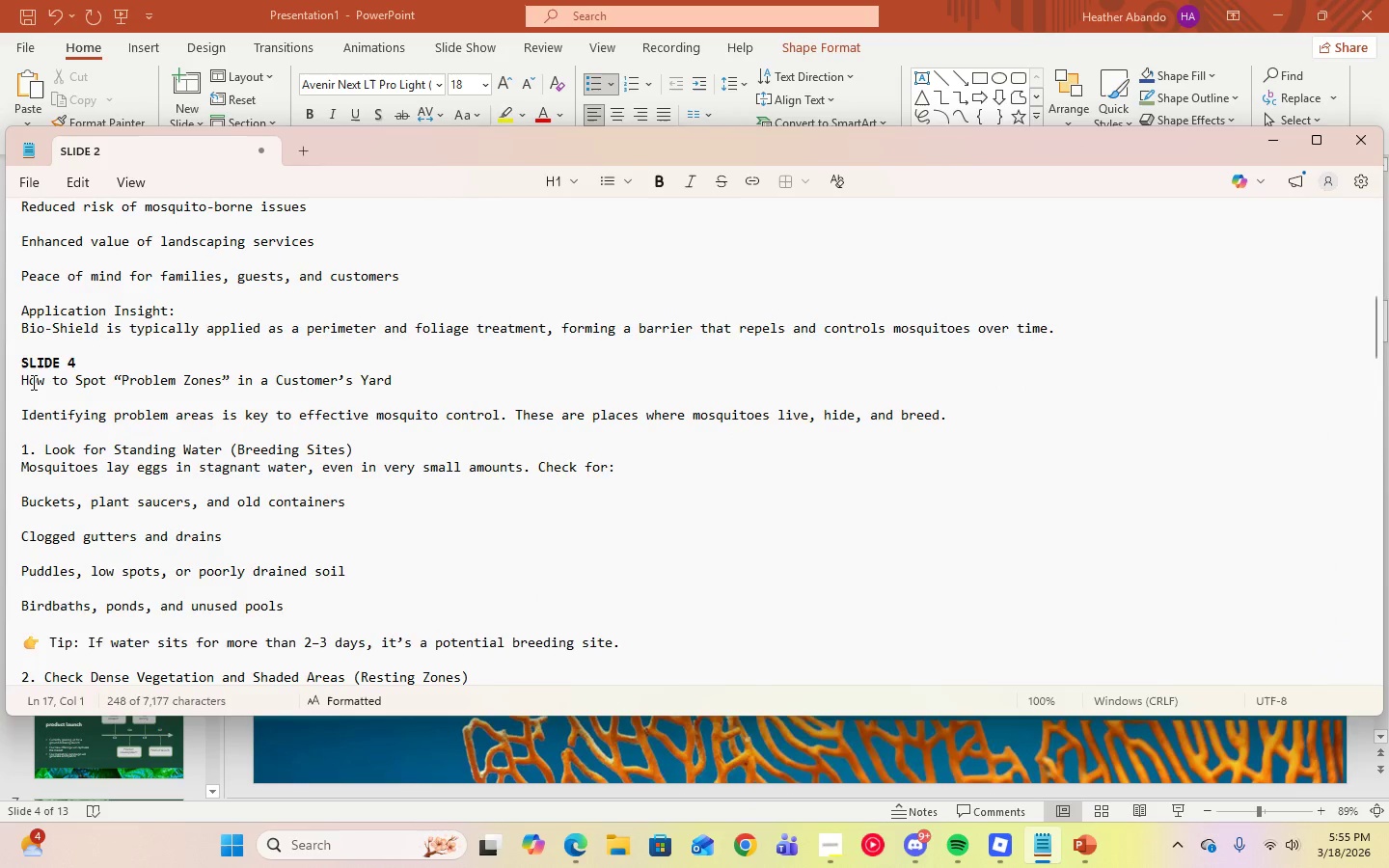 
double_click([23, 381])
 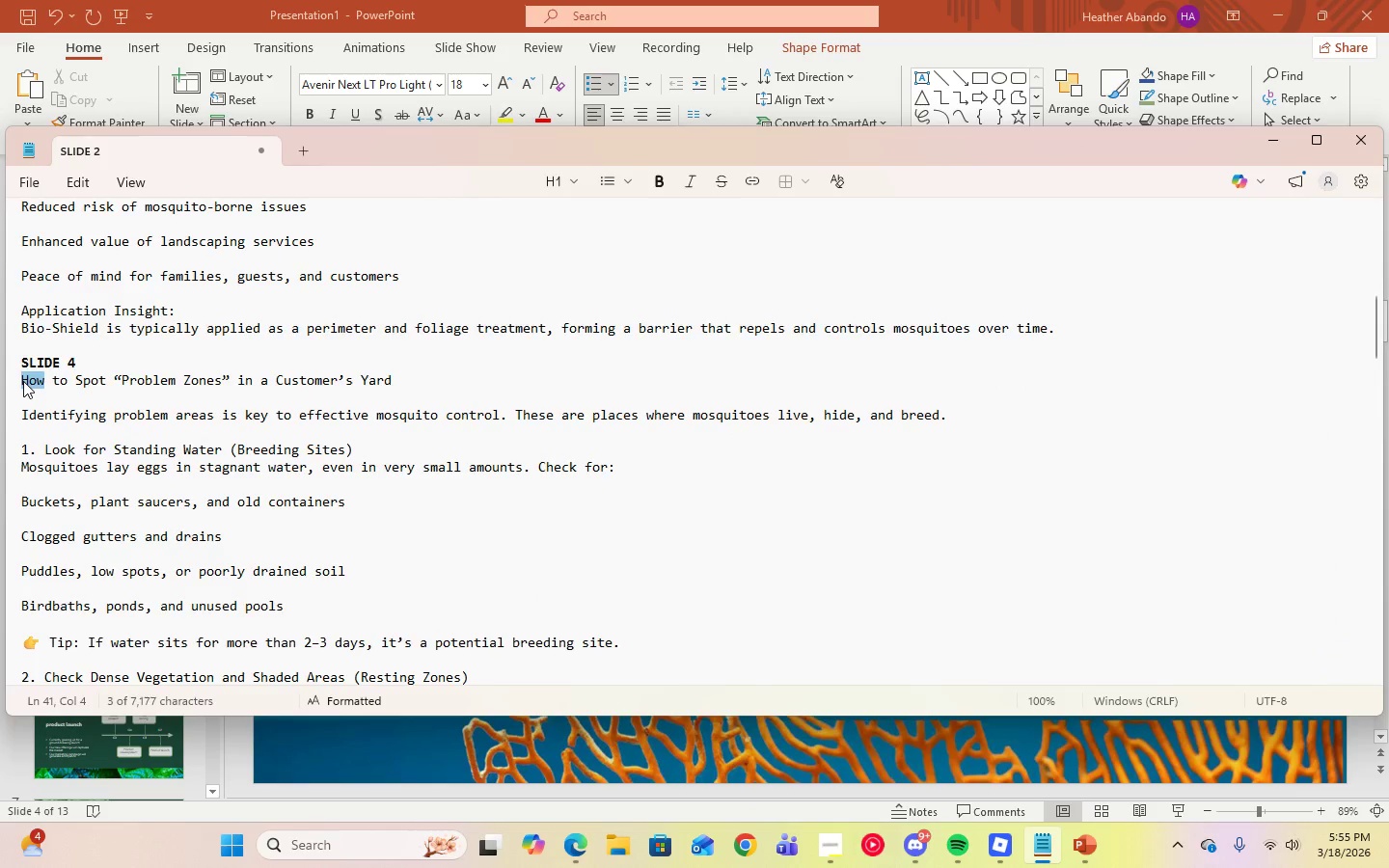 
triple_click([23, 381])
 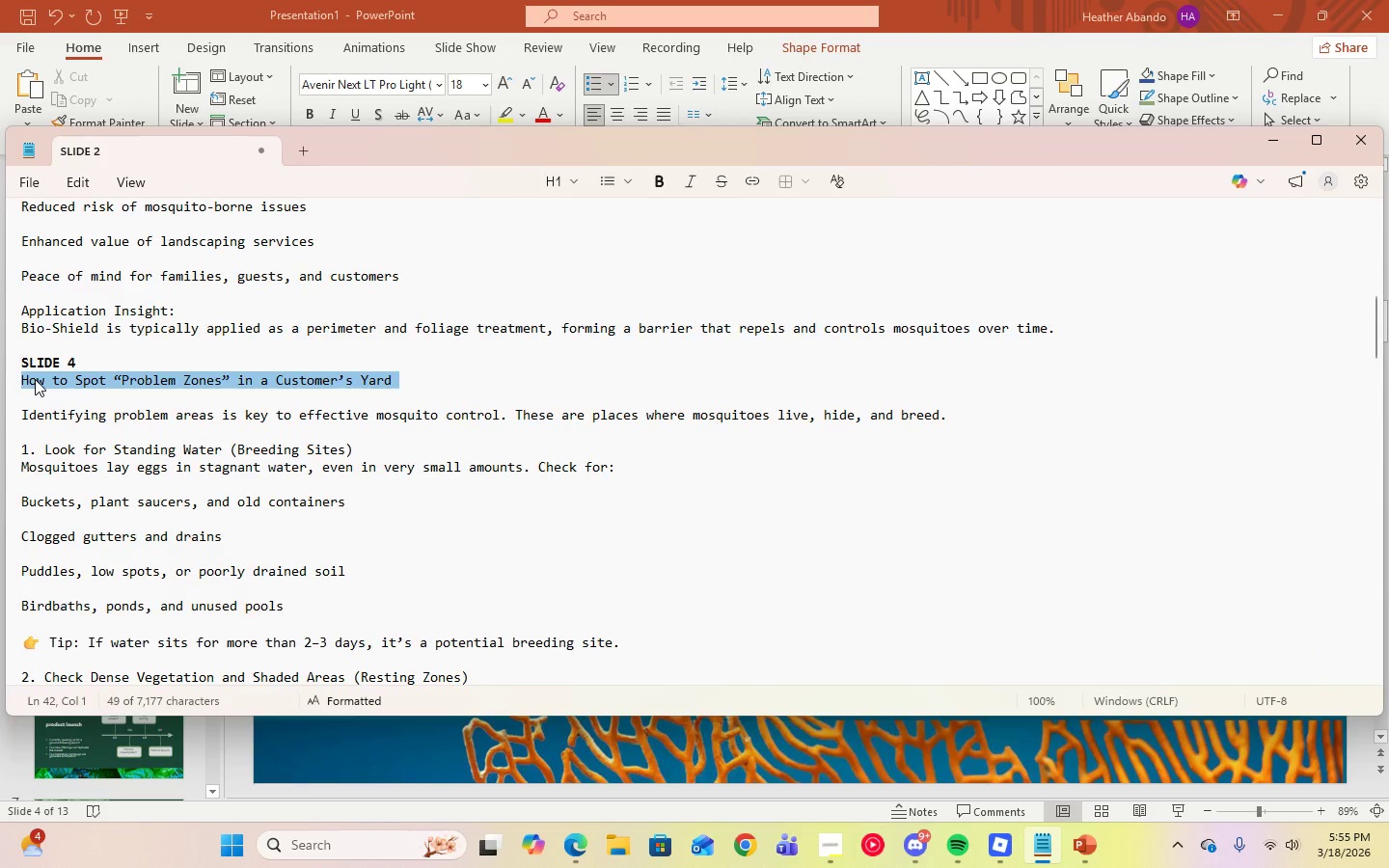 
right_click([35, 379])
 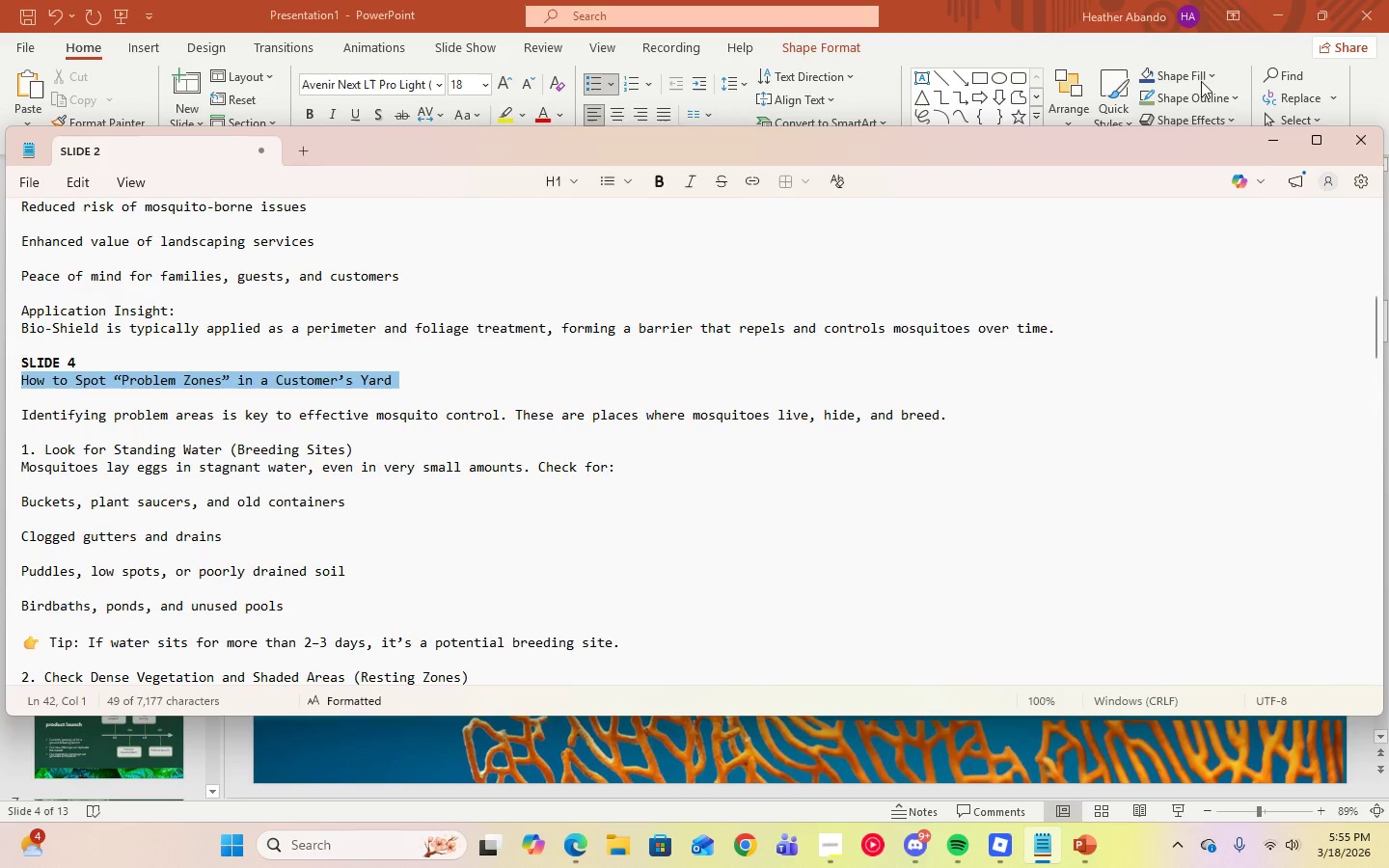 
left_click([1266, 146])
 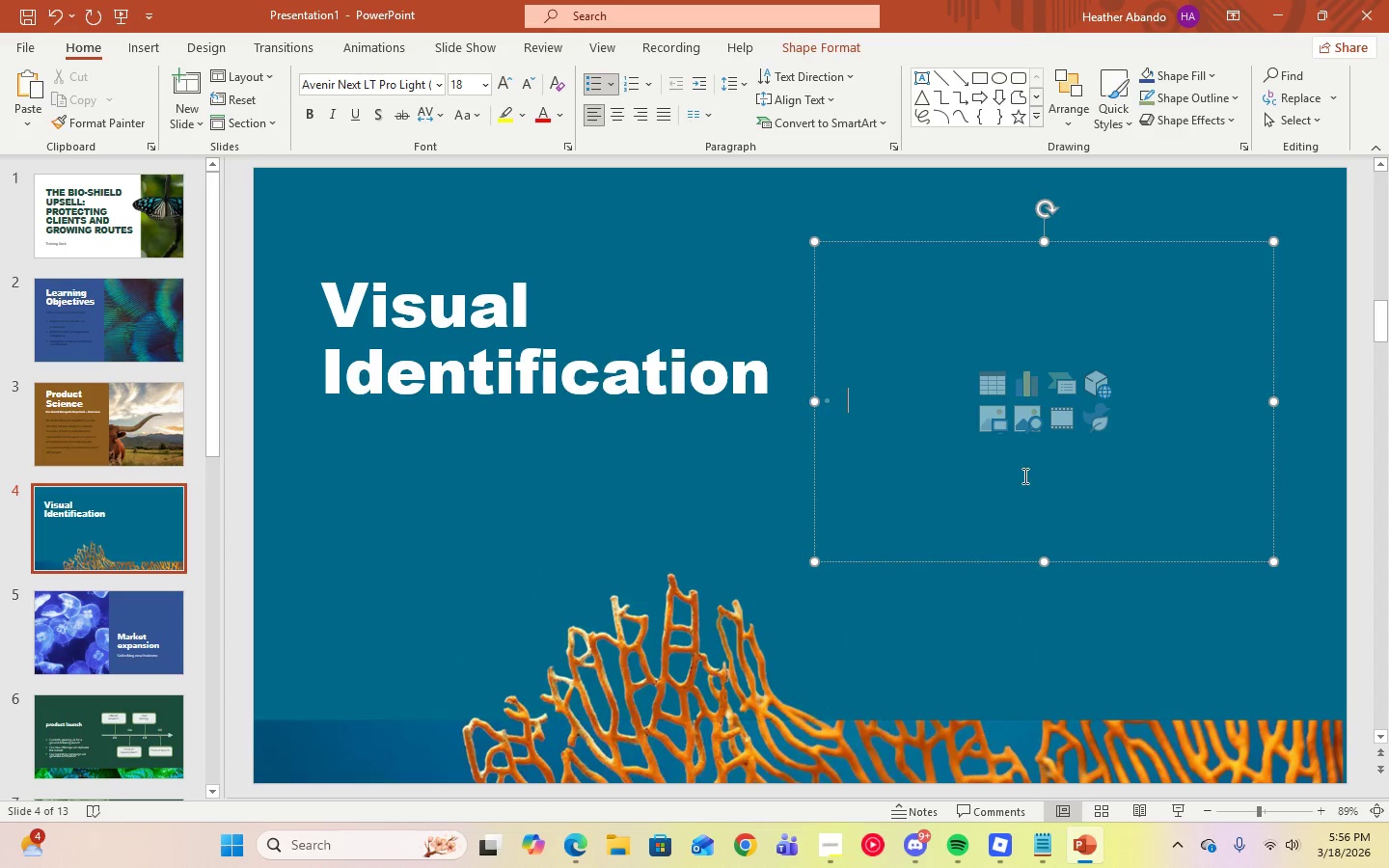 
right_click([860, 406])
 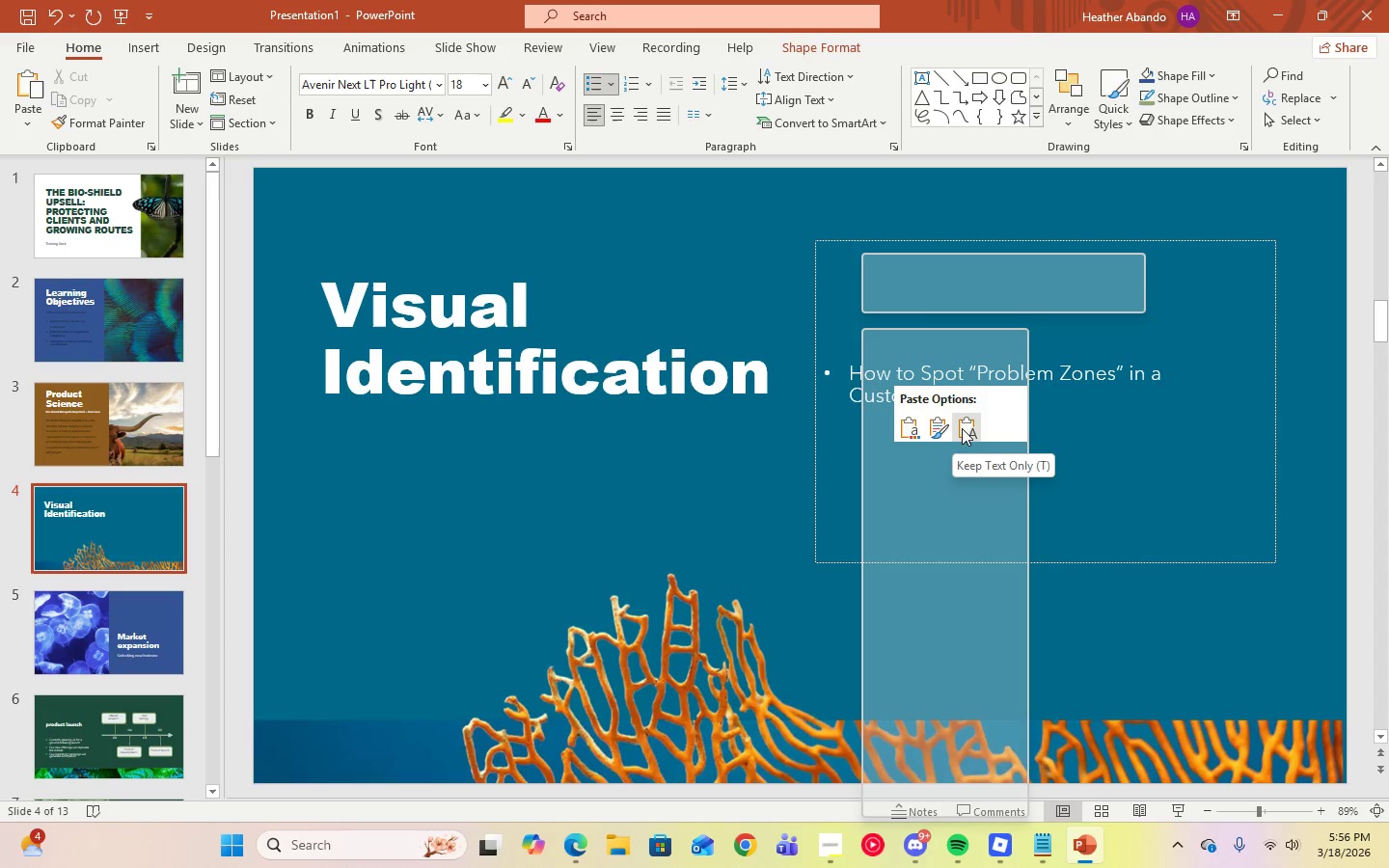 
left_click([962, 428])
 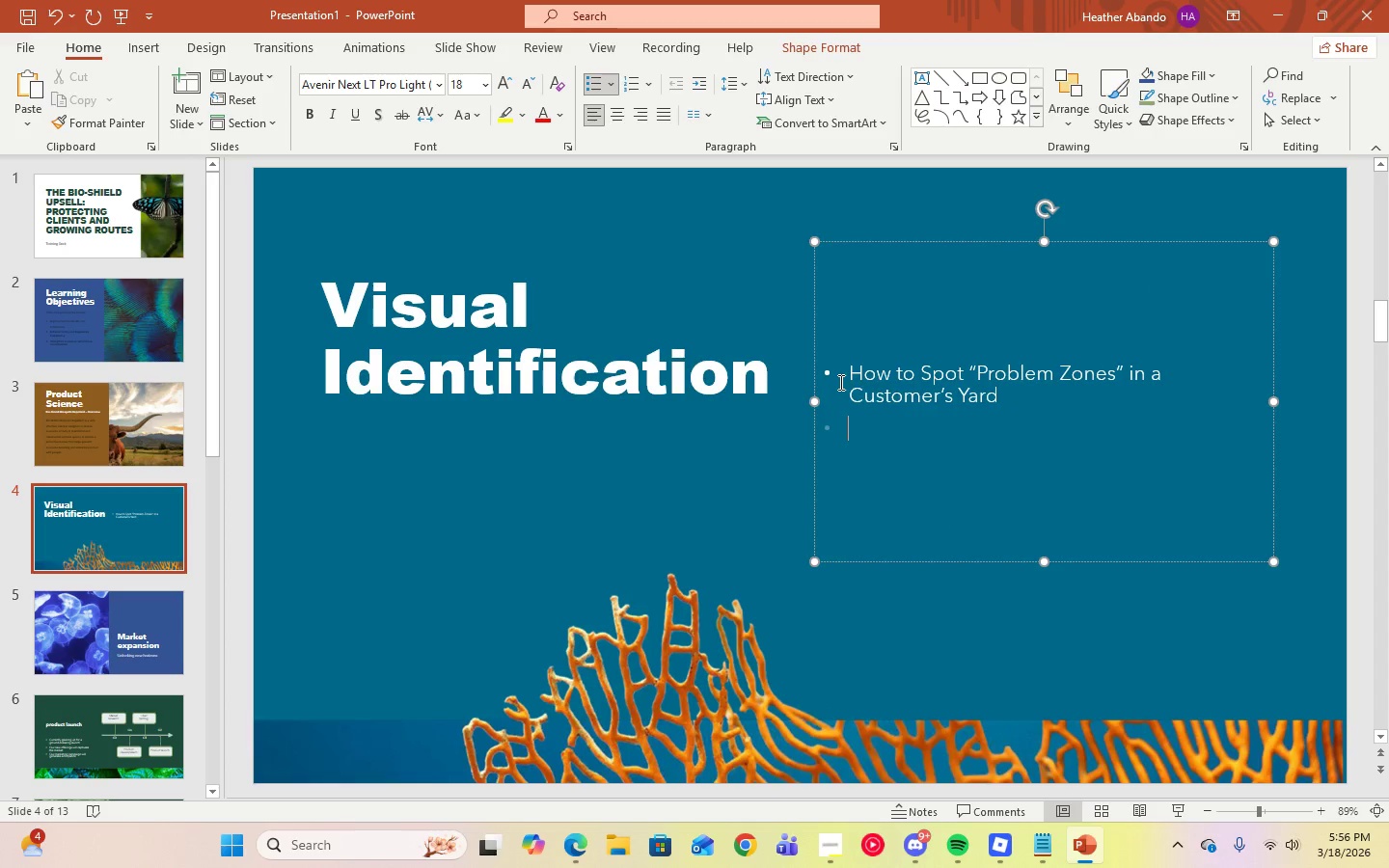 
left_click([848, 404])
 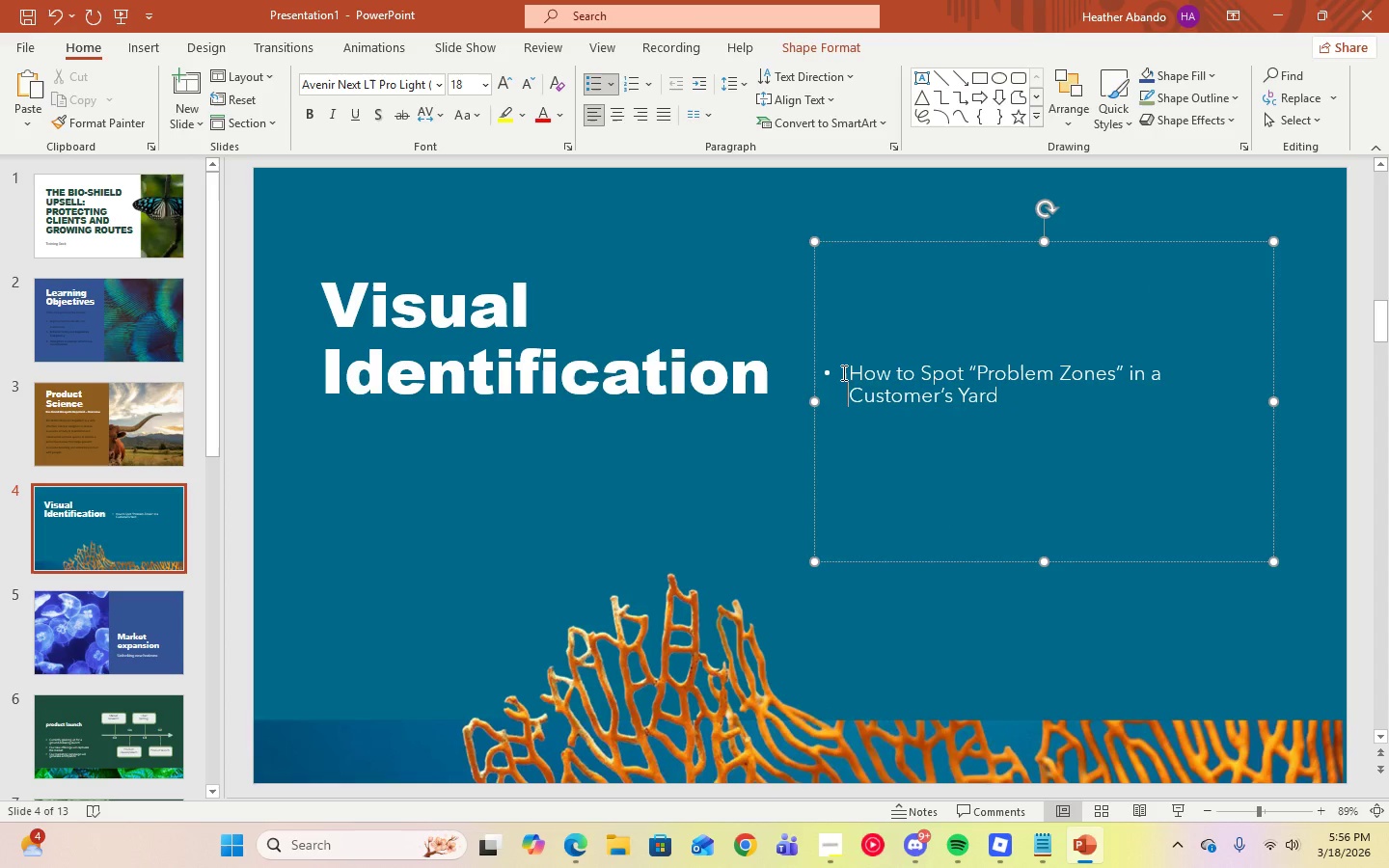 
left_click([841, 371])
 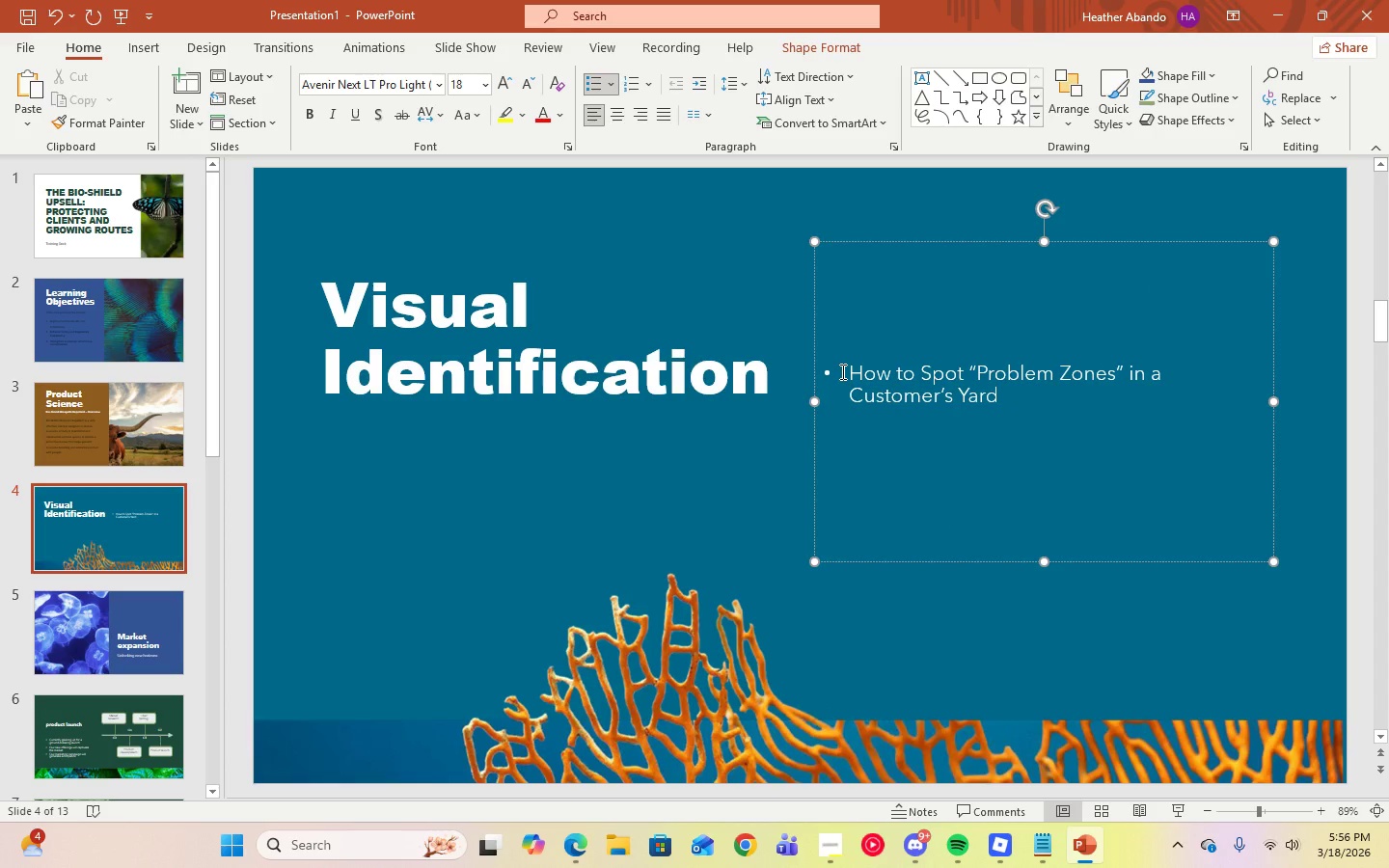 
key(Backspace)
 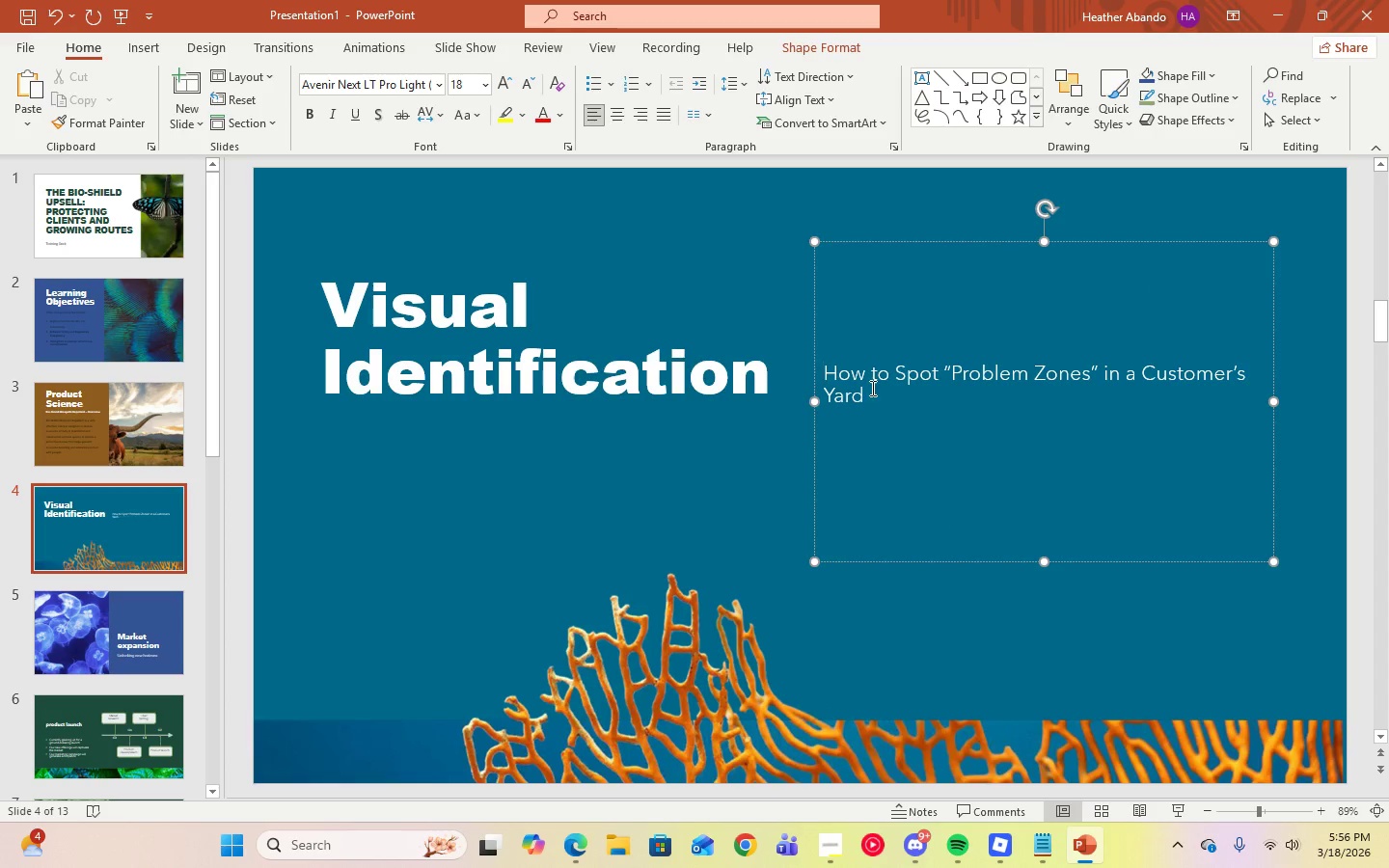 
key(Backspace)
 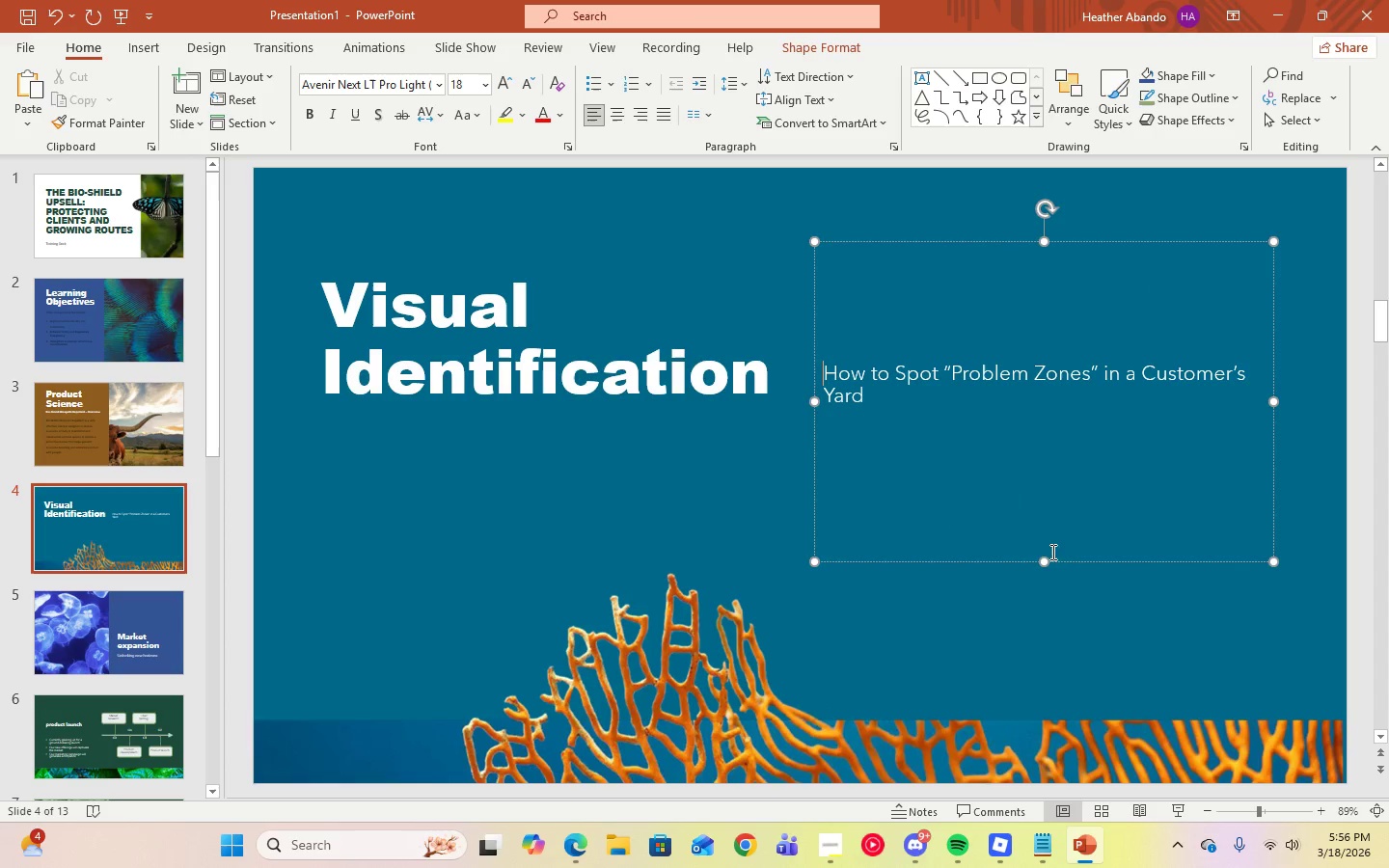 
left_click_drag(start_coordinate=[1046, 563], to_coordinate=[1024, 316])
 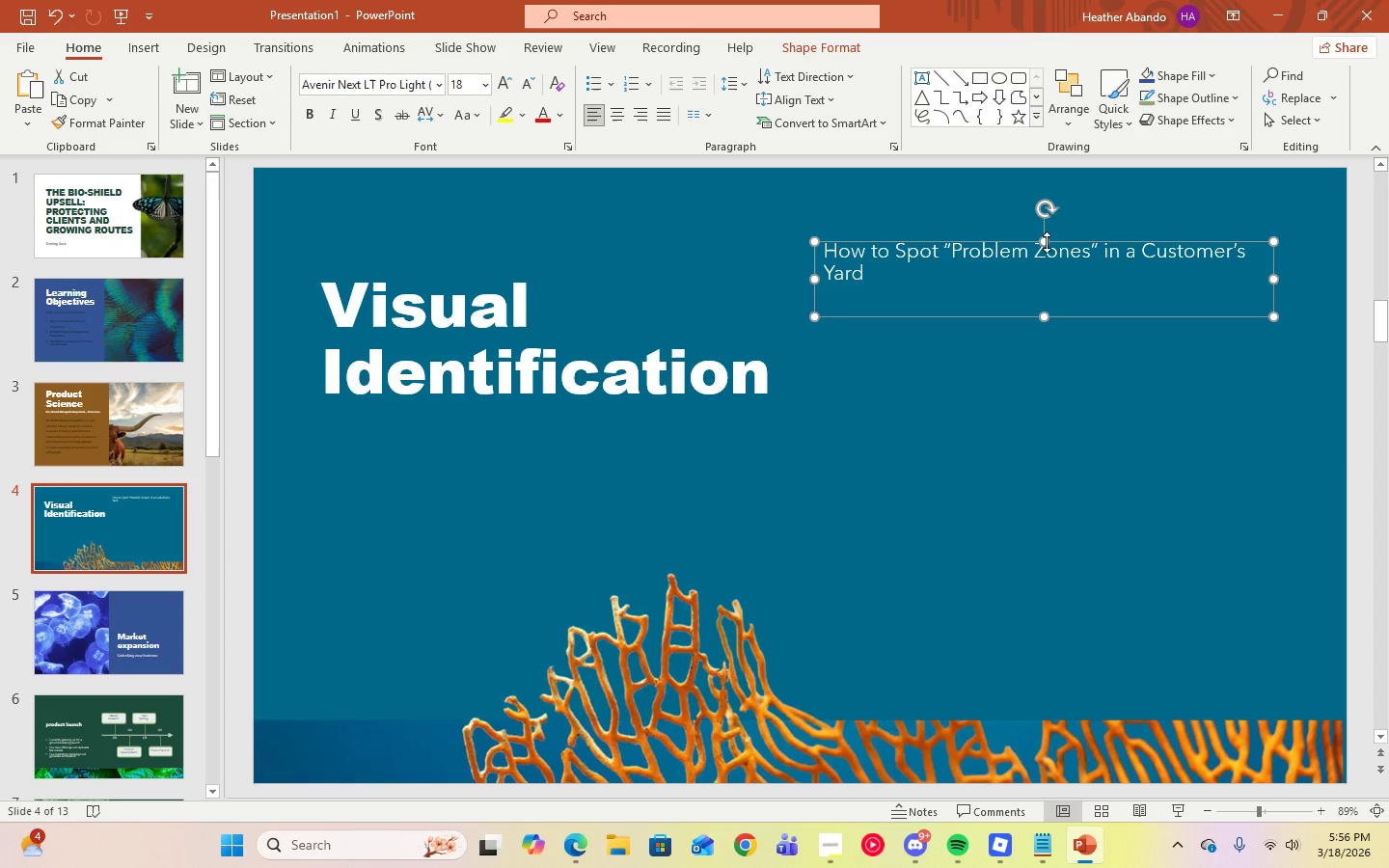 
left_click_drag(start_coordinate=[1046, 242], to_coordinate=[1042, 222])
 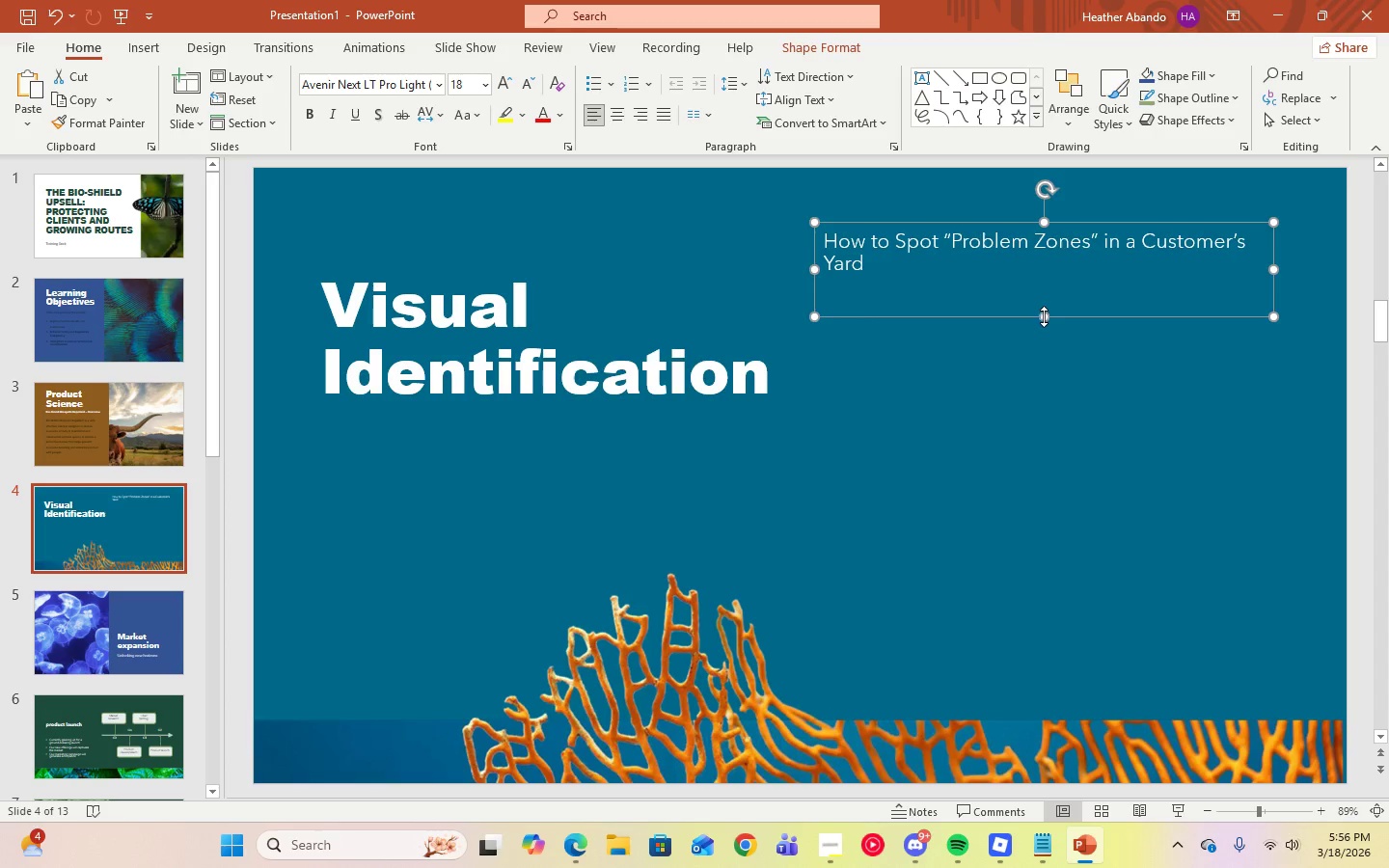 
left_click_drag(start_coordinate=[1044, 316], to_coordinate=[1051, 309])
 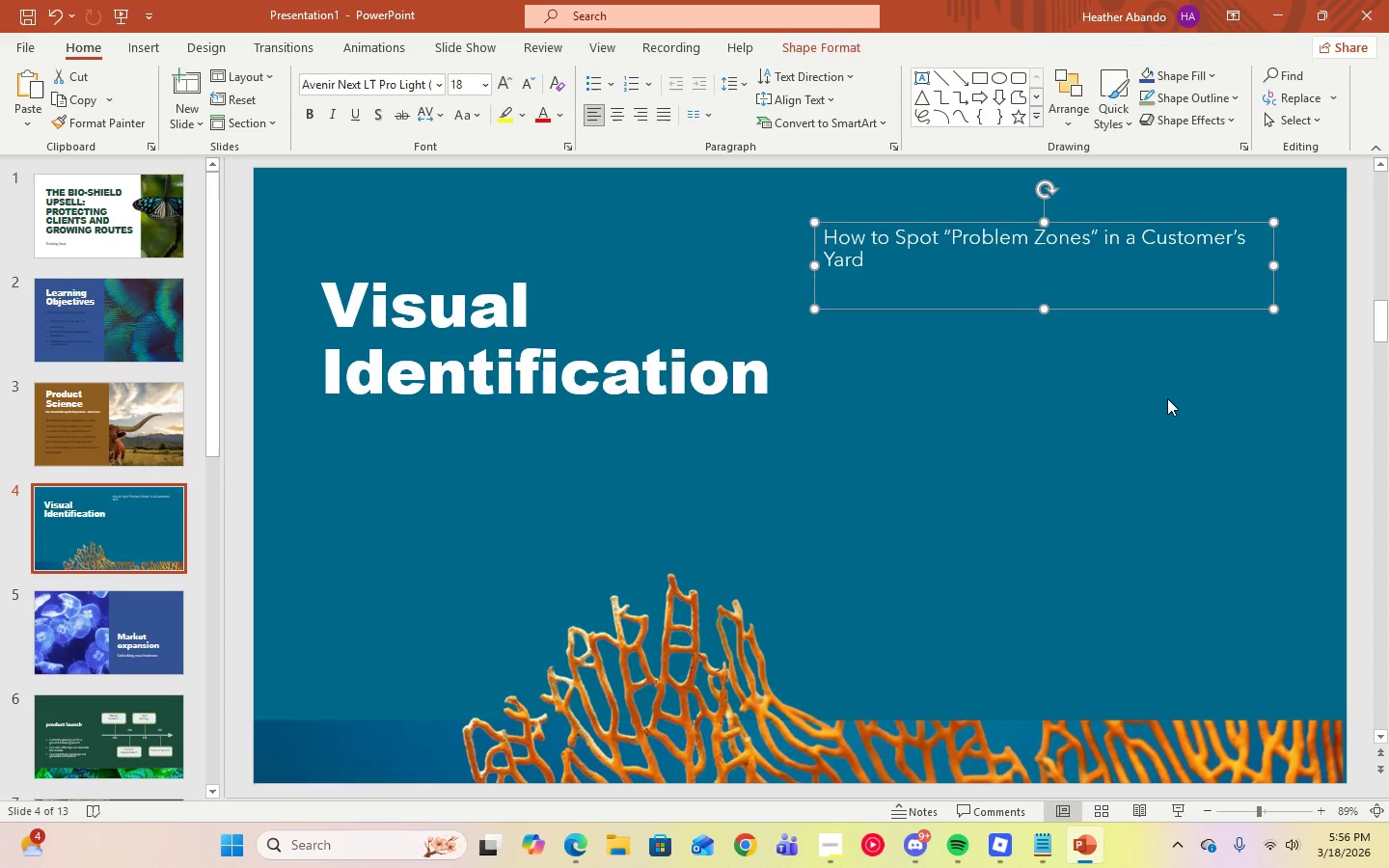 
left_click([1167, 399])
 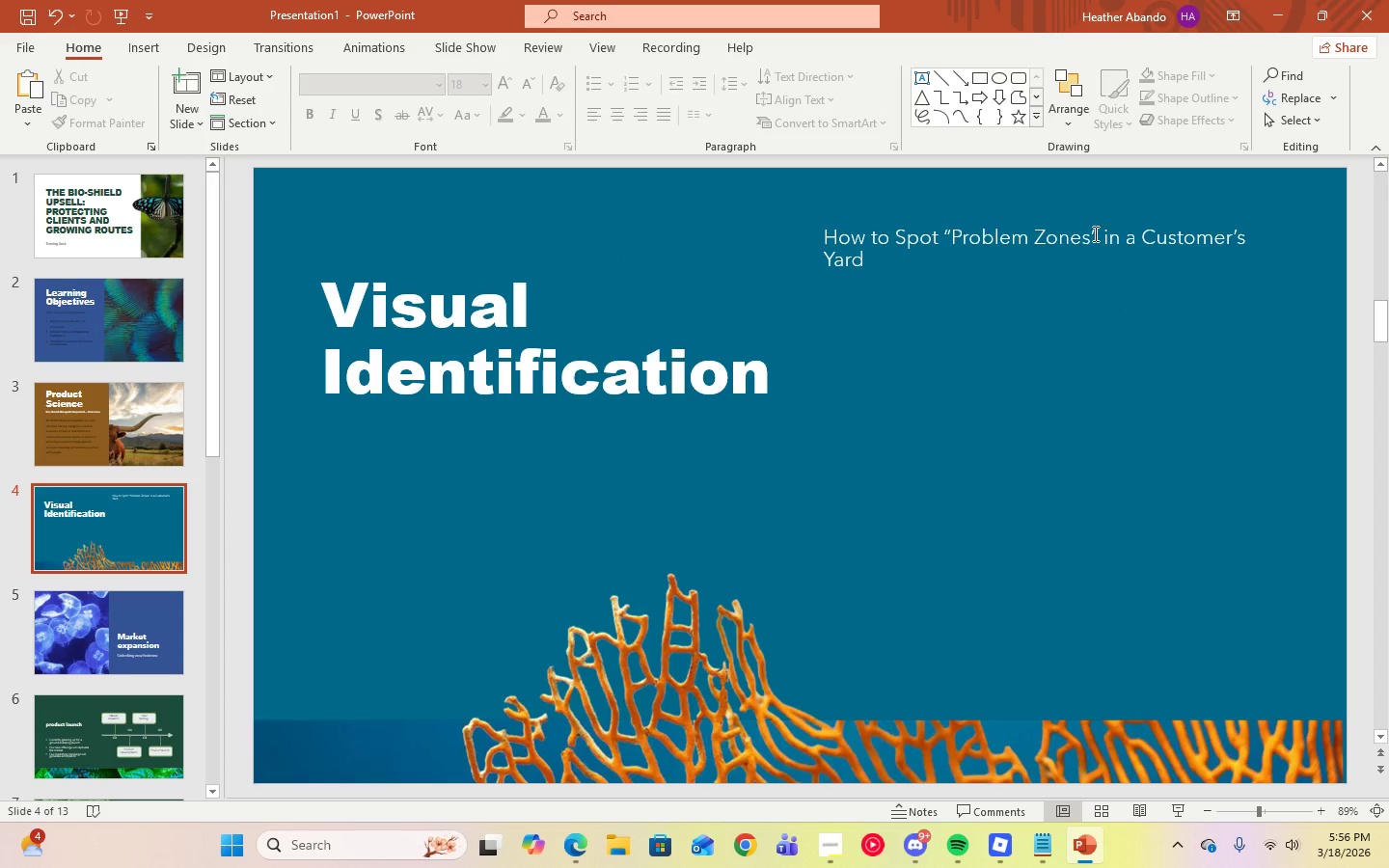 
left_click([1093, 229])
 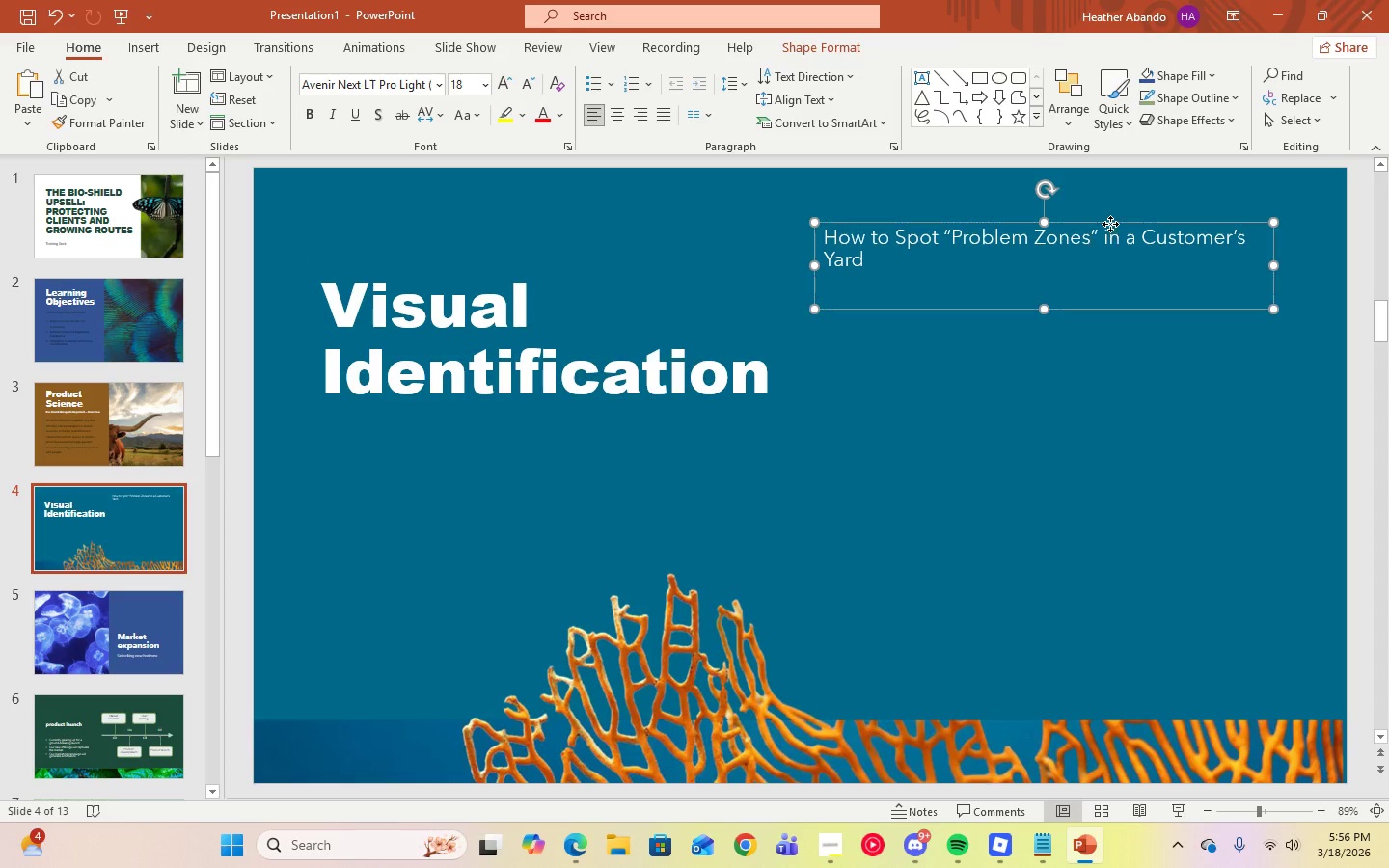 
left_click_drag(start_coordinate=[1110, 224], to_coordinate=[616, 435])
 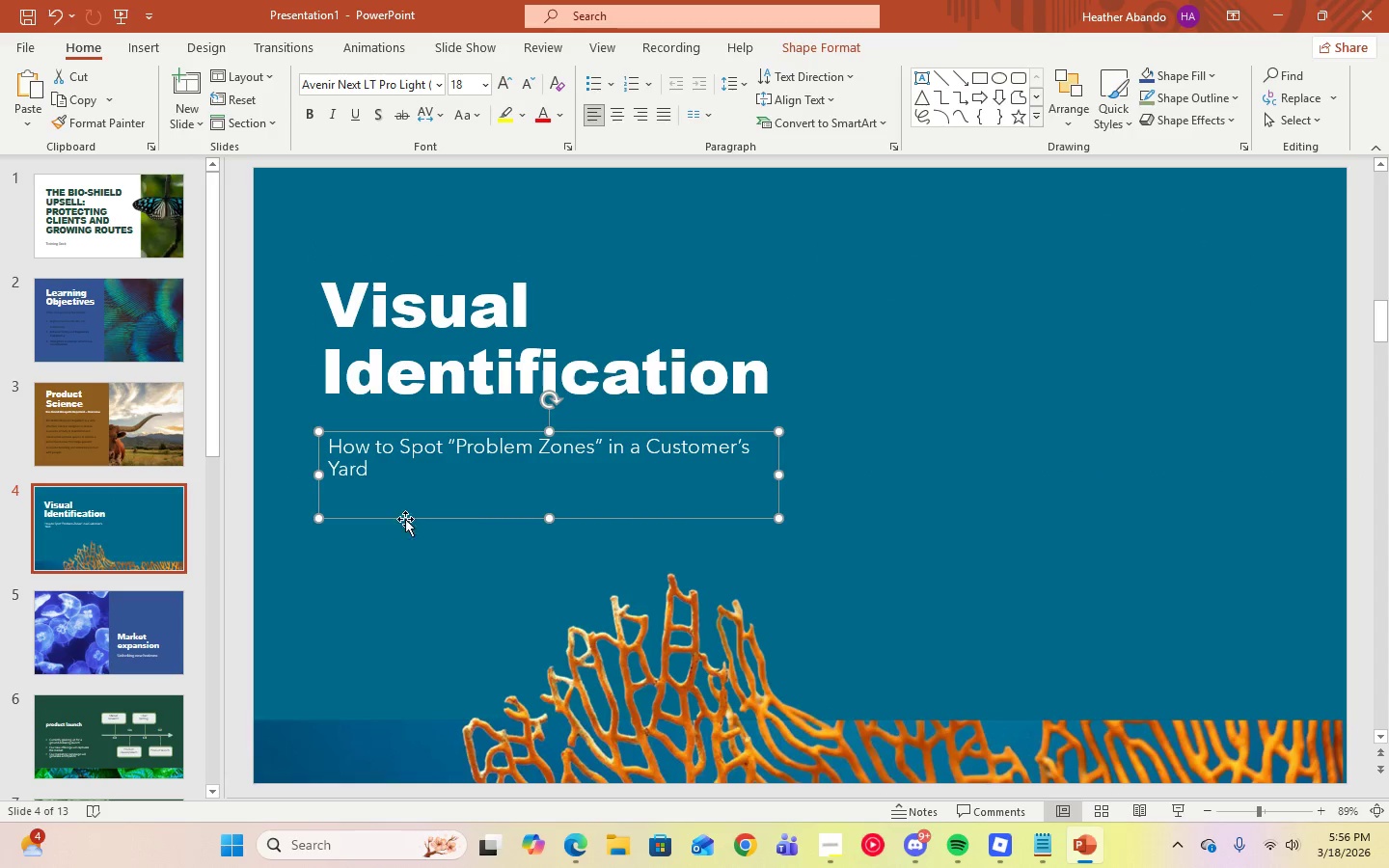 
left_click([400, 516])
 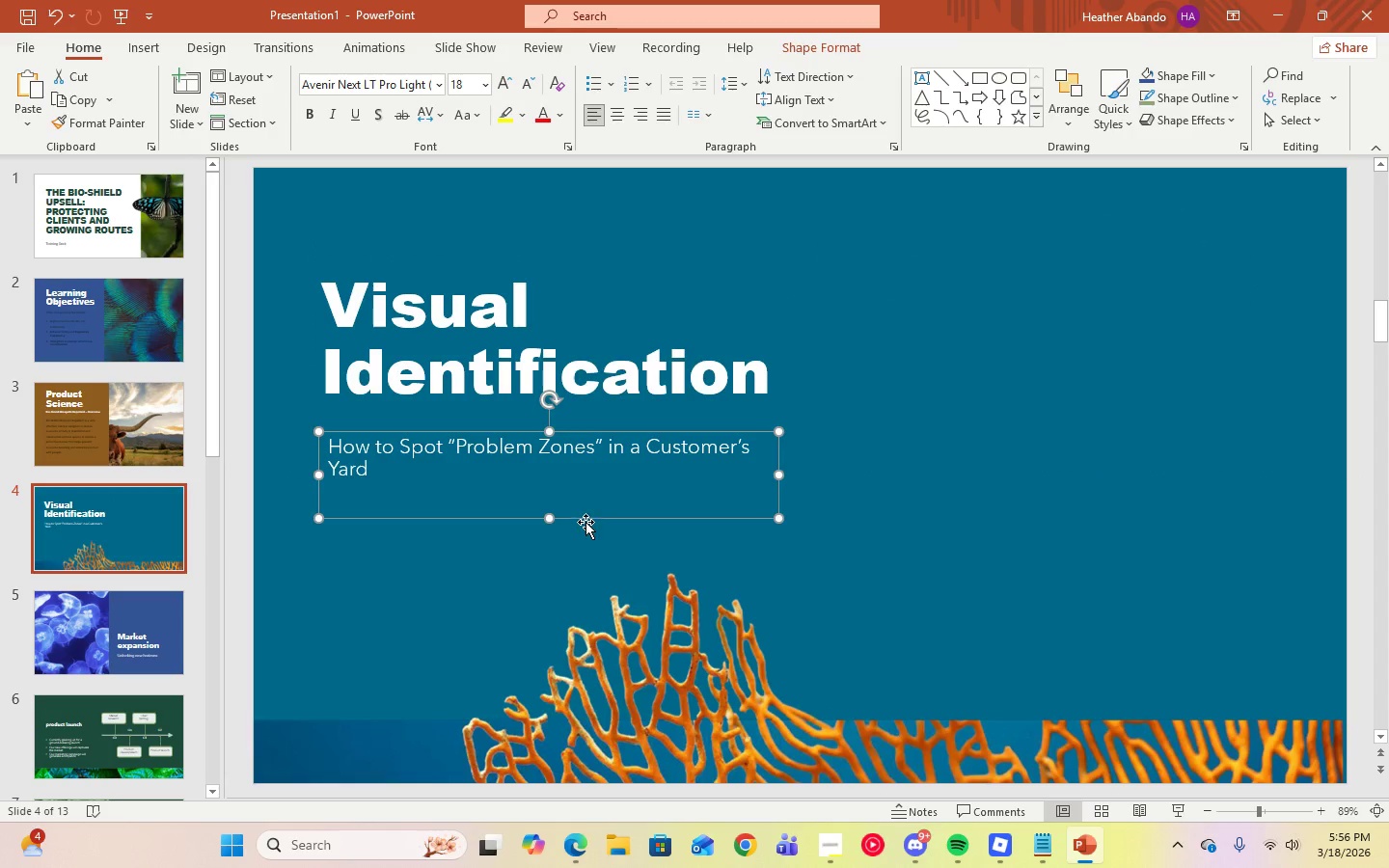 
left_click([597, 487])
 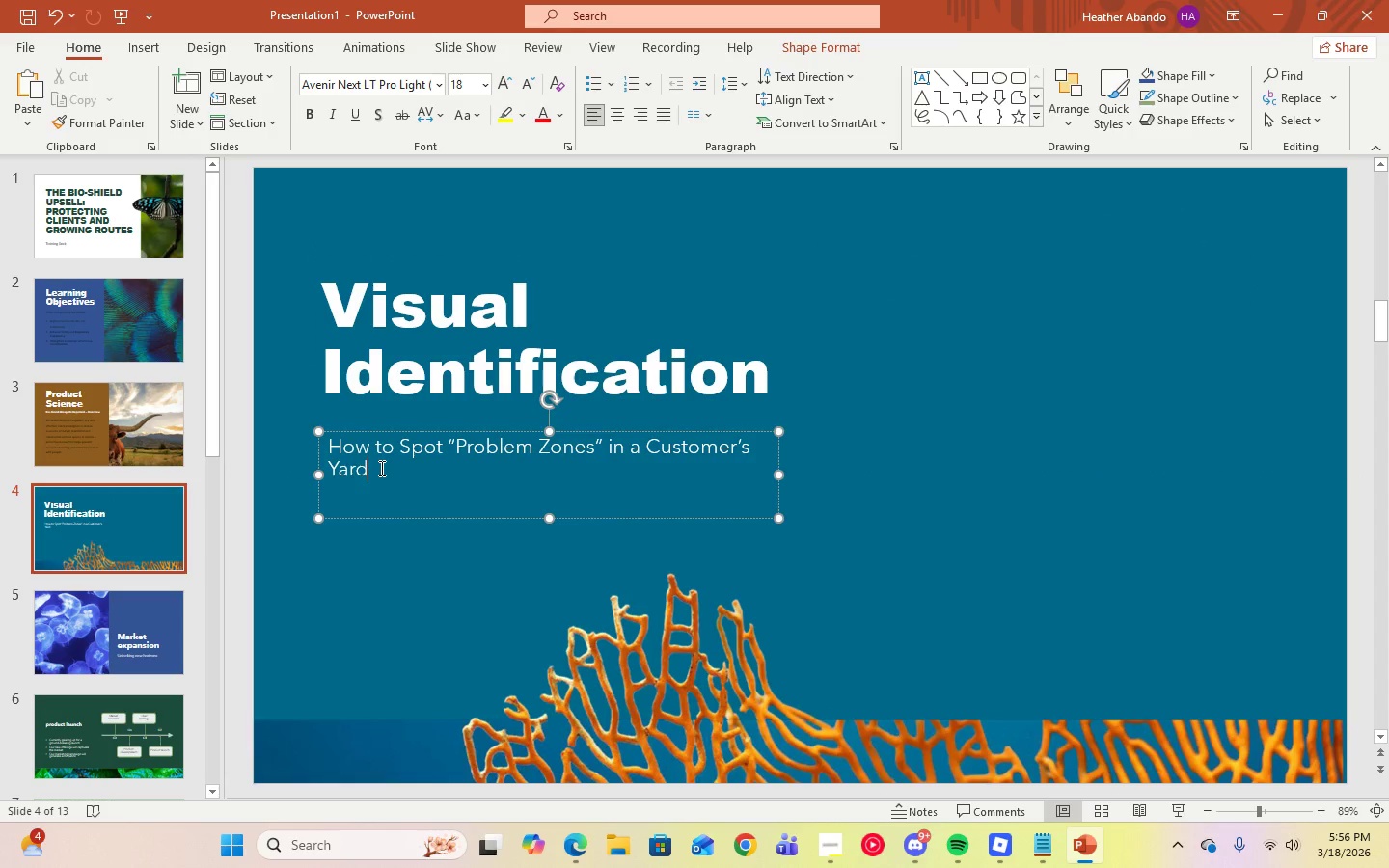 
double_click([377, 501])
 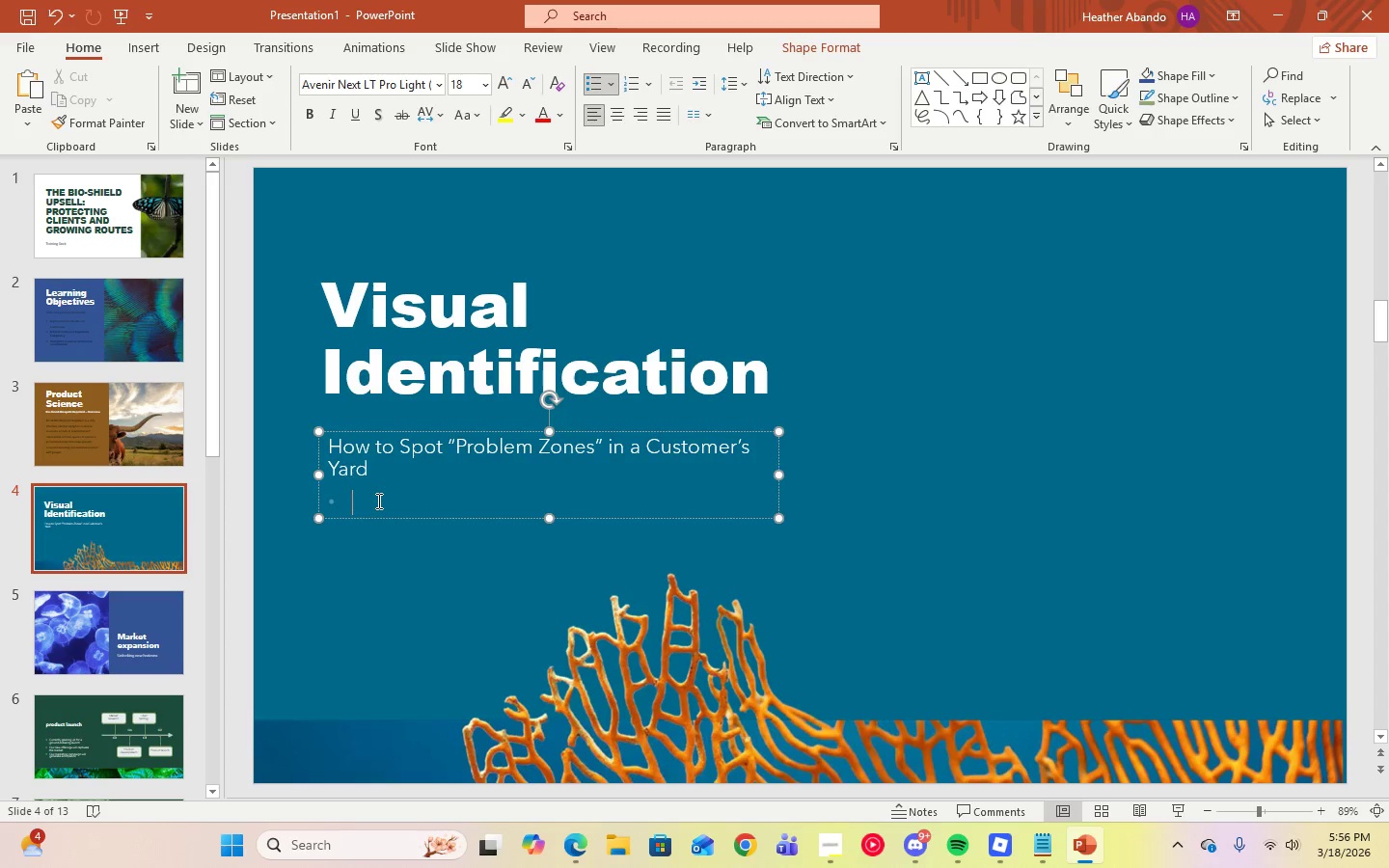 
key(Backspace)
 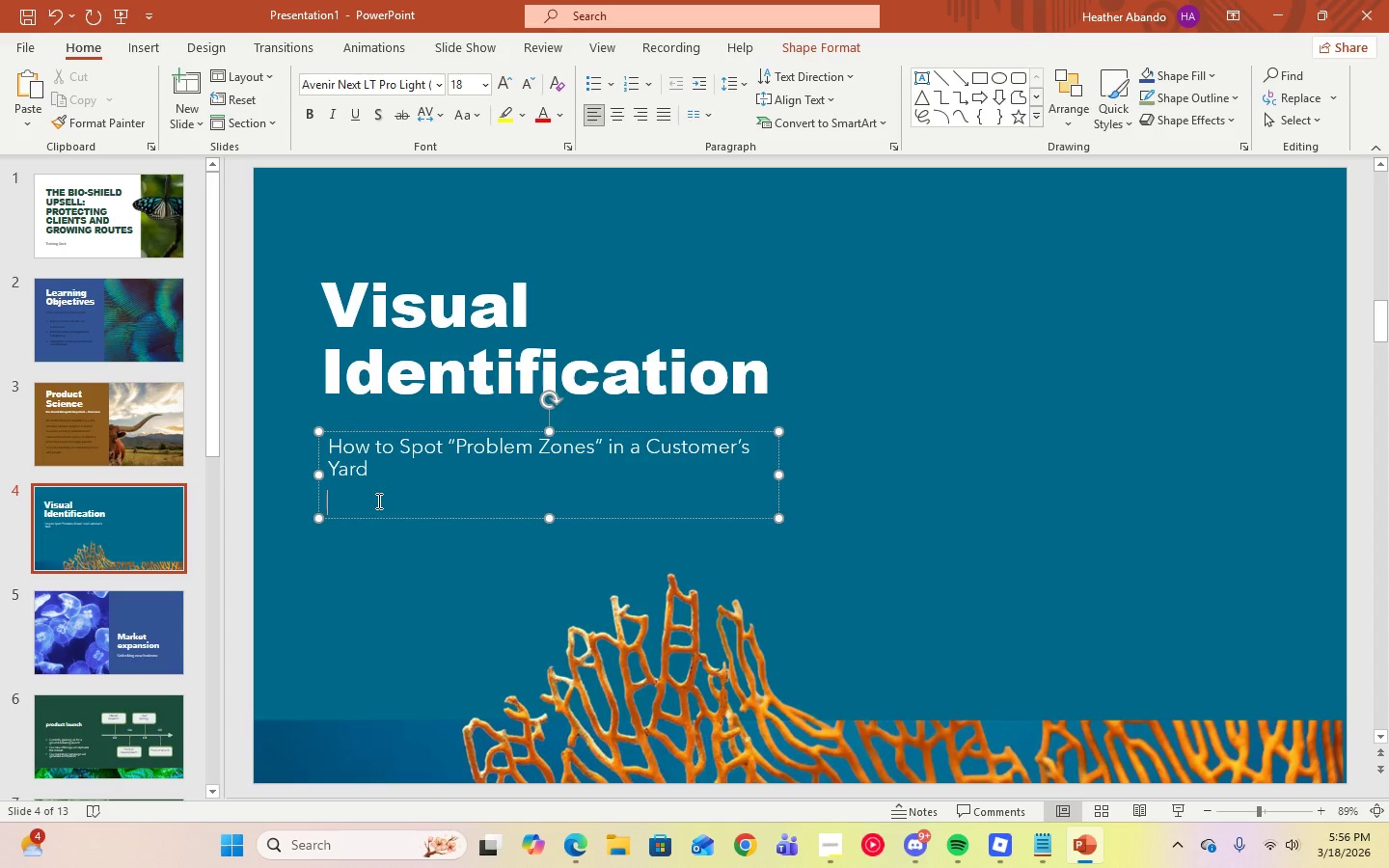 
key(Backspace)
 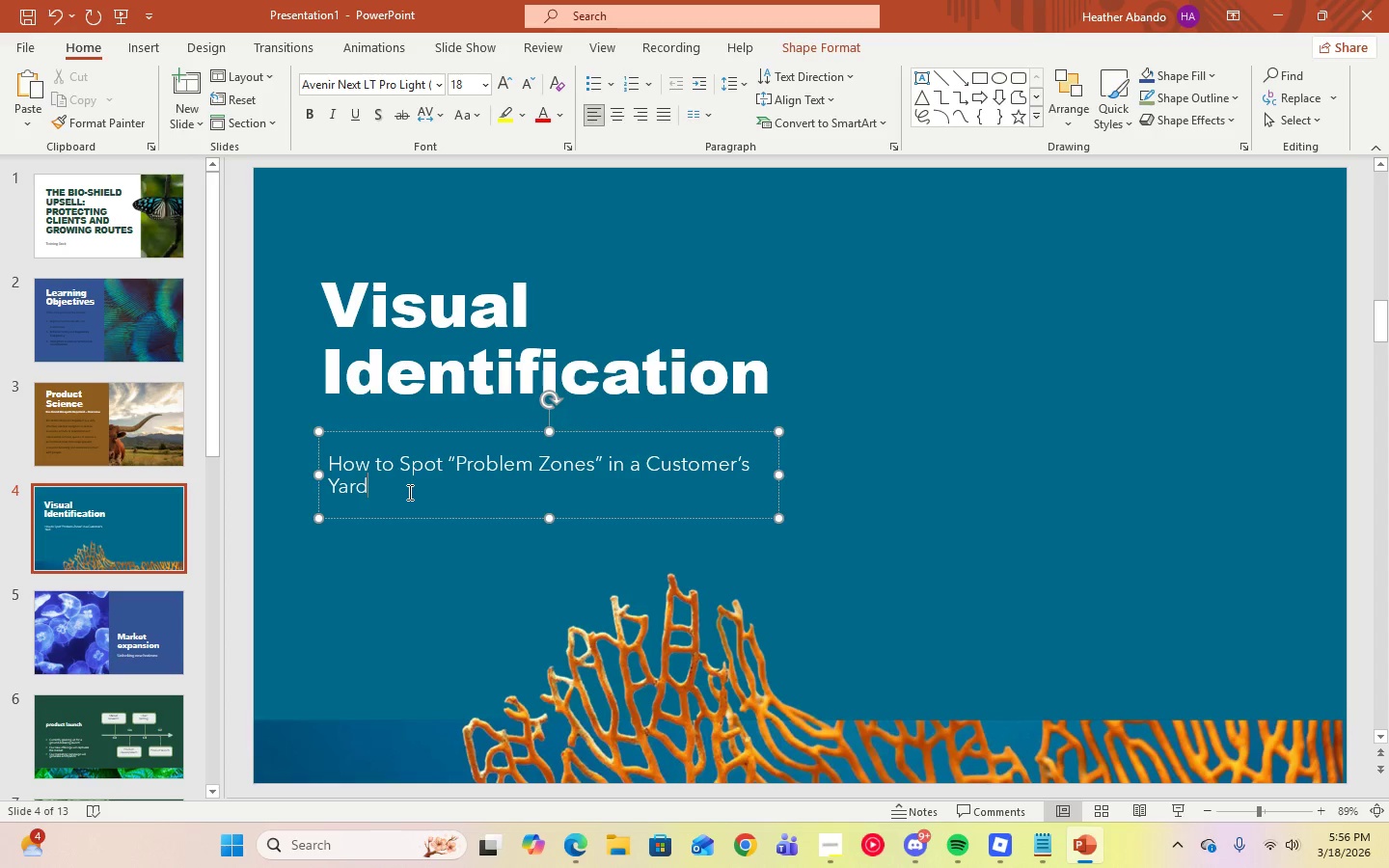 
left_click_drag(start_coordinate=[407, 492], to_coordinate=[334, 458])
 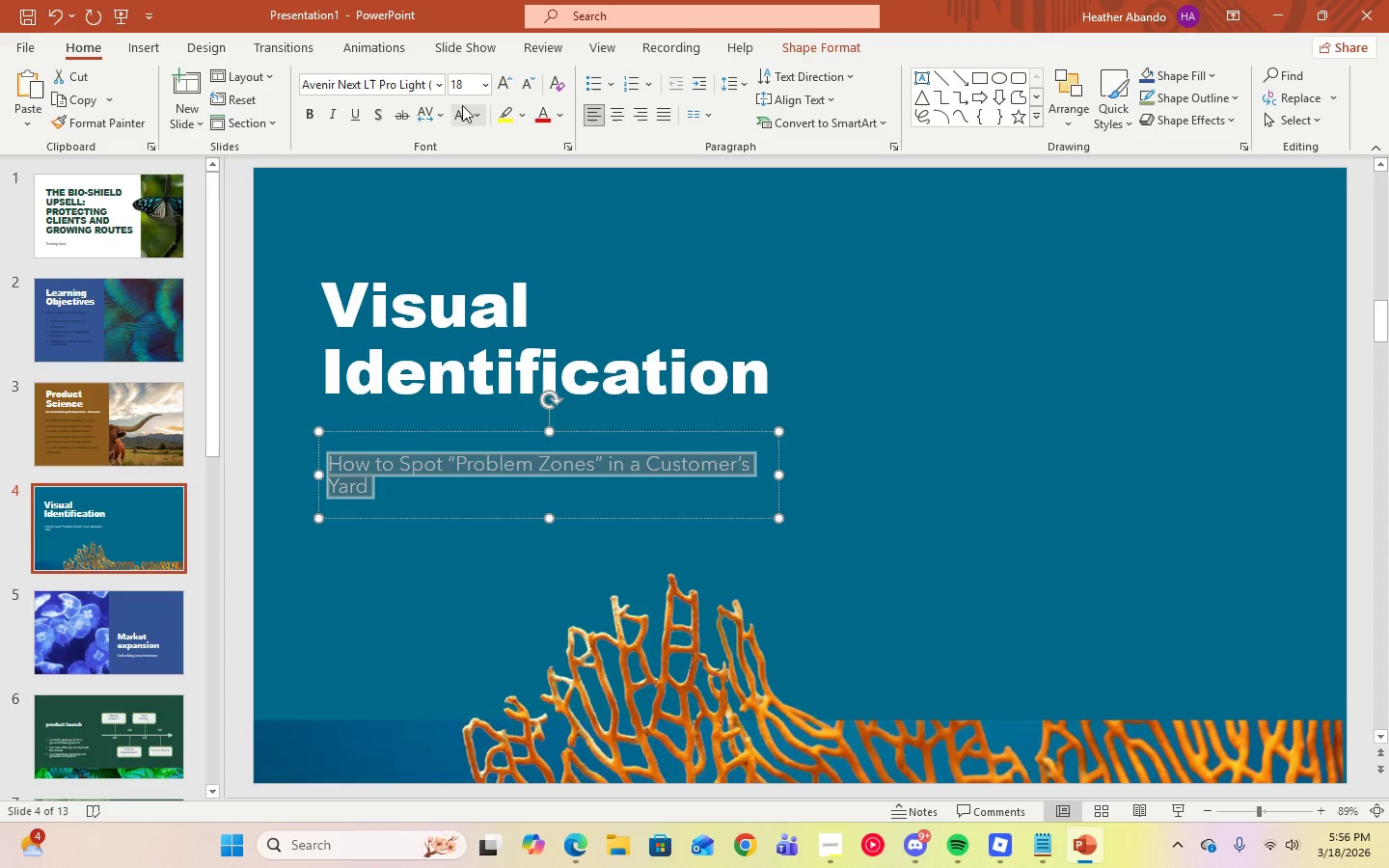 
left_click([434, 89])
 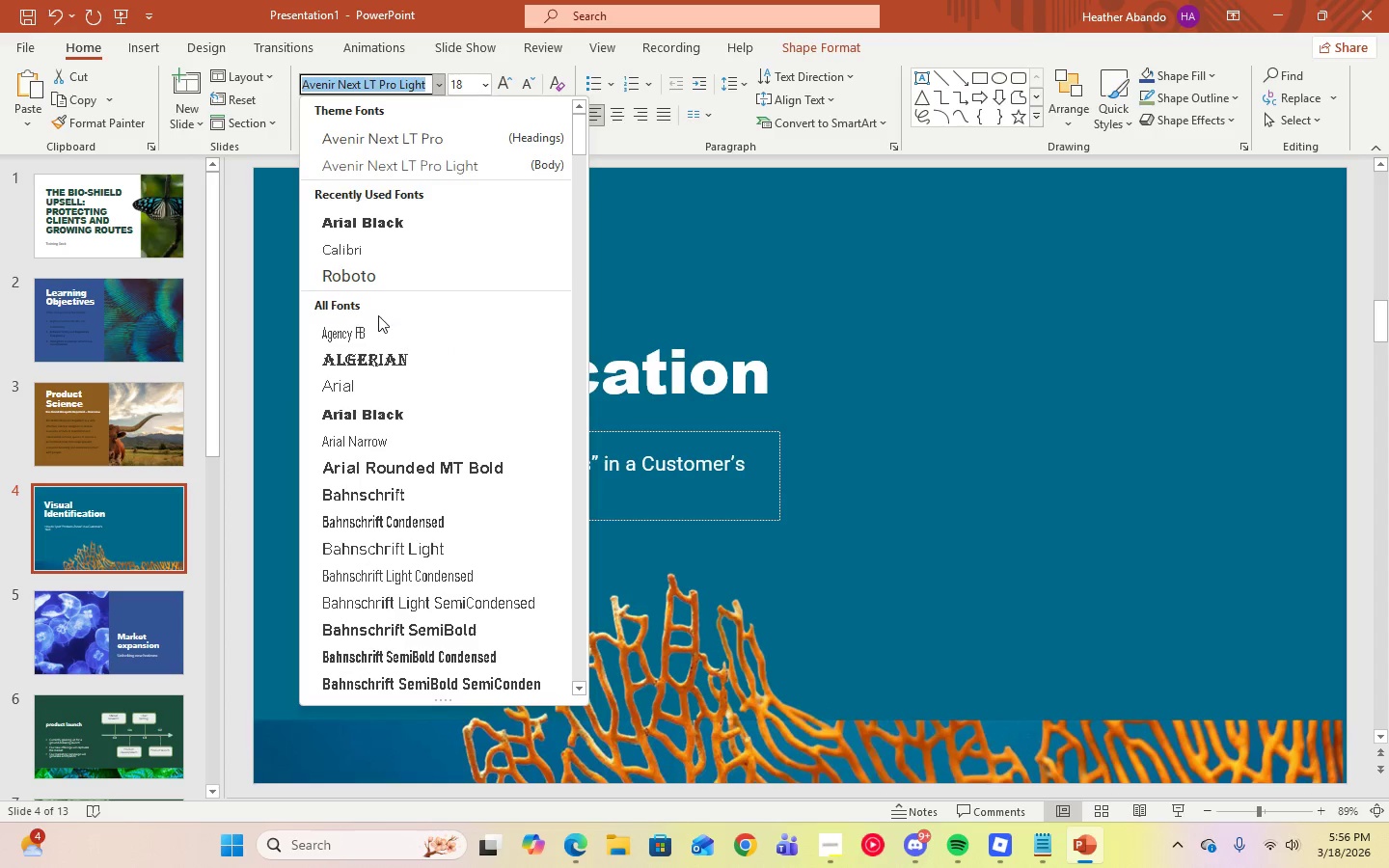 
left_click([367, 248])
 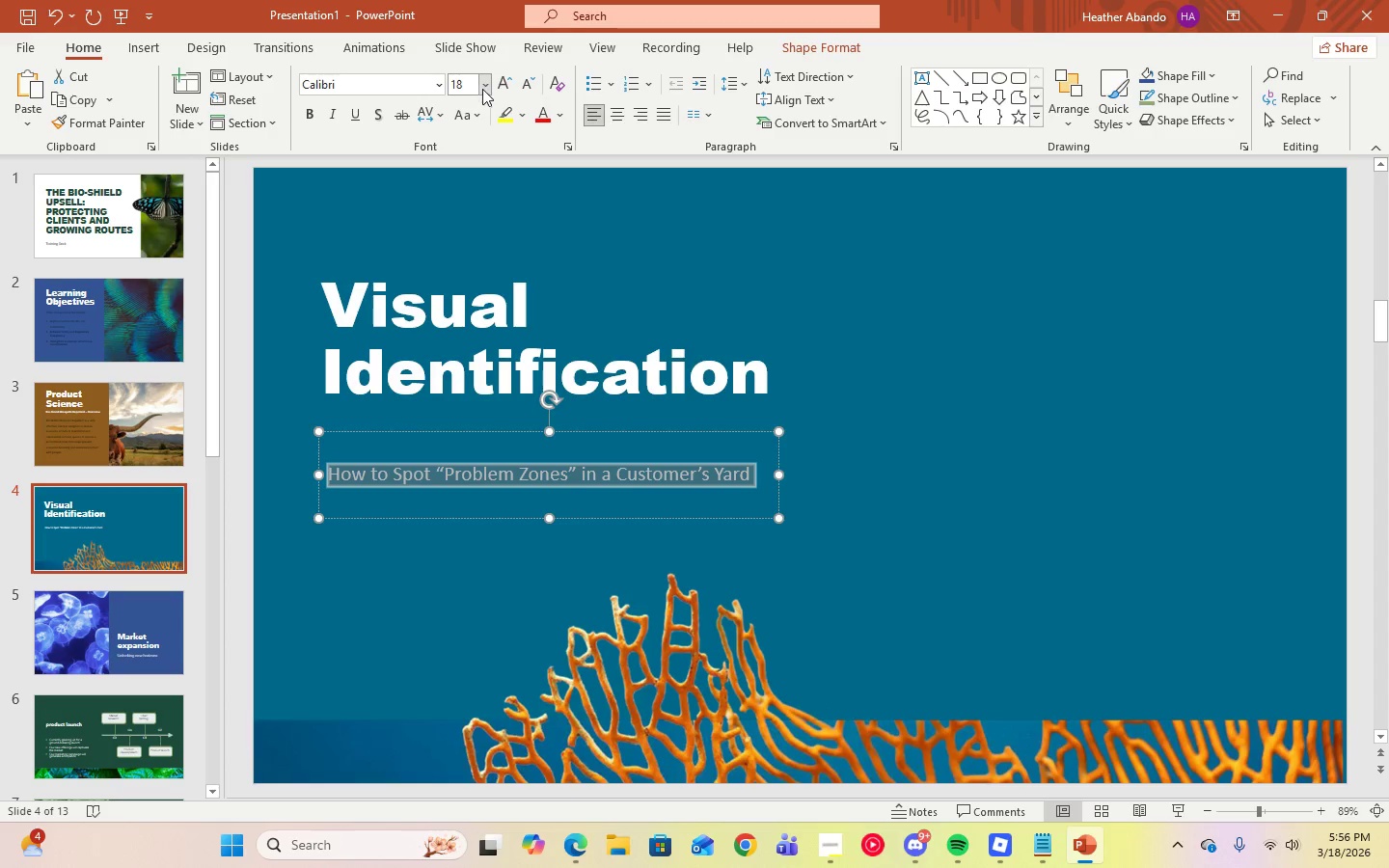 
left_click([486, 89])
 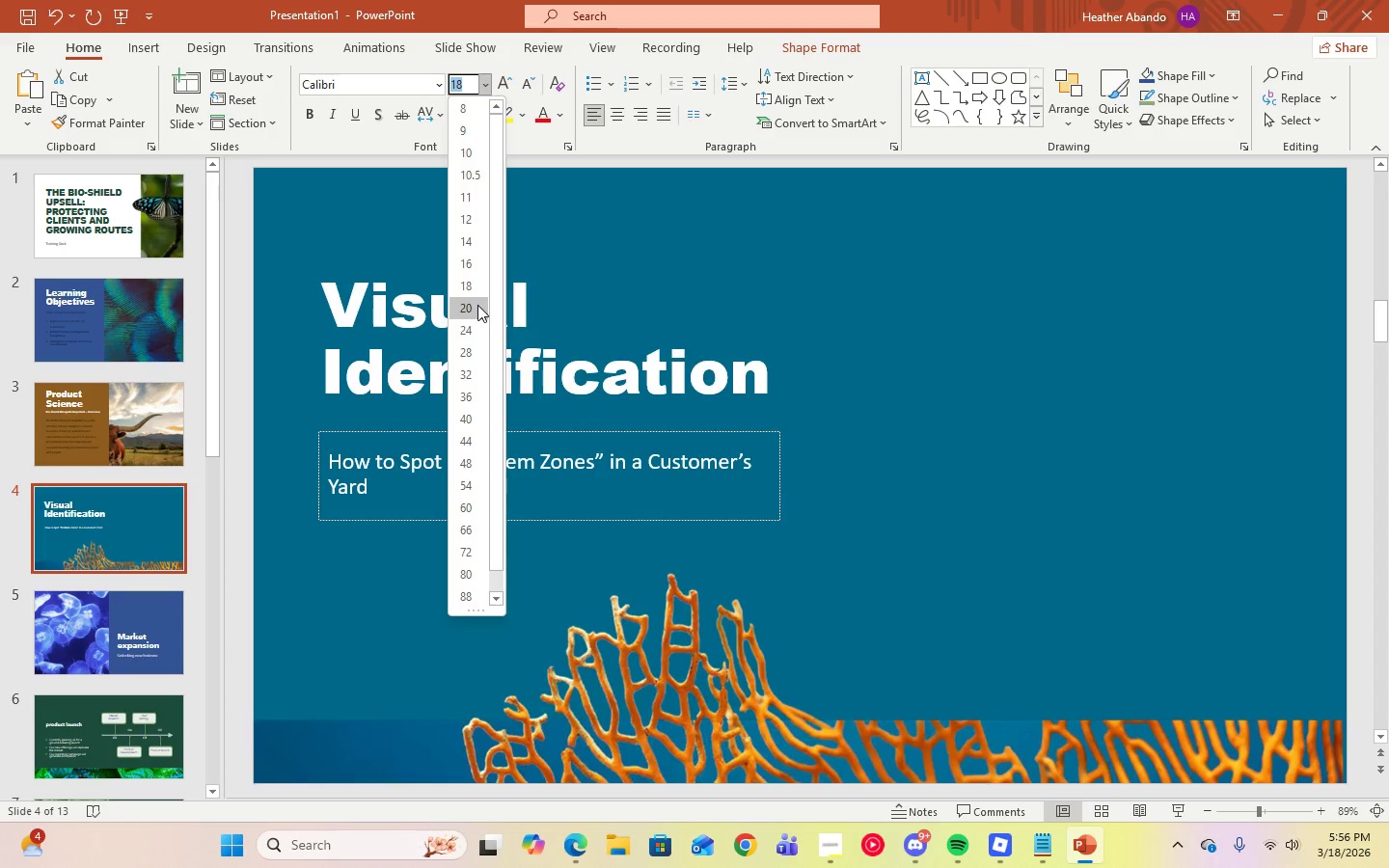 
left_click([477, 305])
 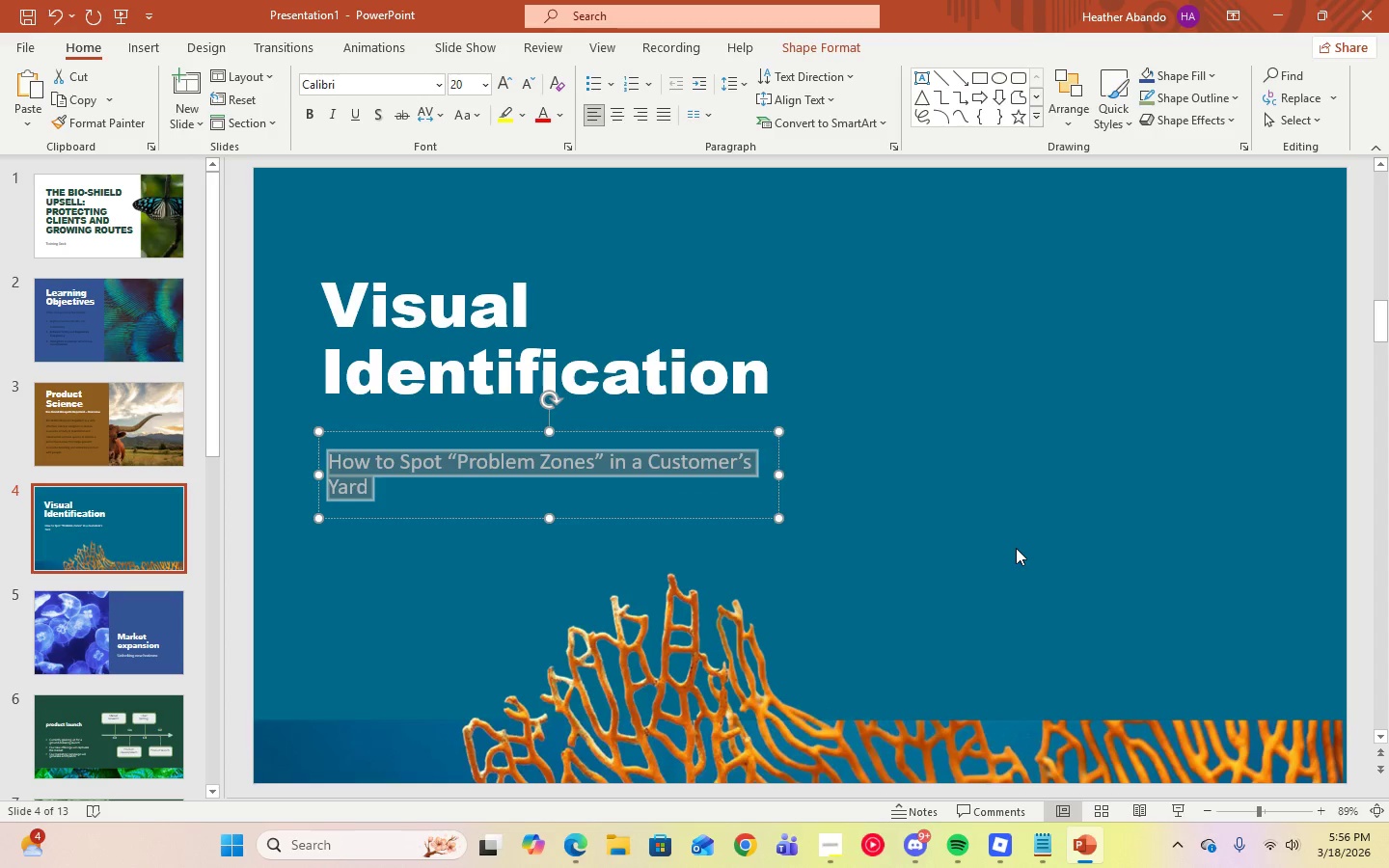 
left_click([1016, 548])
 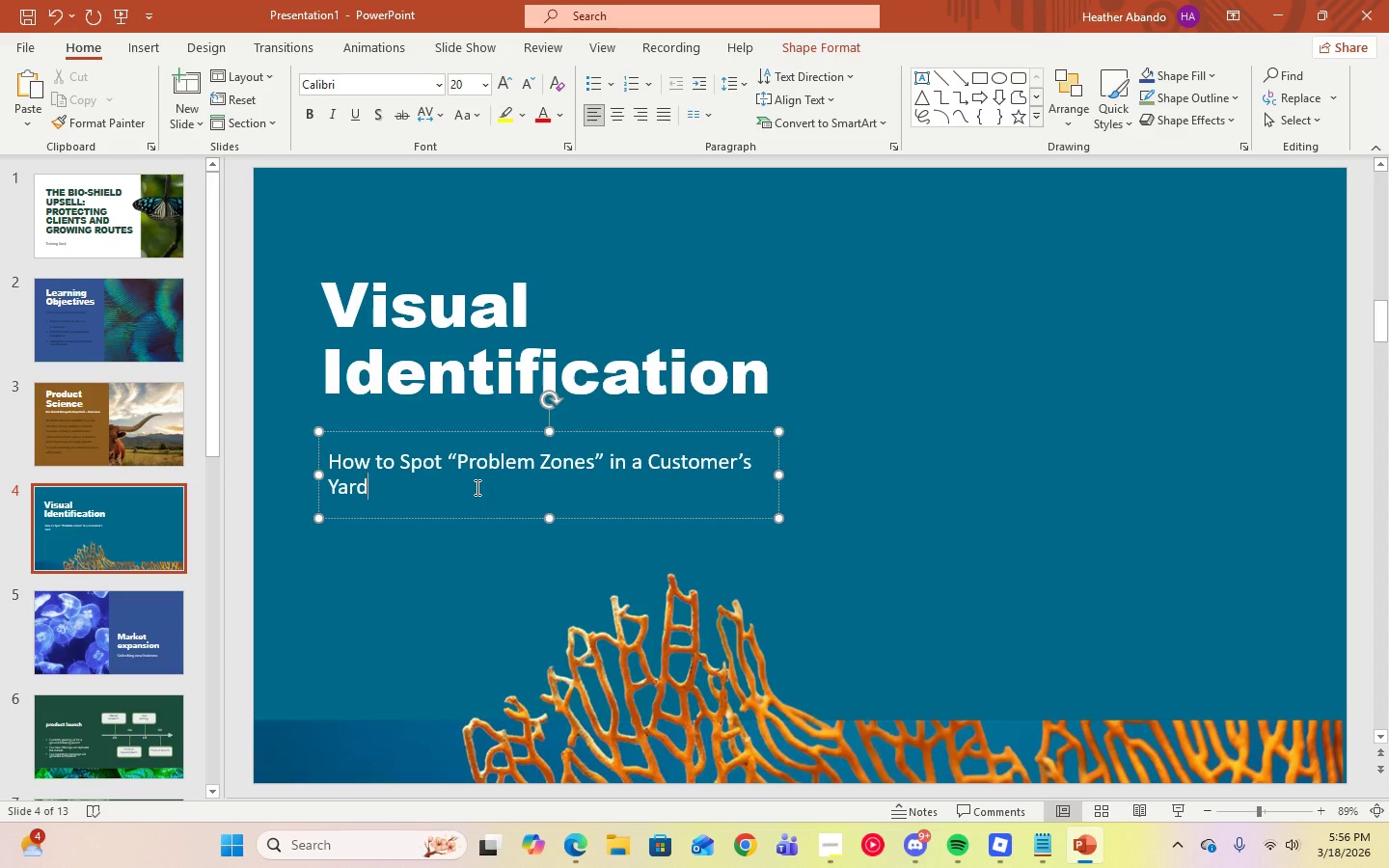 
left_click([1002, 566])
 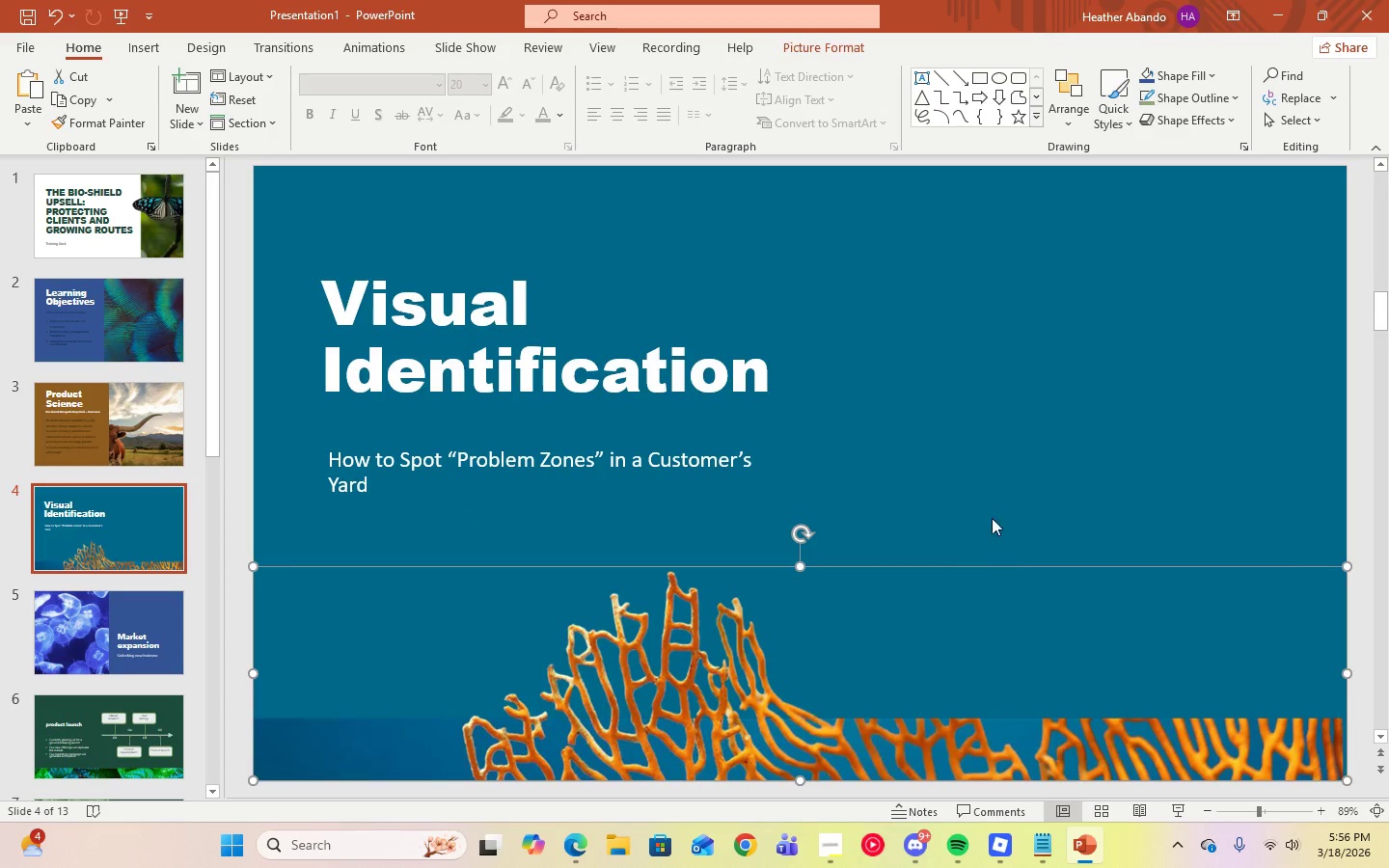 
left_click([983, 472])
 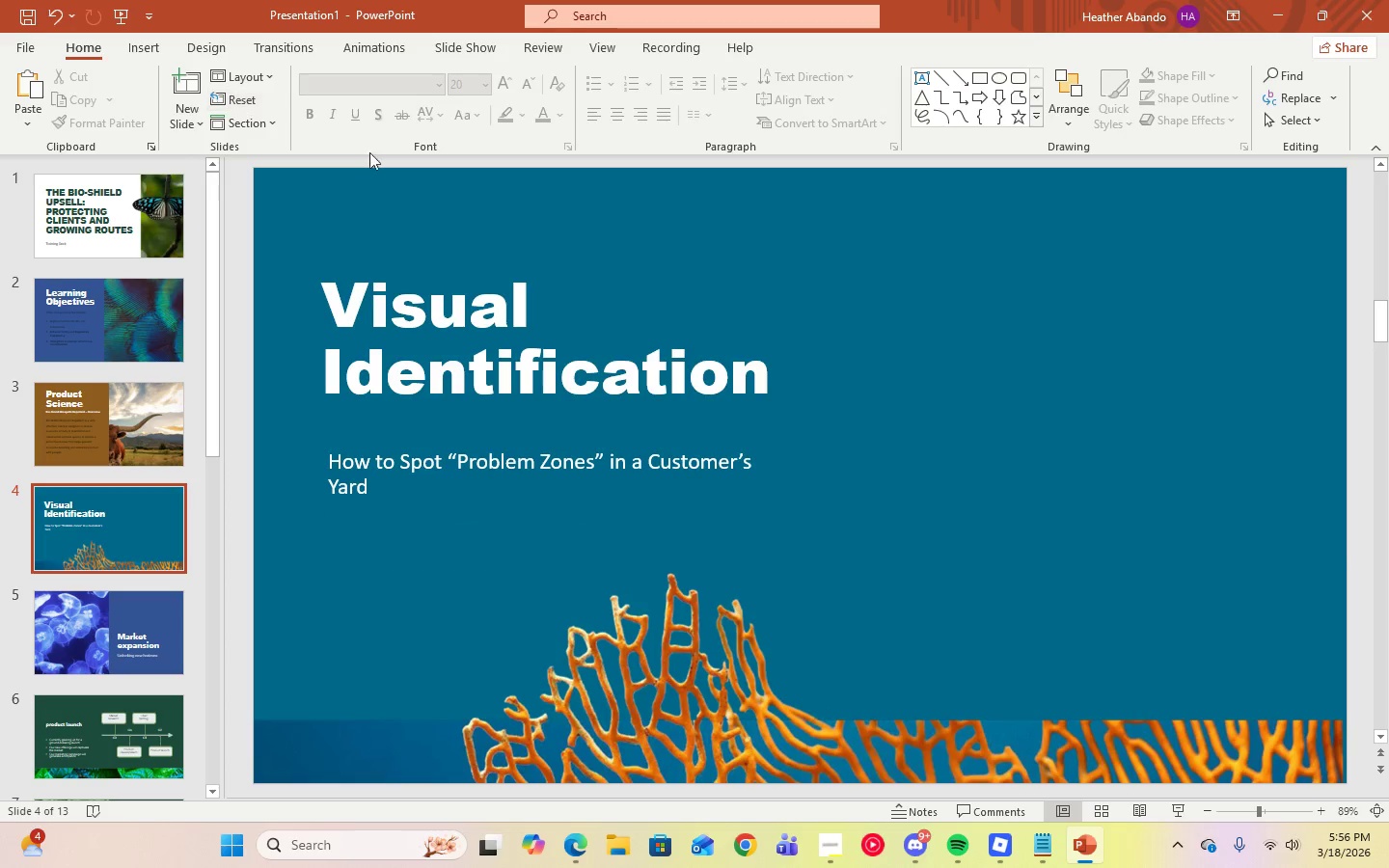 
wait(5.83)
 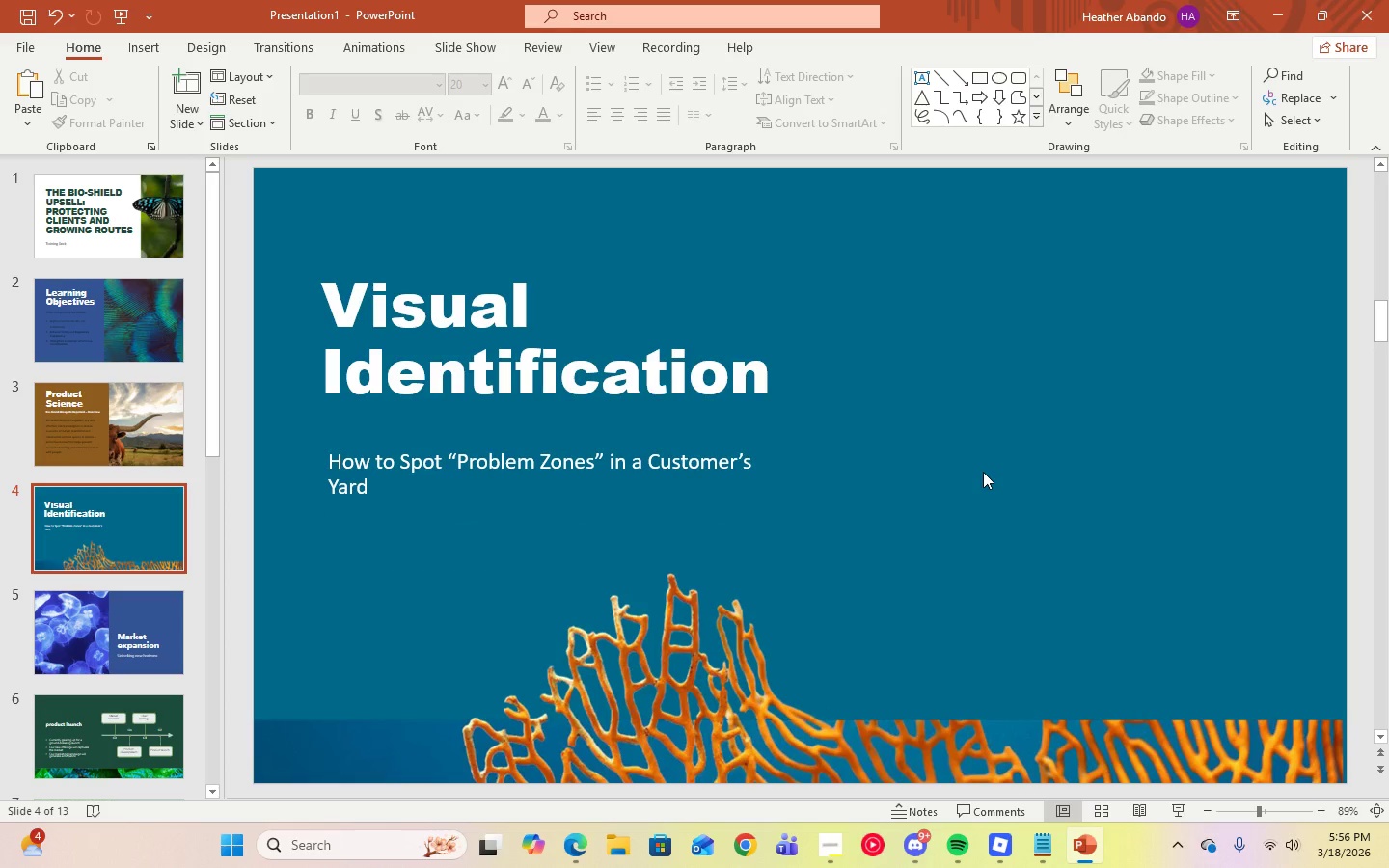 
left_click([129, 52])
 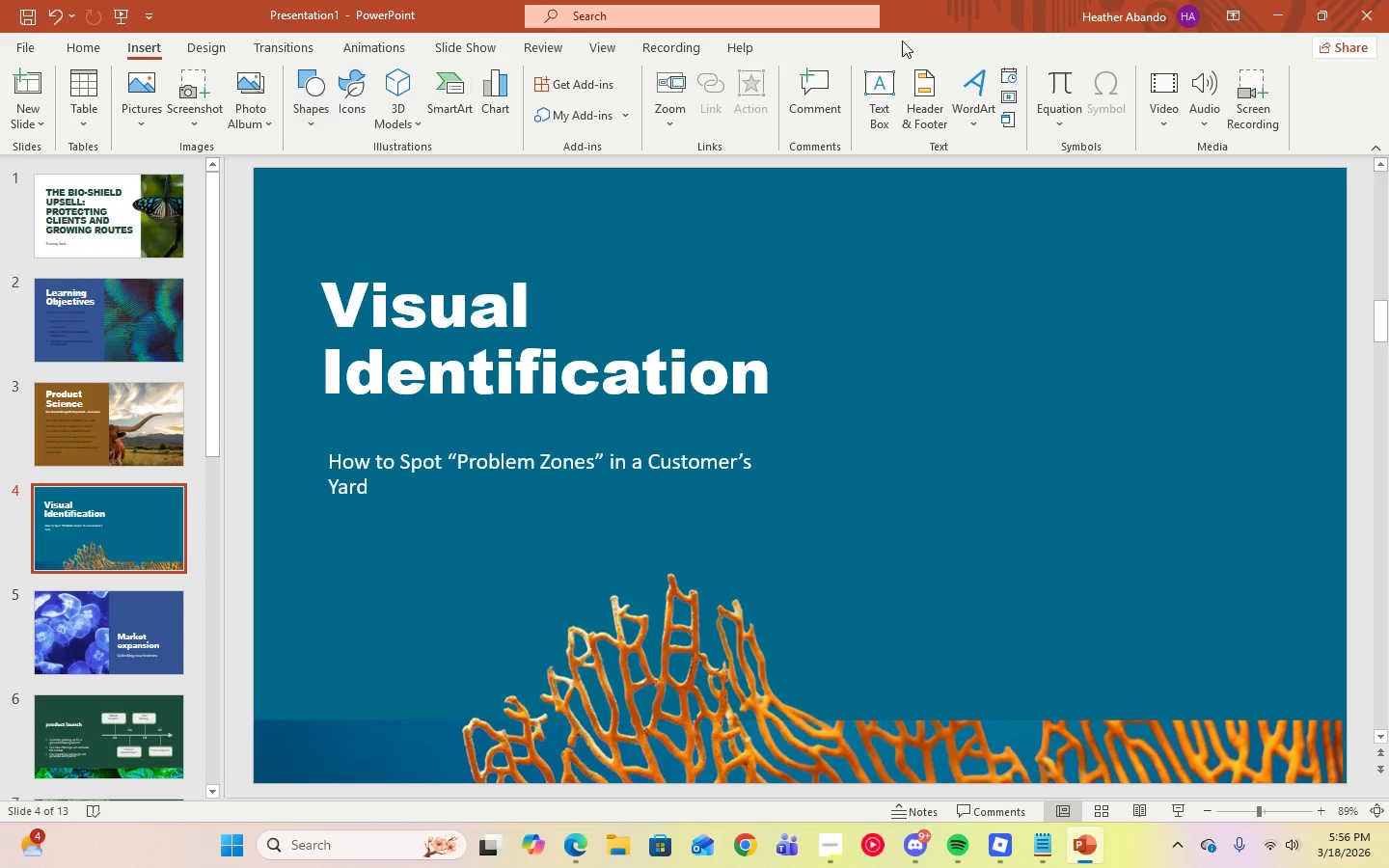 
left_click([877, 92])
 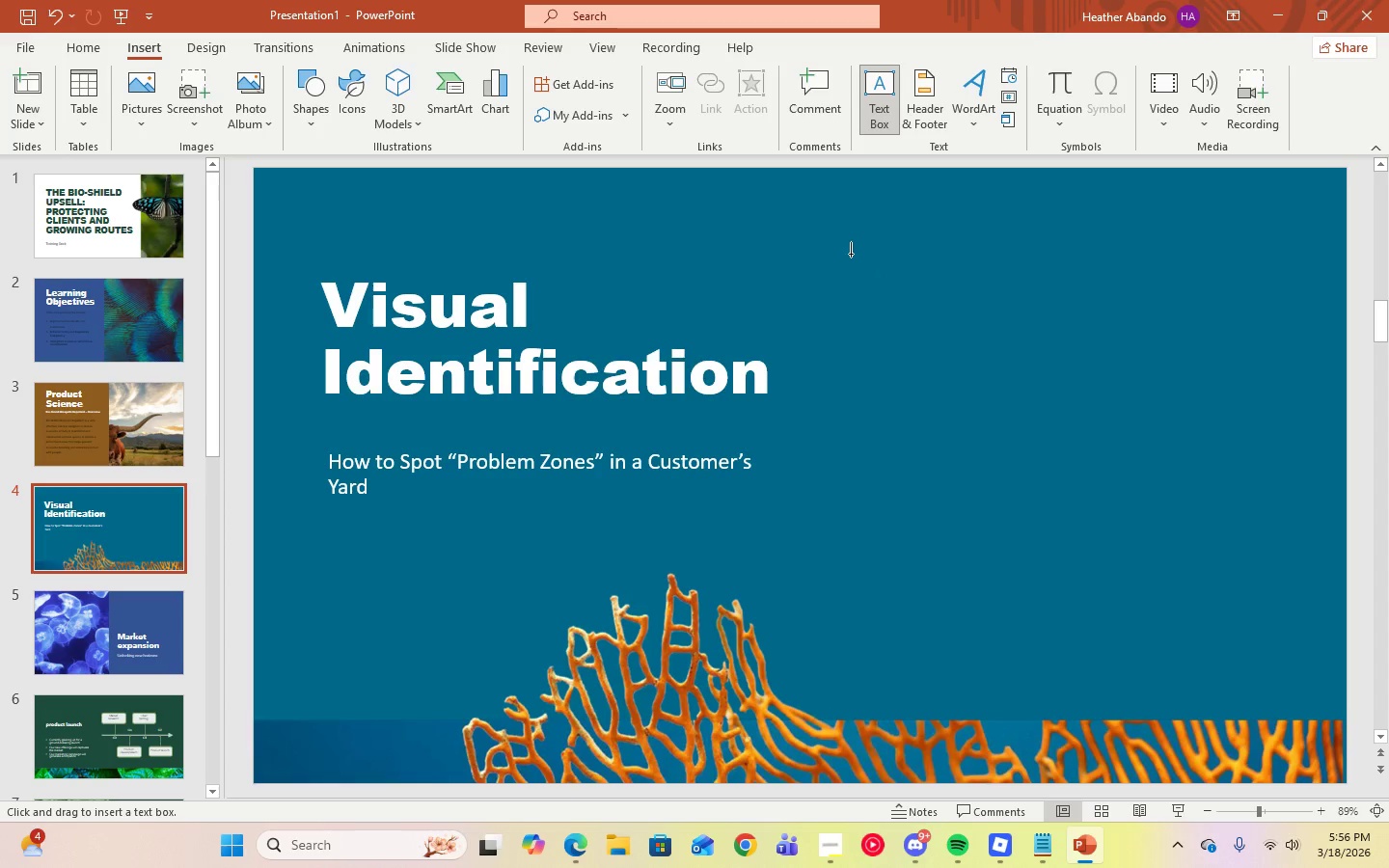 
left_click_drag(start_coordinate=[851, 254], to_coordinate=[1278, 515])
 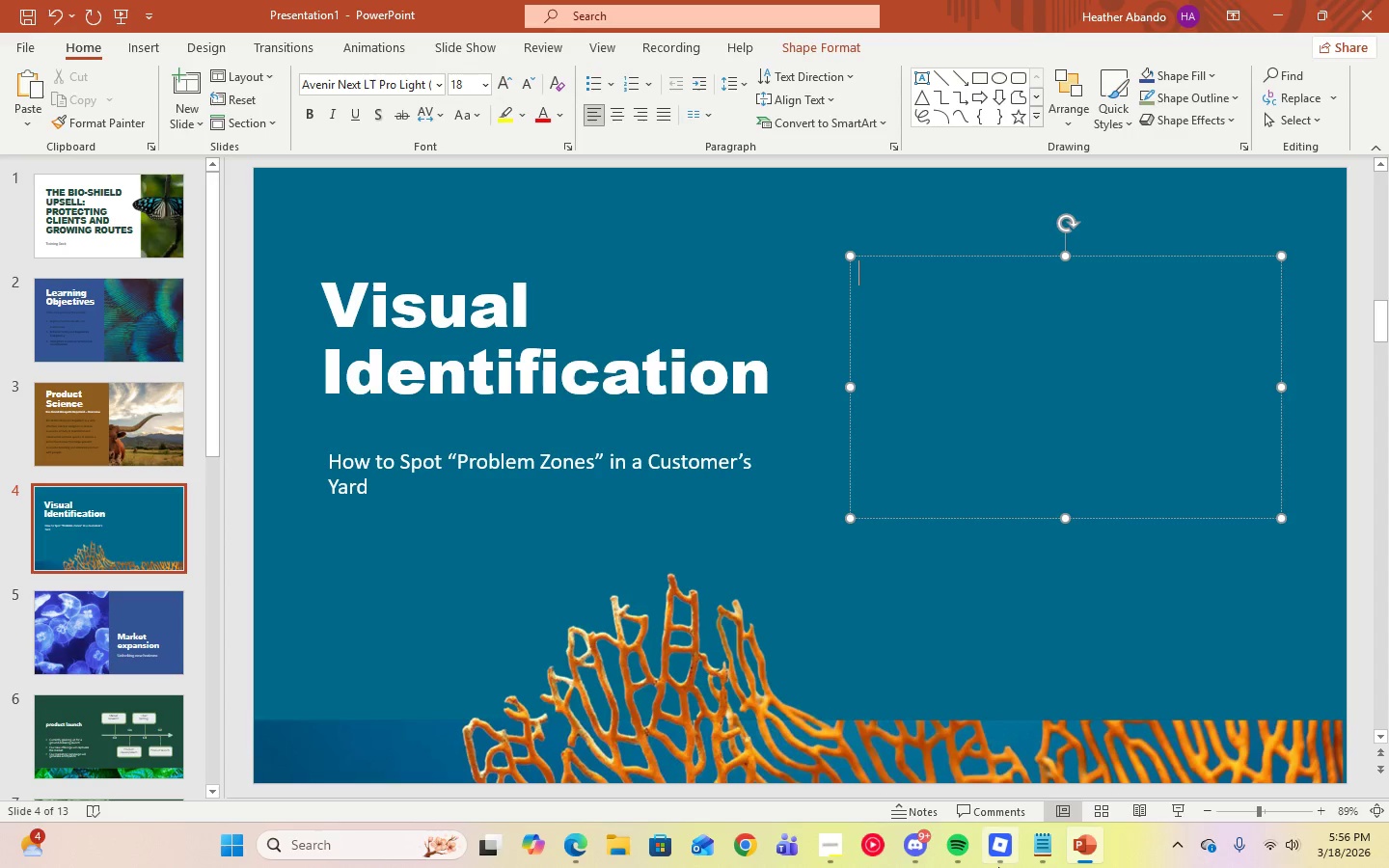 
left_click([1038, 856])
 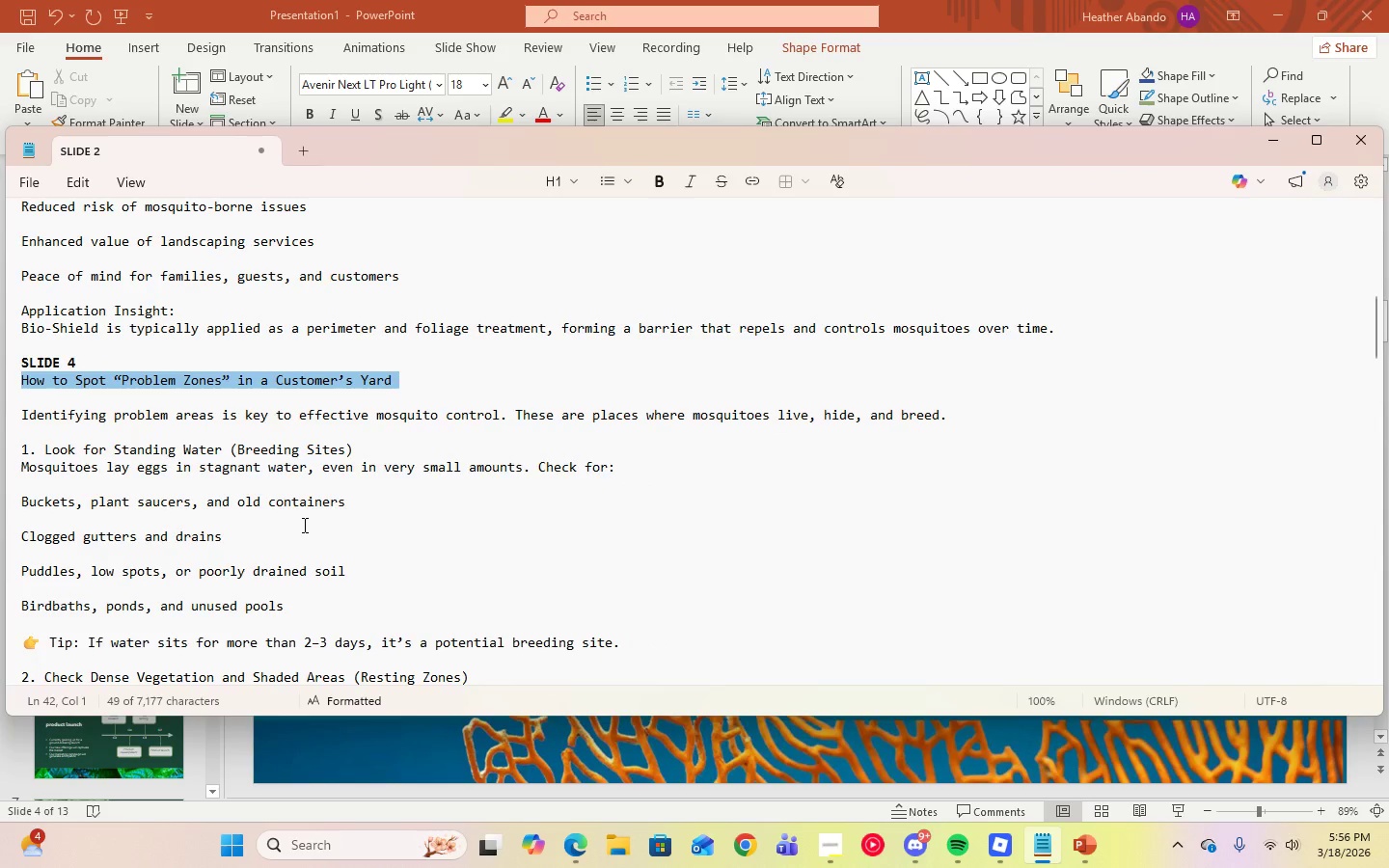 
scroll: coordinate [303, 525], scroll_direction: down, amount: 1.0
 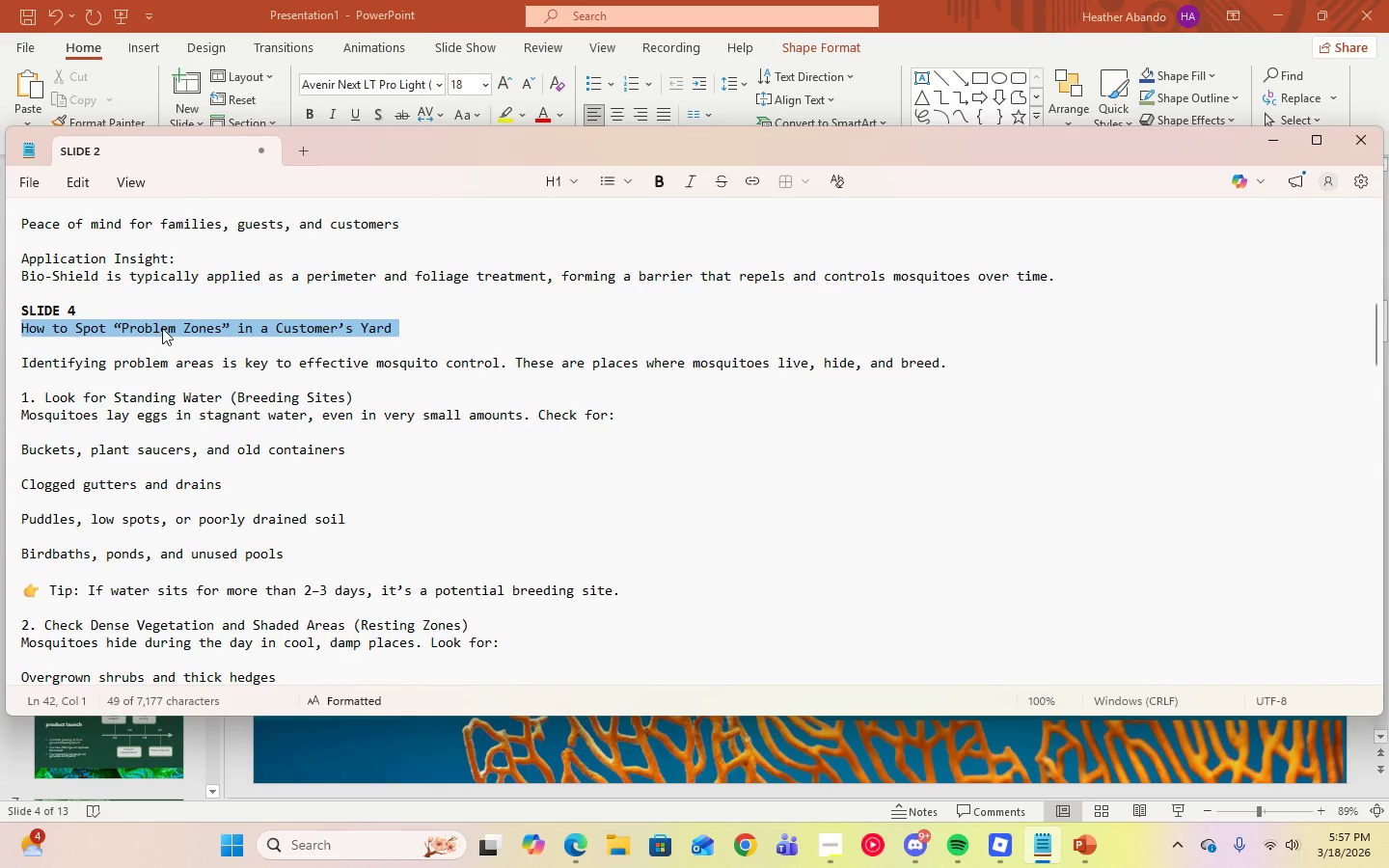 
left_click_drag(start_coordinate=[42, 398], to_coordinate=[360, 389])
 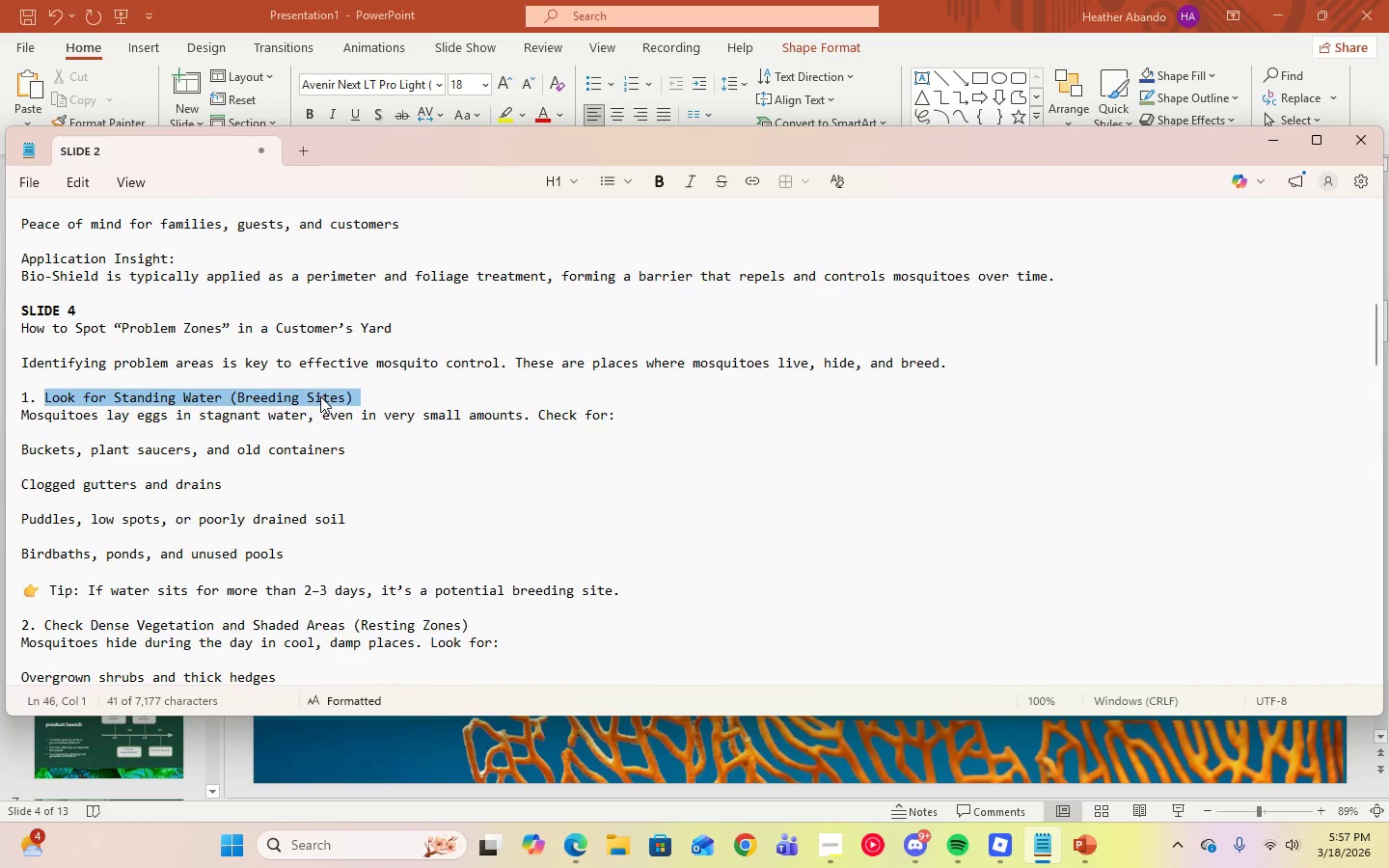 
right_click([320, 396])
 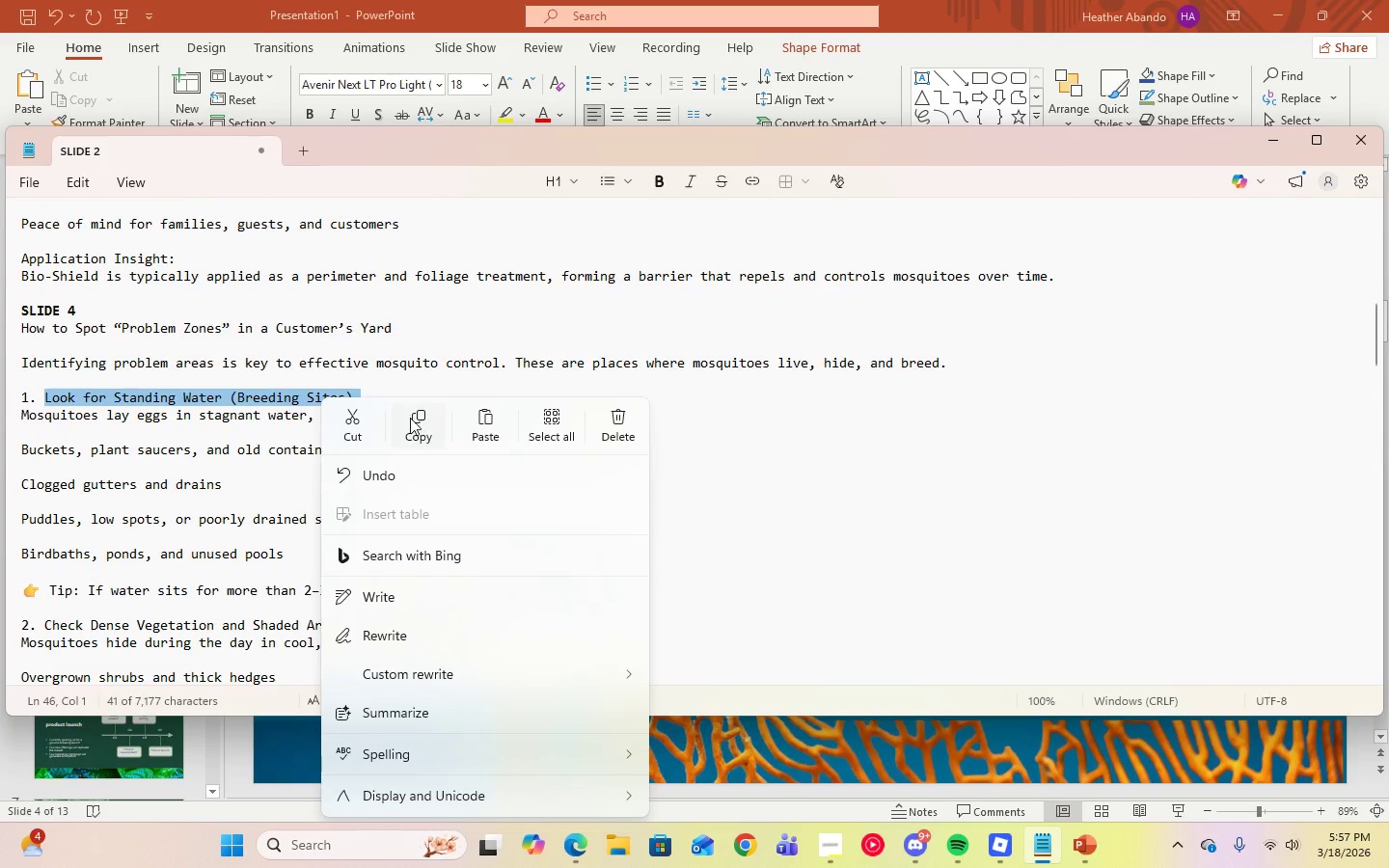 
left_click([414, 421])
 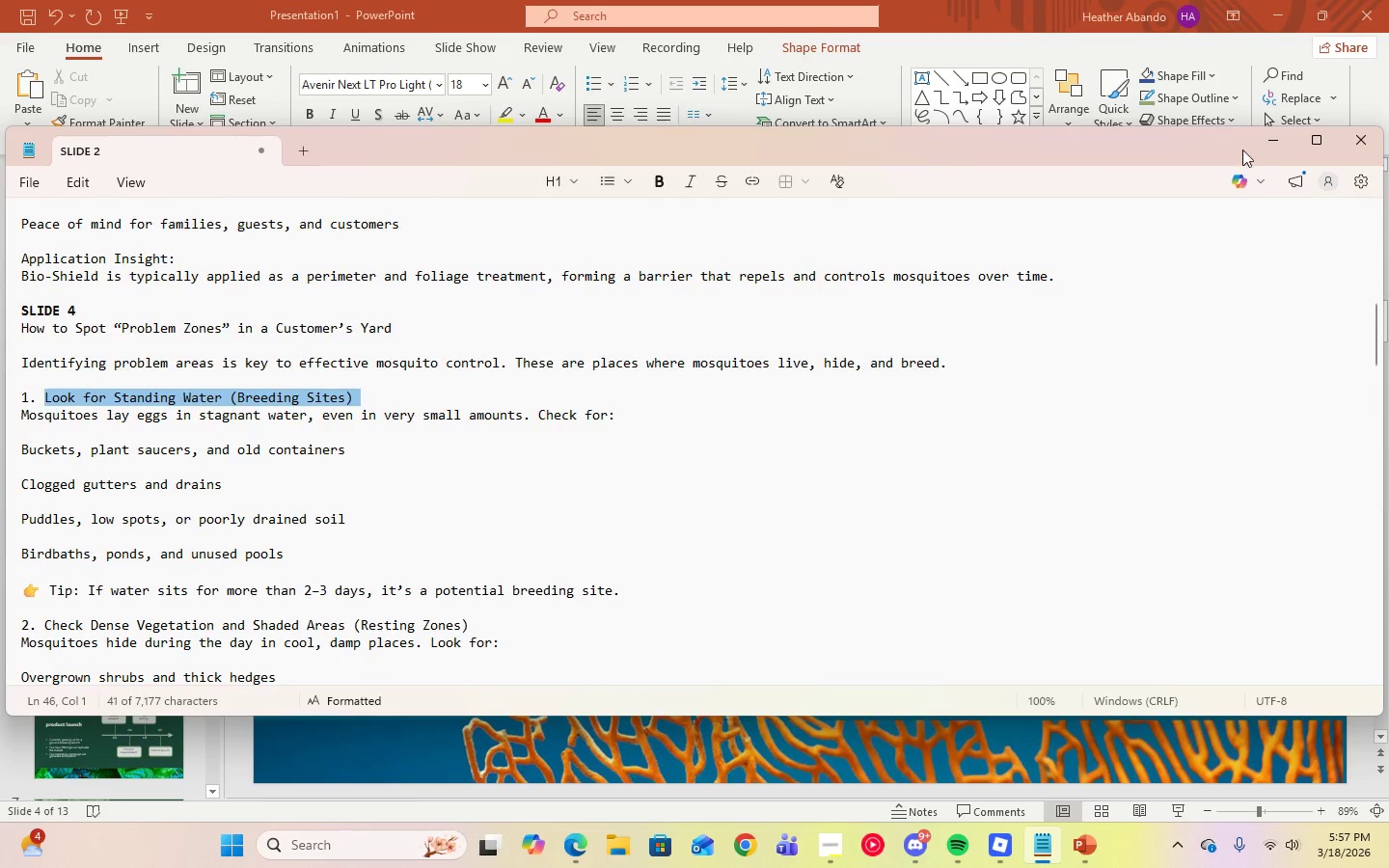 
left_click([1257, 144])
 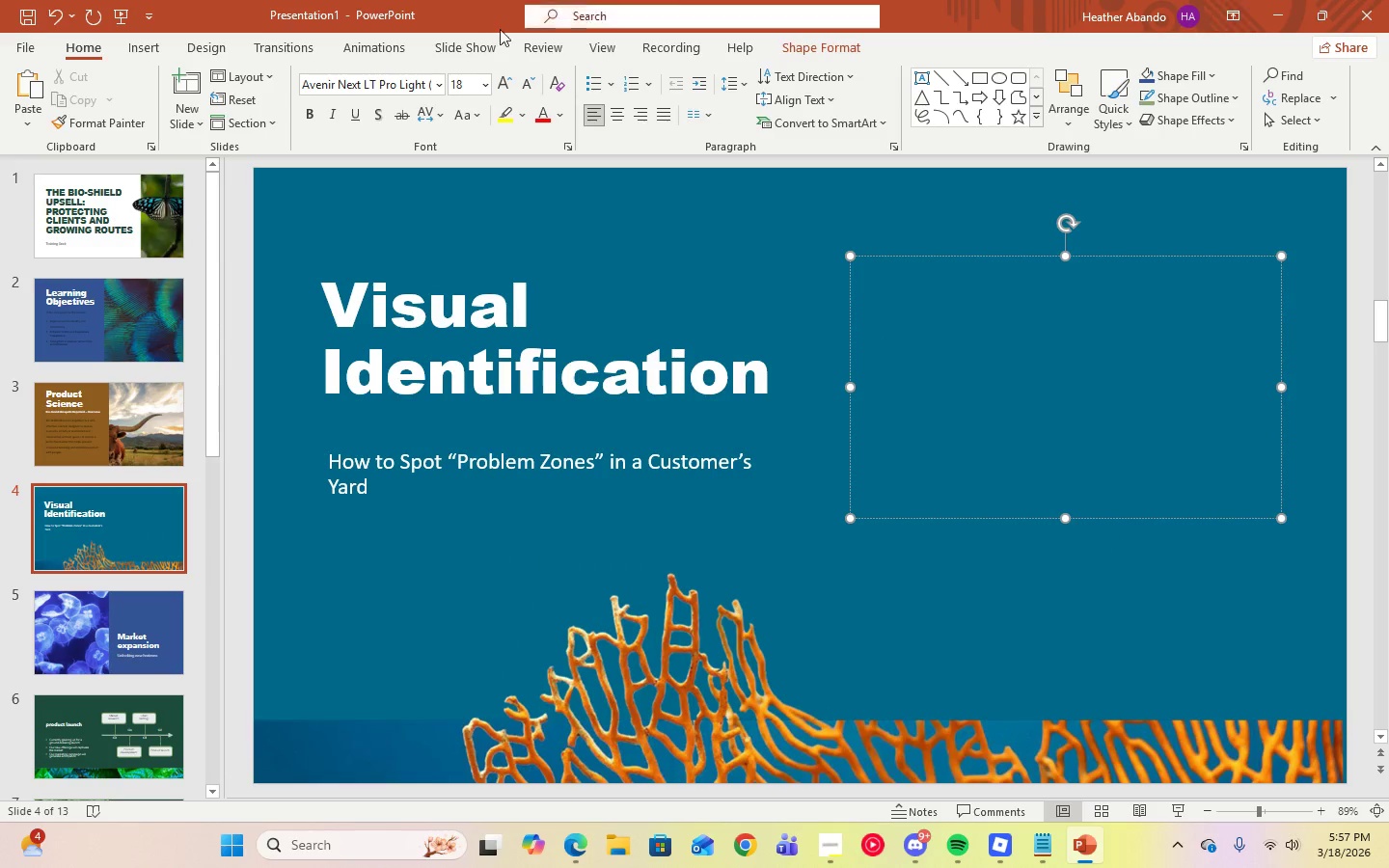 
left_click([652, 84])
 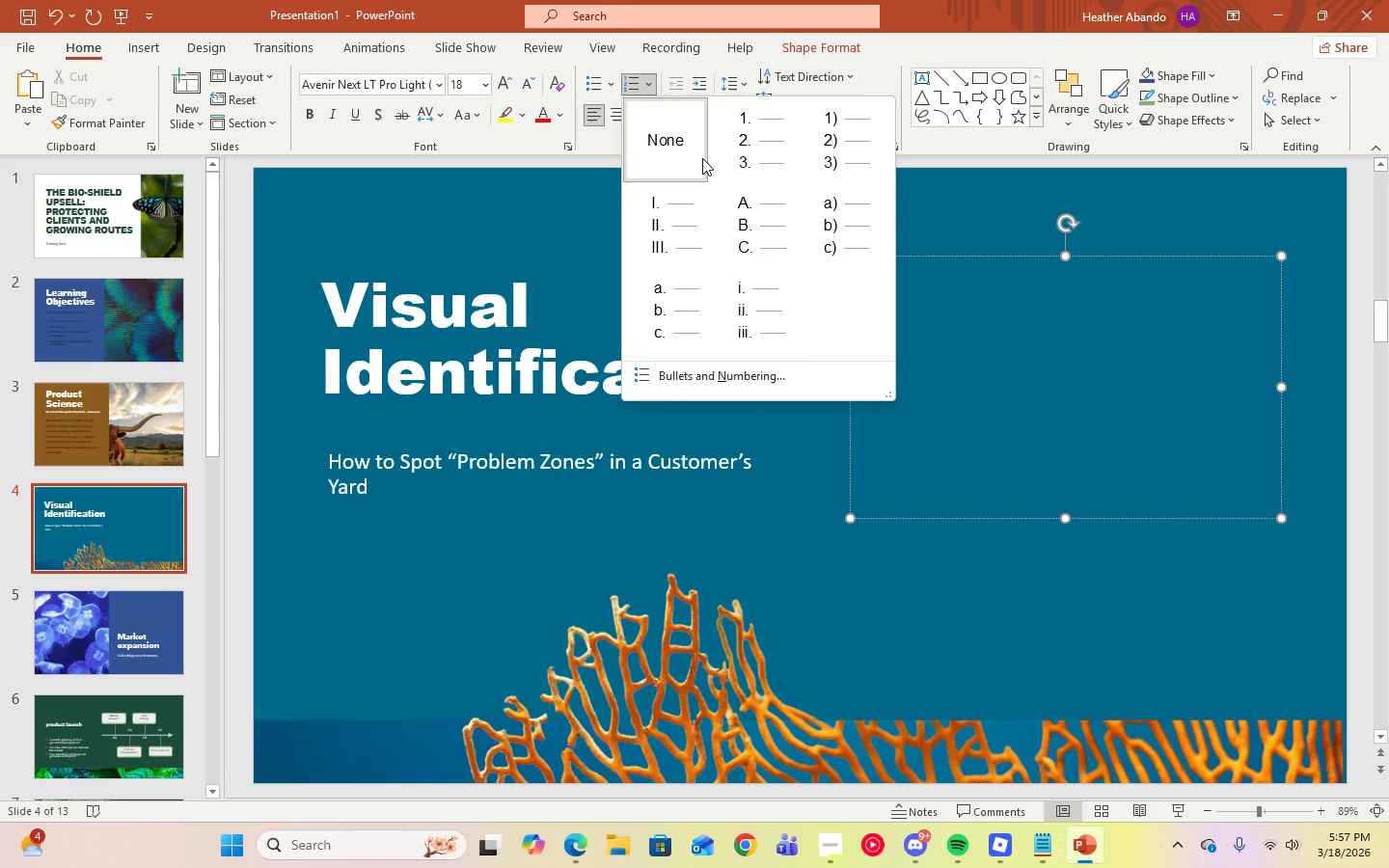 
left_click([742, 149])
 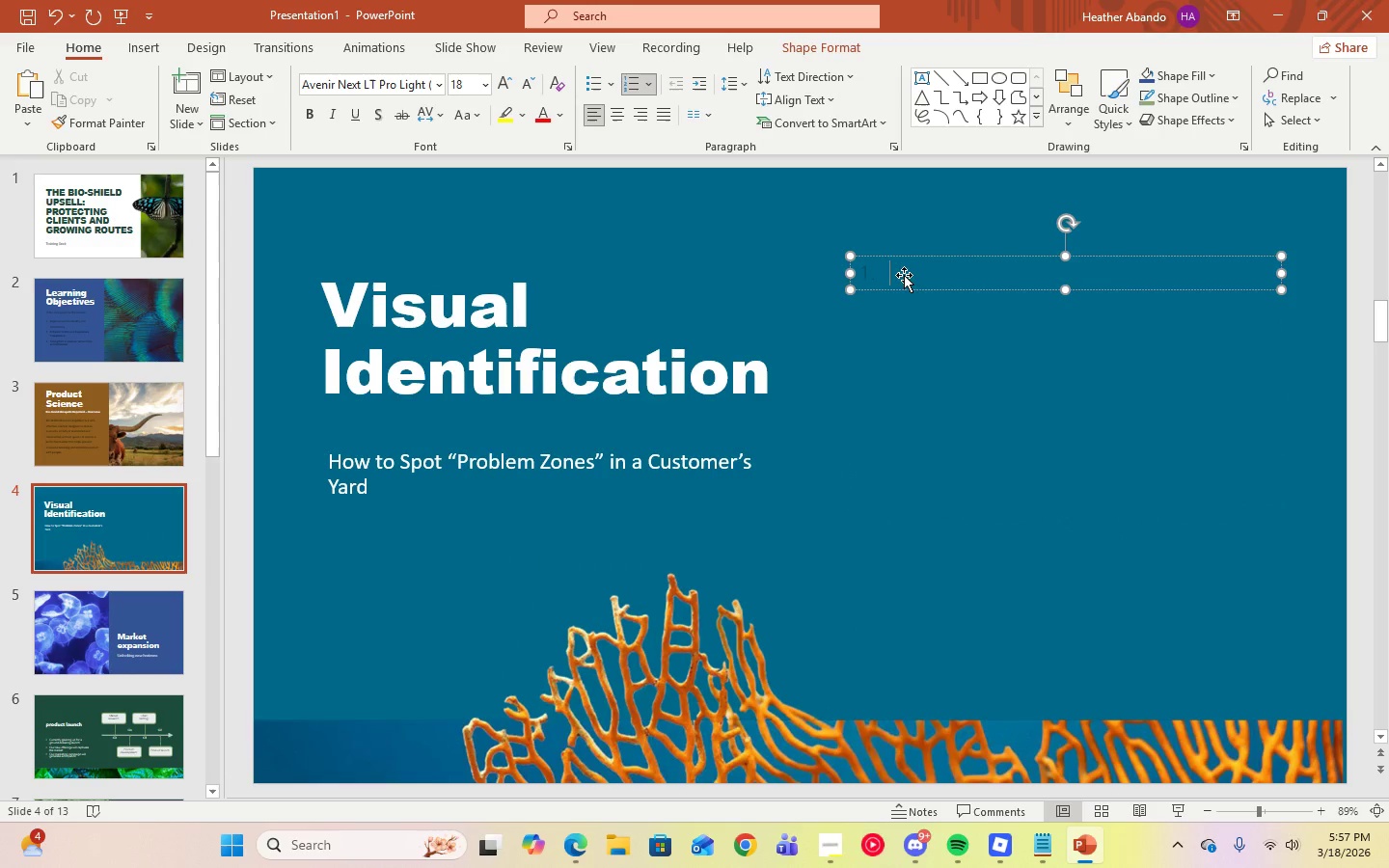 
left_click([899, 271])
 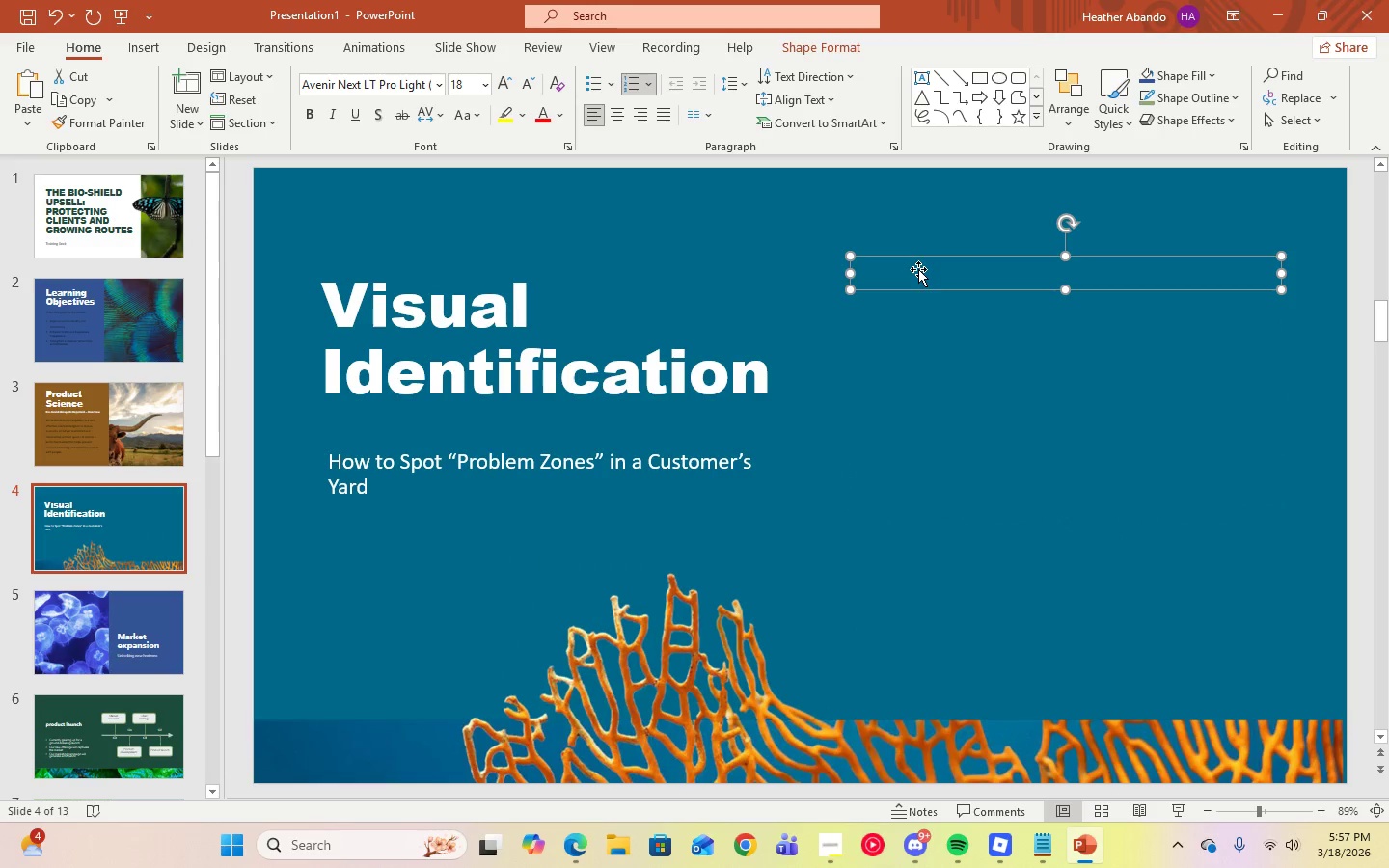 
left_click([918, 269])
 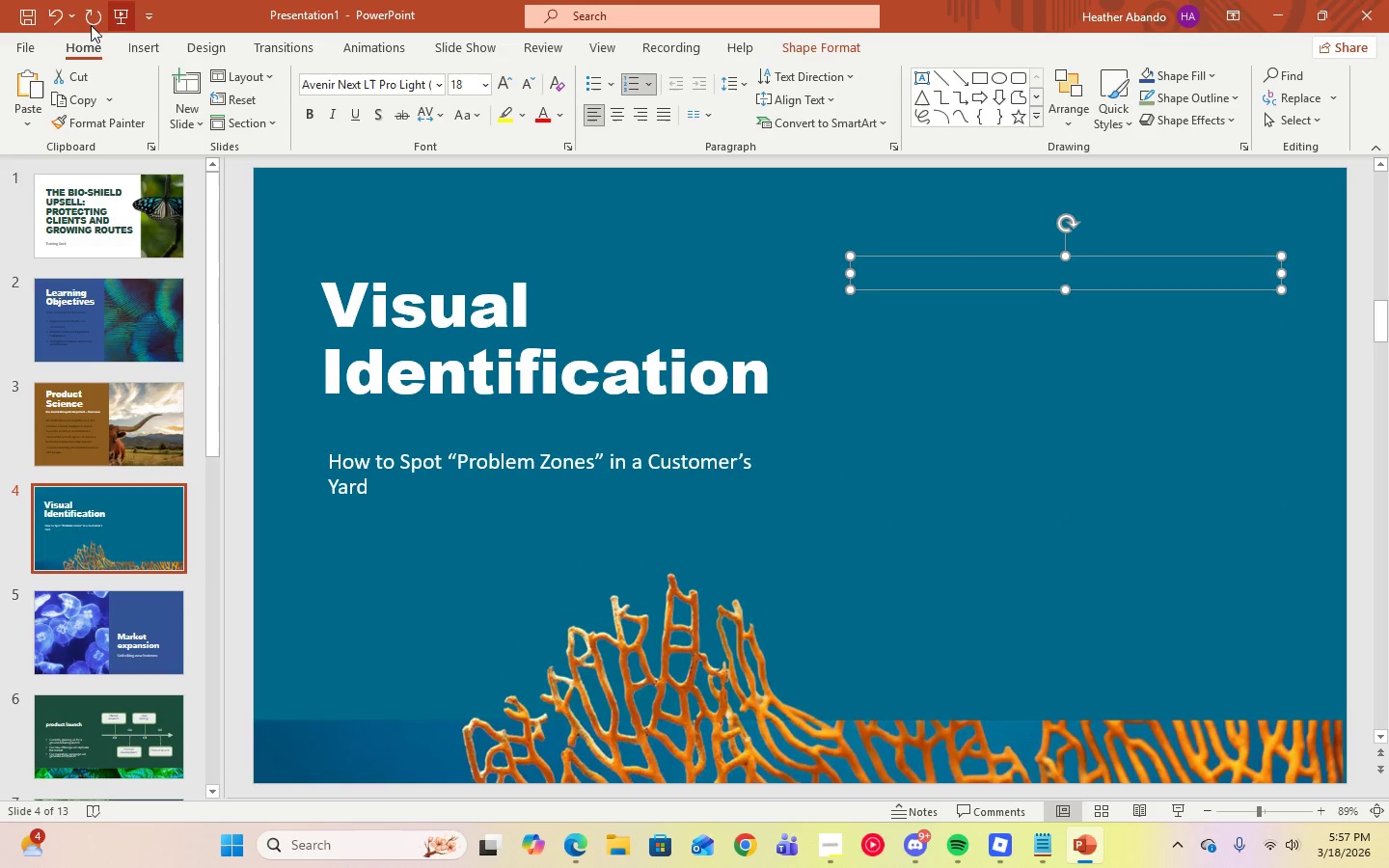 
left_click([58, 20])
 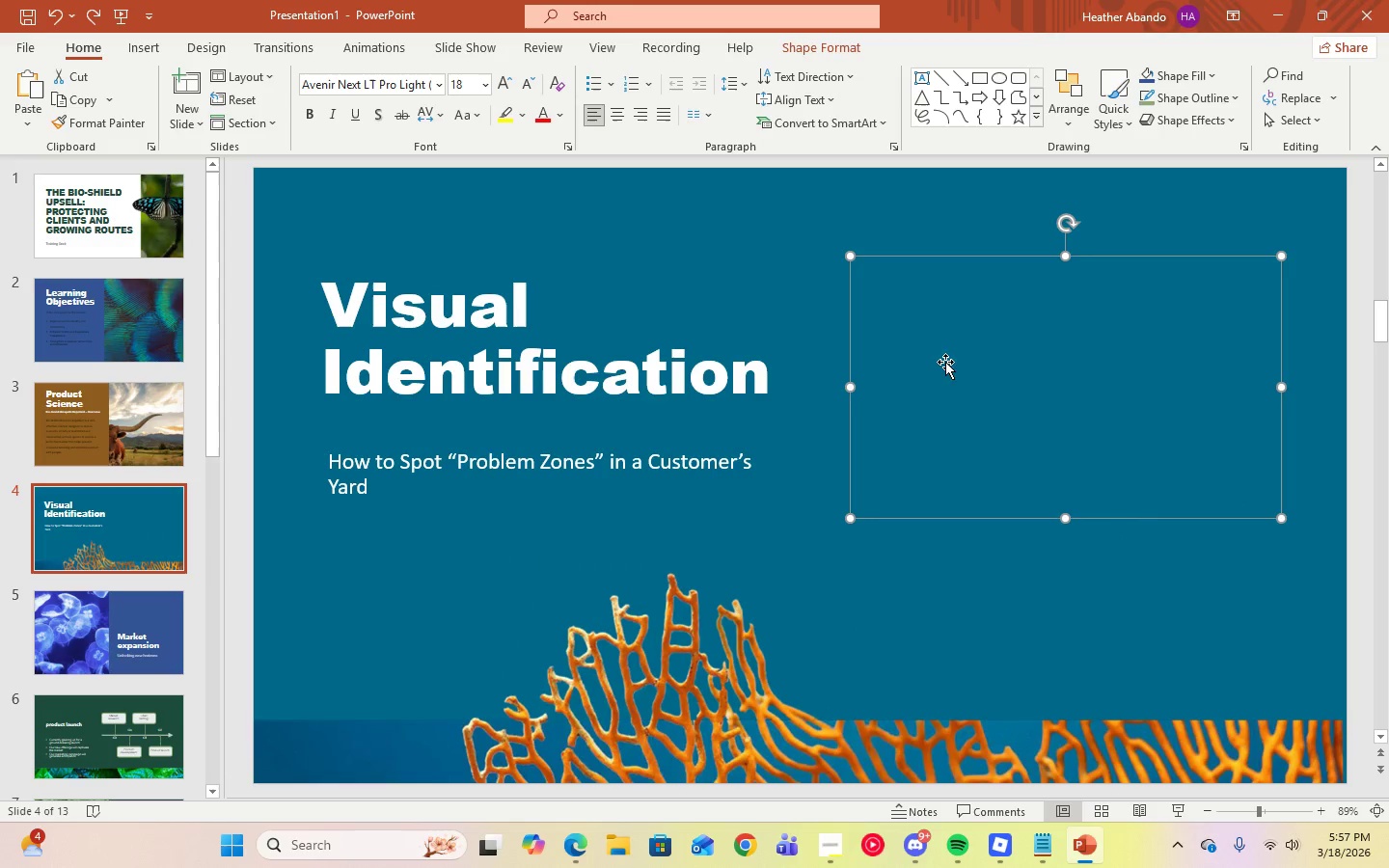 
left_click([1010, 611])
 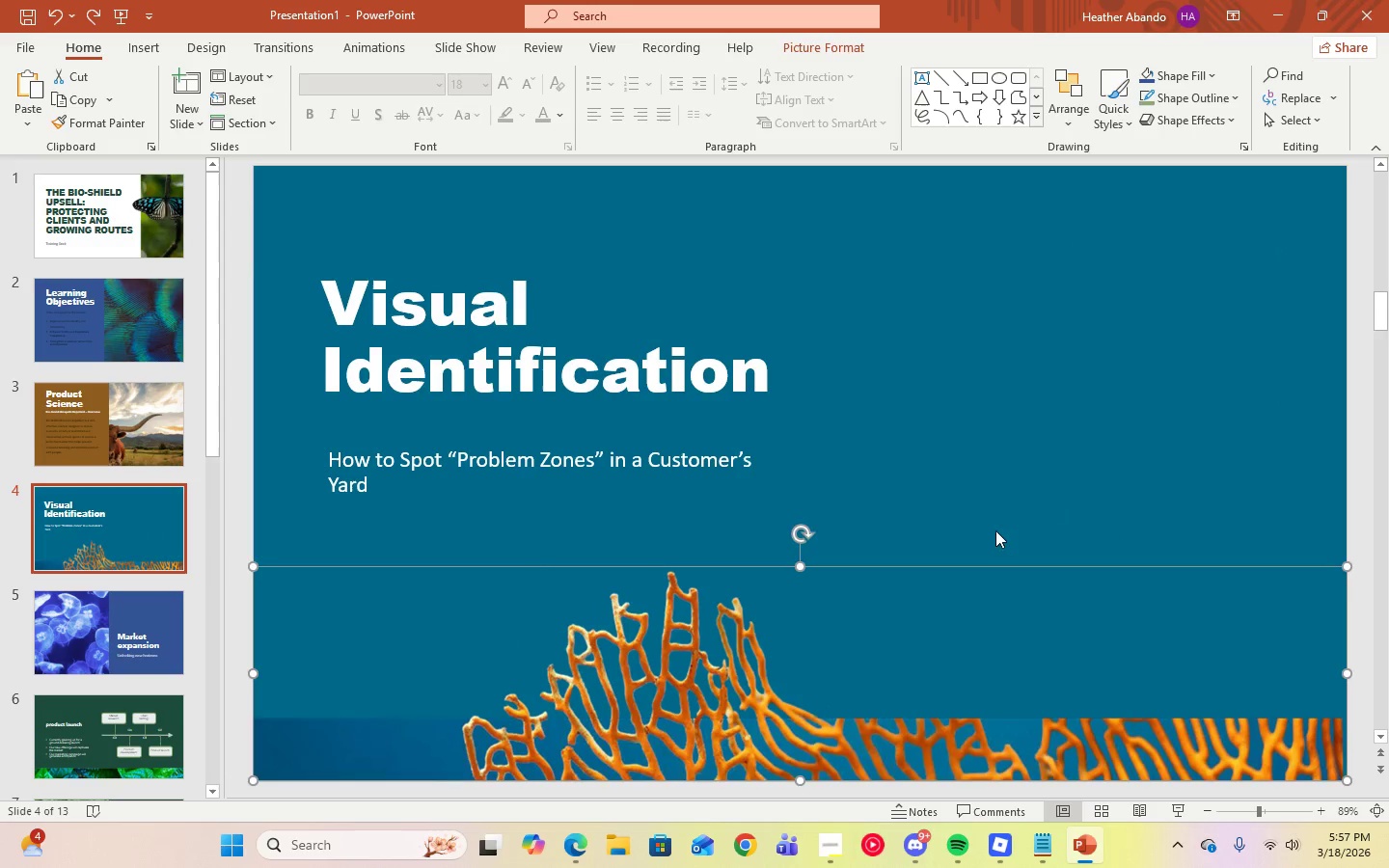 
left_click([943, 389])
 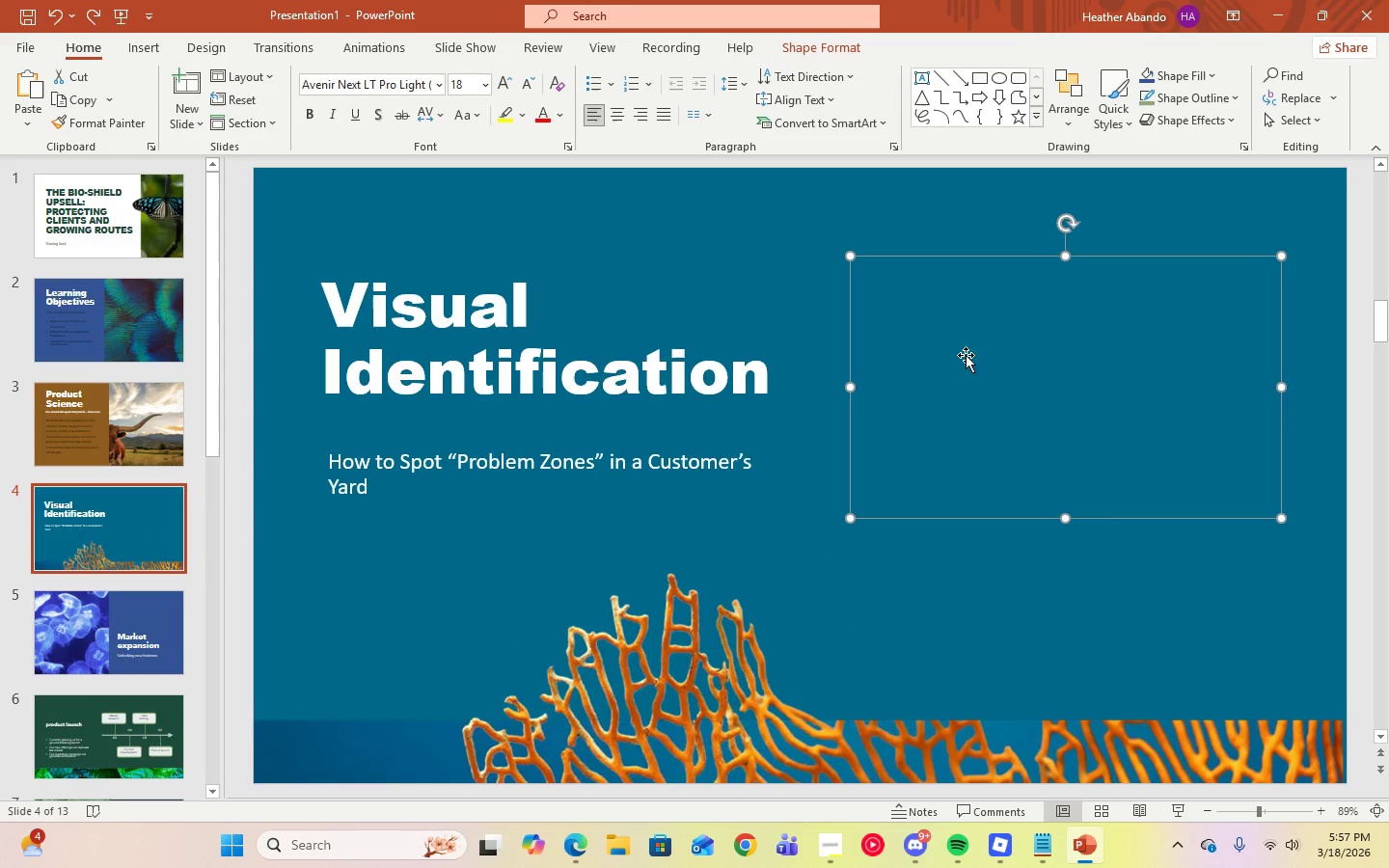 
left_click([988, 322])
 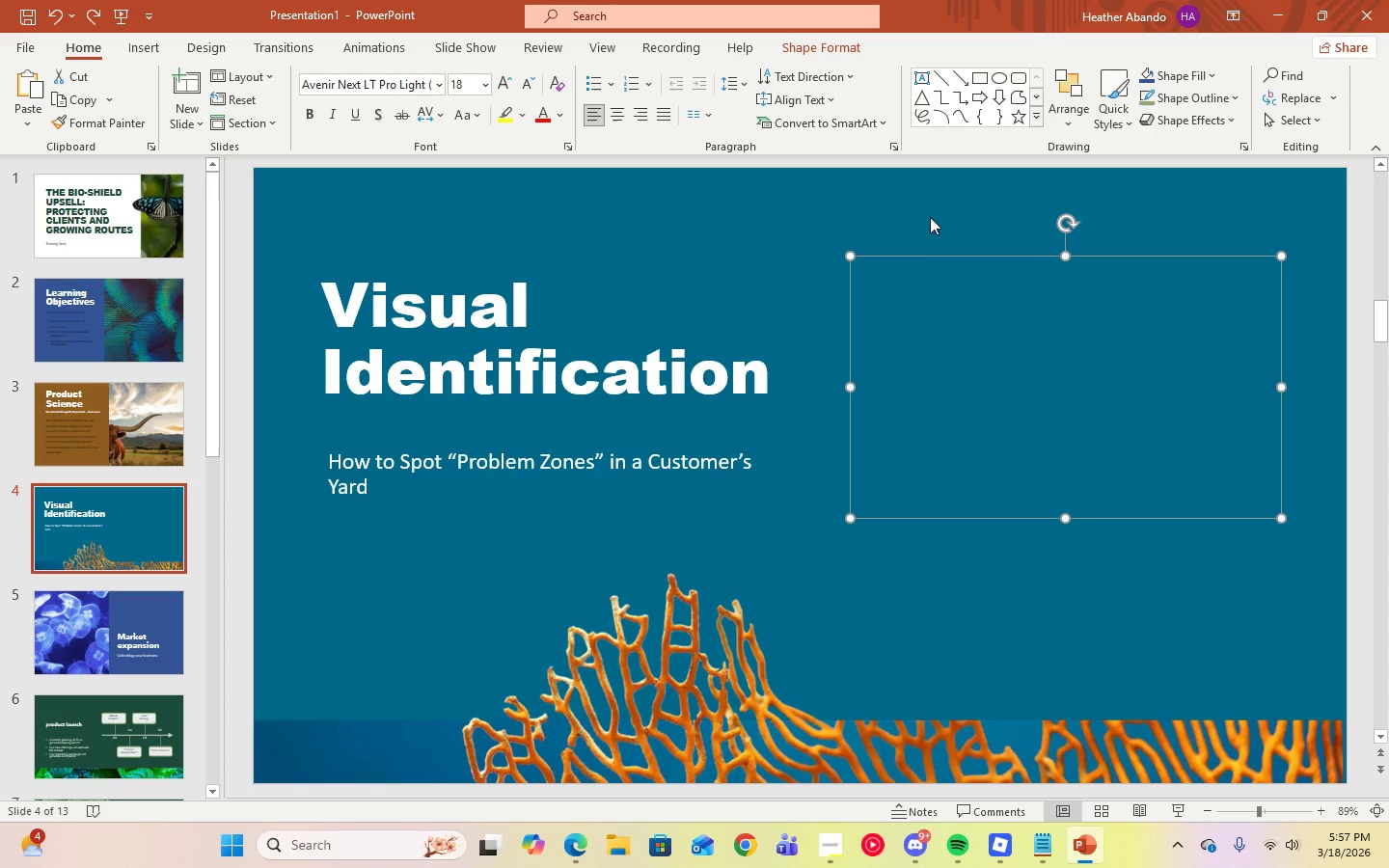 
left_click([915, 285])
 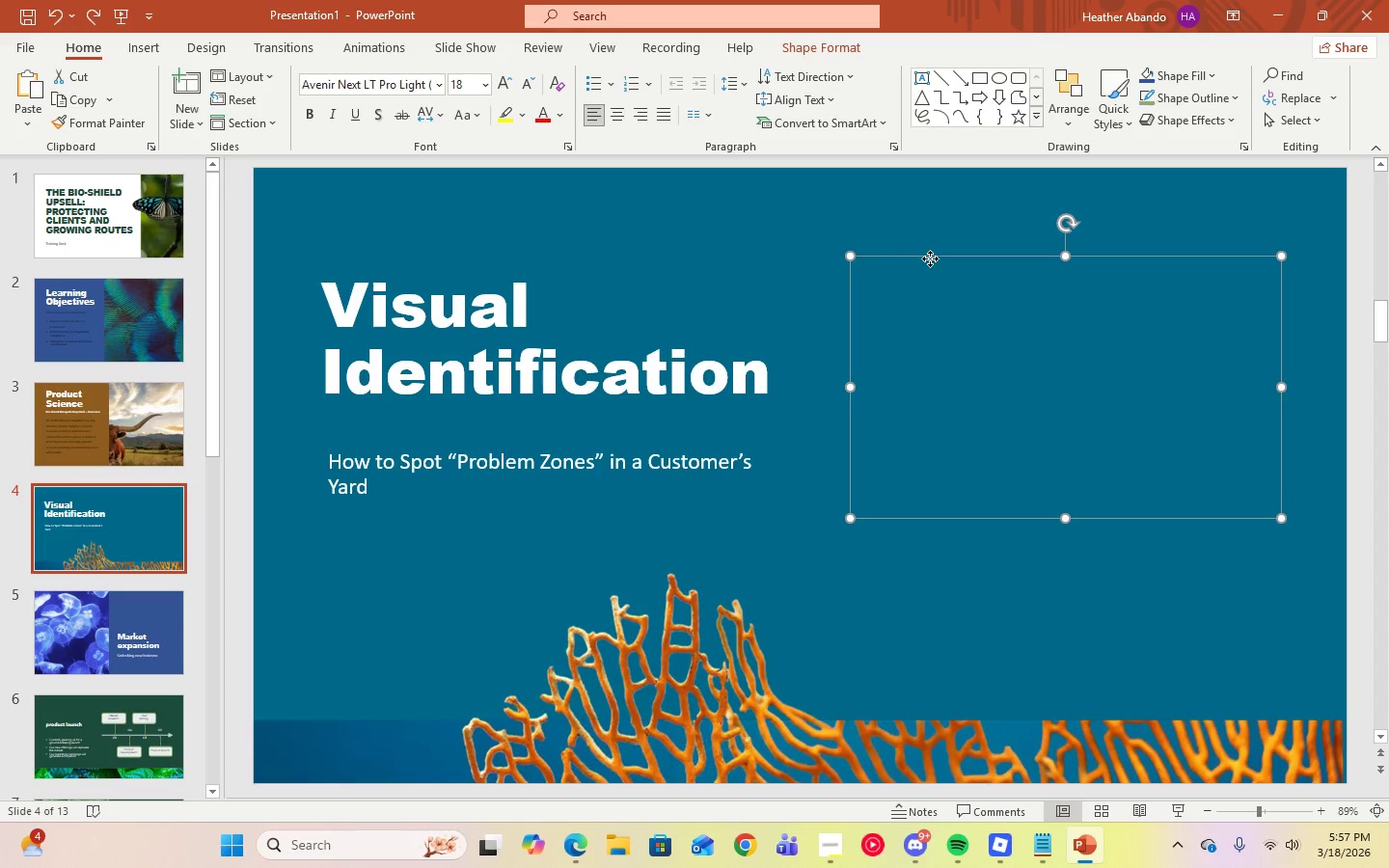 
right_click([930, 258])
 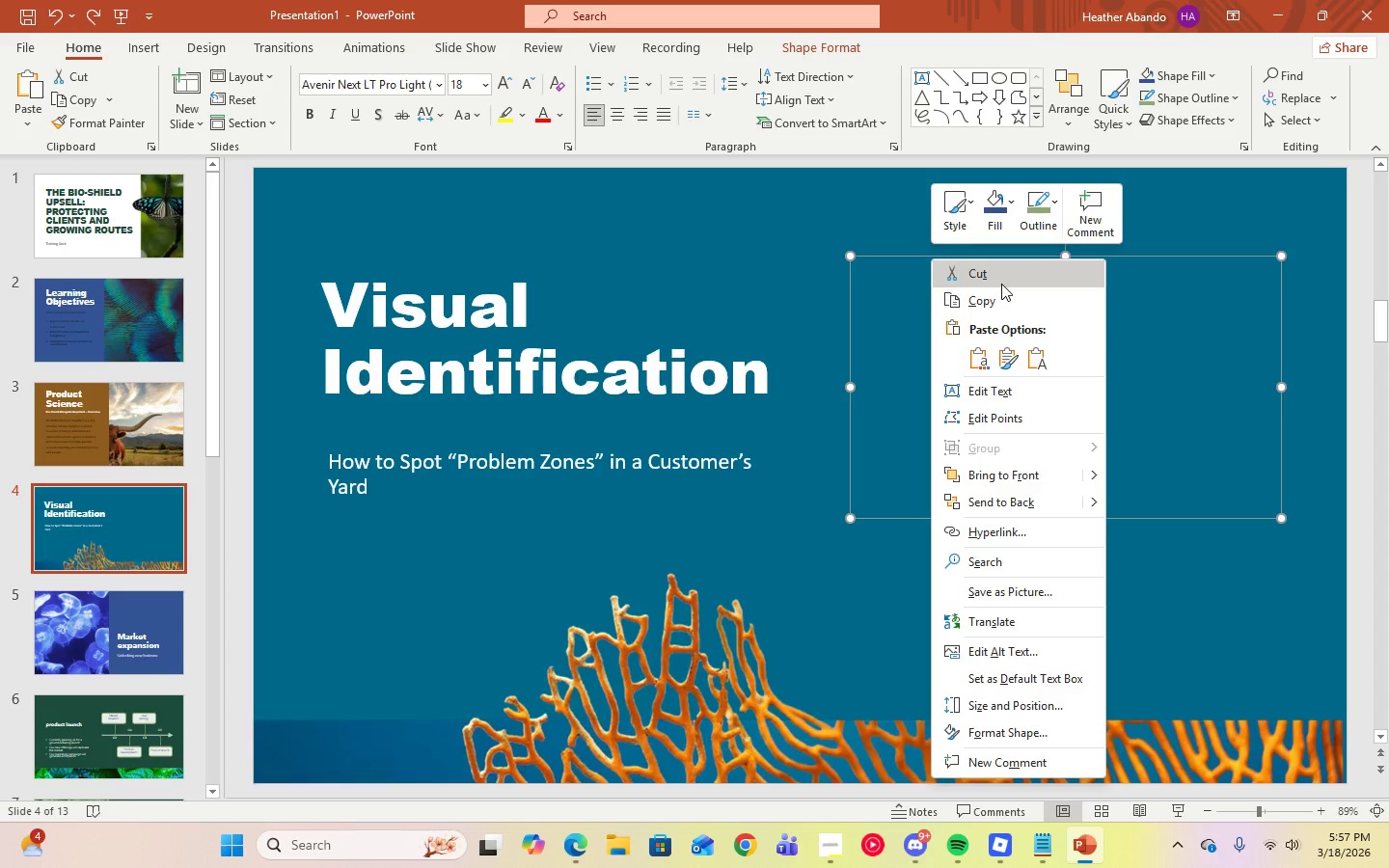 
left_click([1001, 284])
 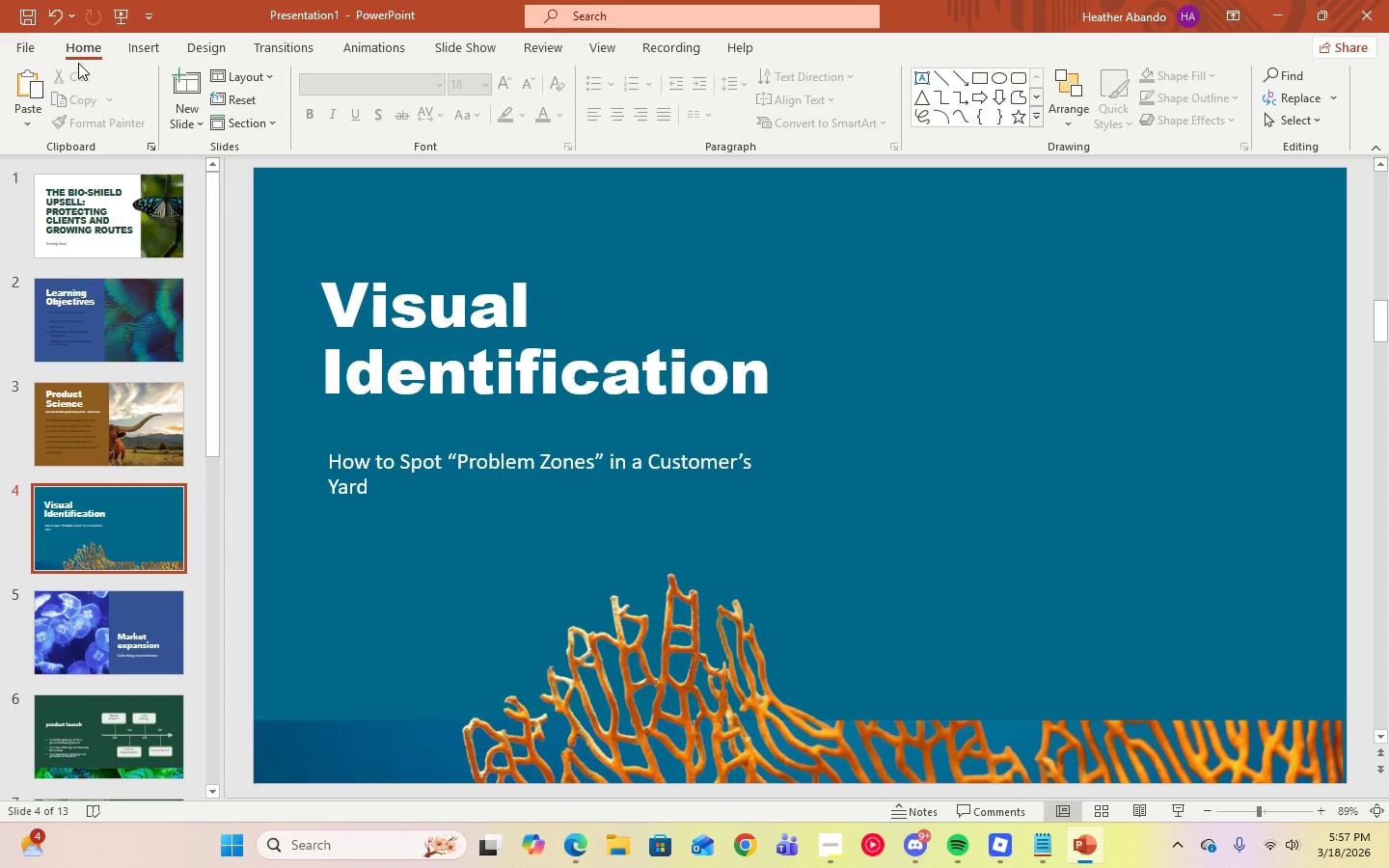 
left_click([159, 52])
 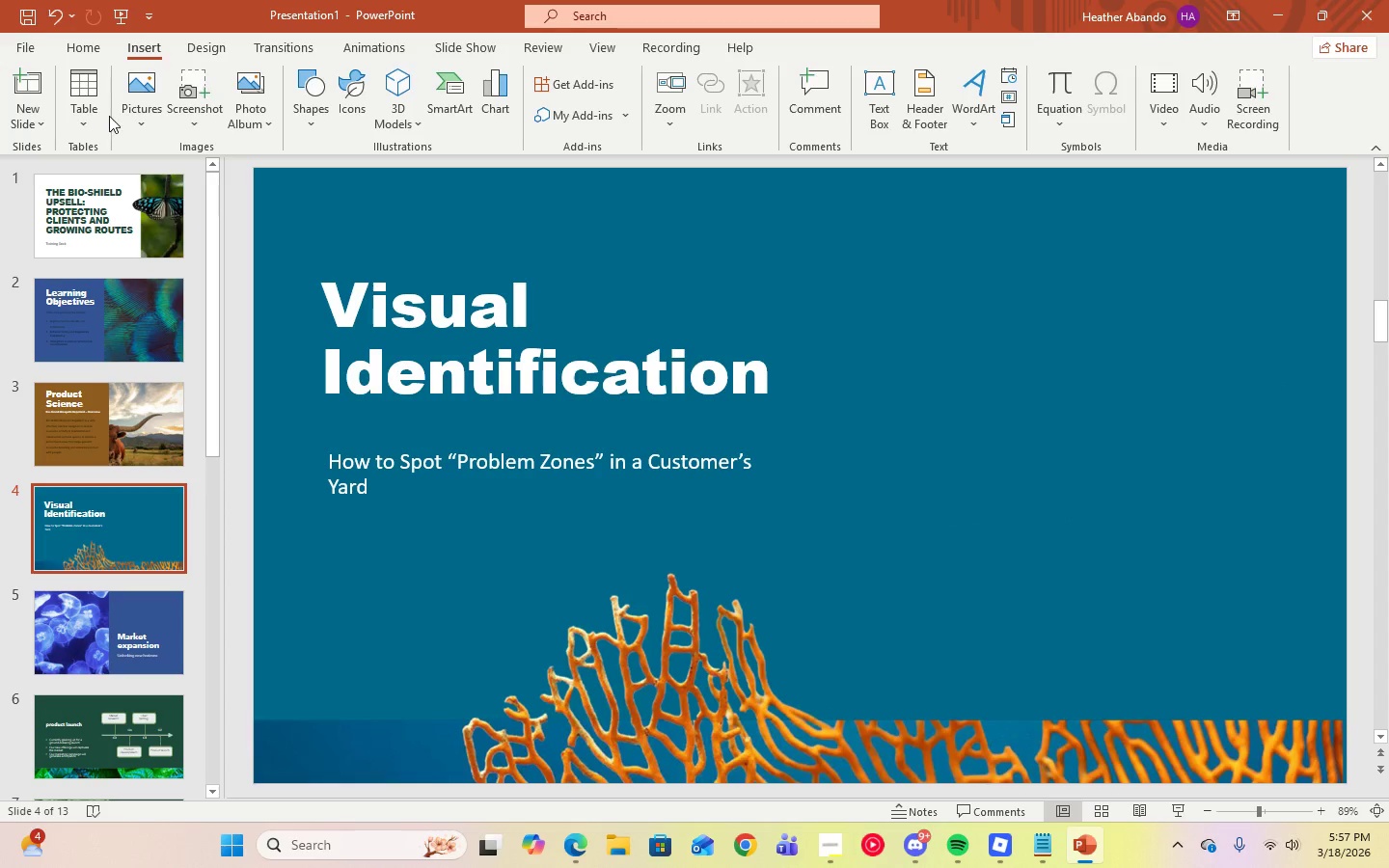 
left_click([877, 107])
 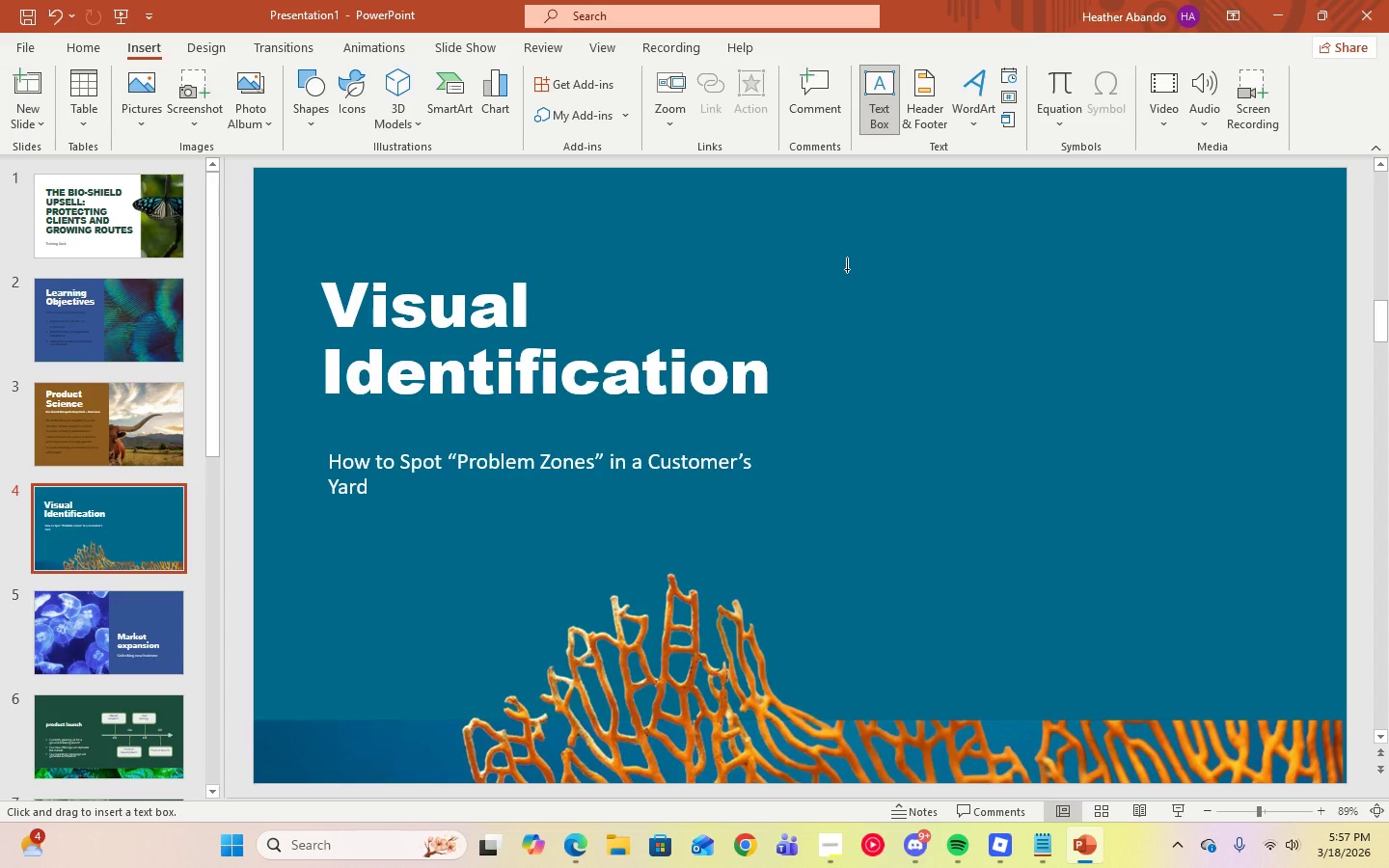 
left_click_drag(start_coordinate=[847, 269], to_coordinate=[1288, 518])
 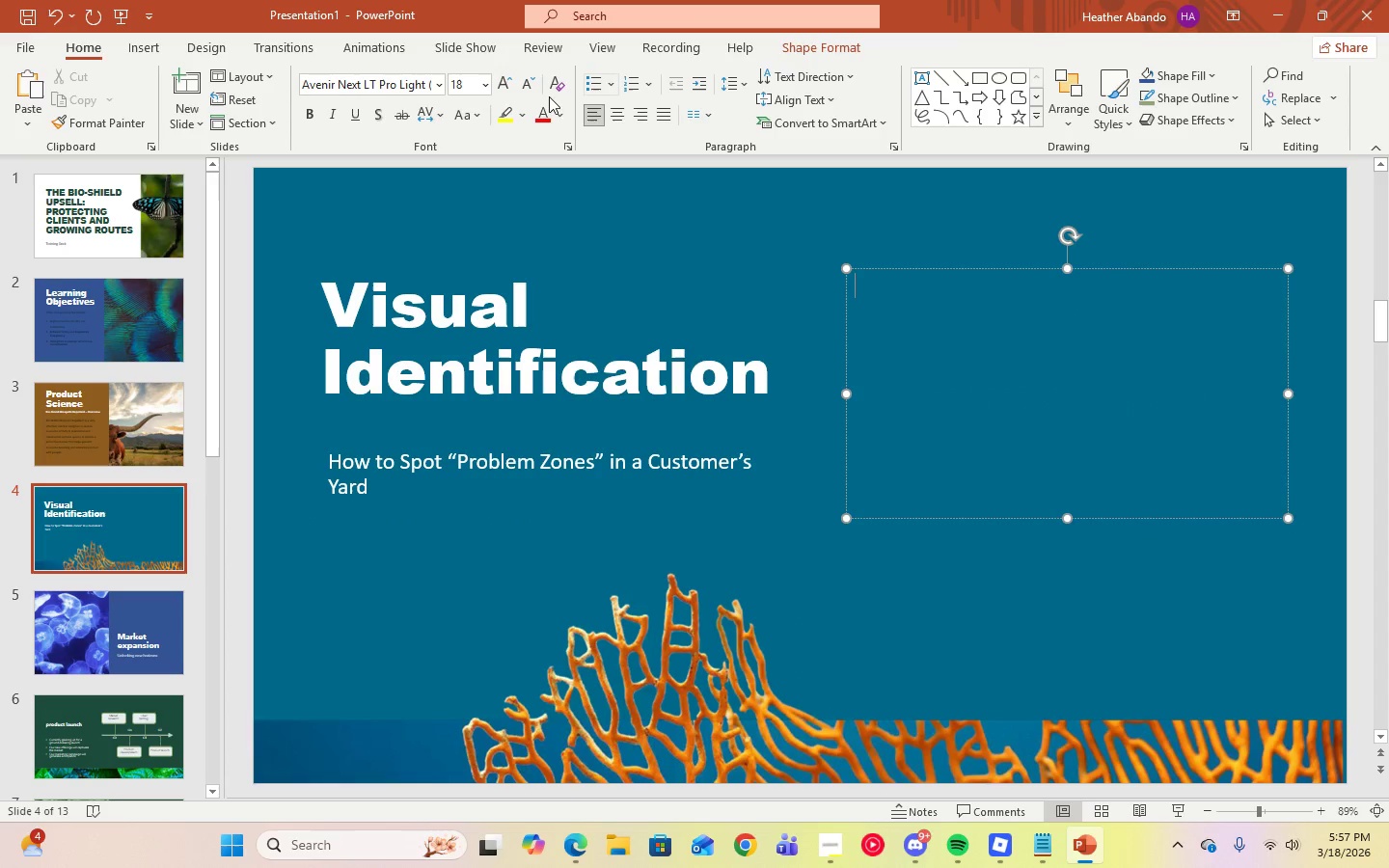 
left_click([654, 89])
 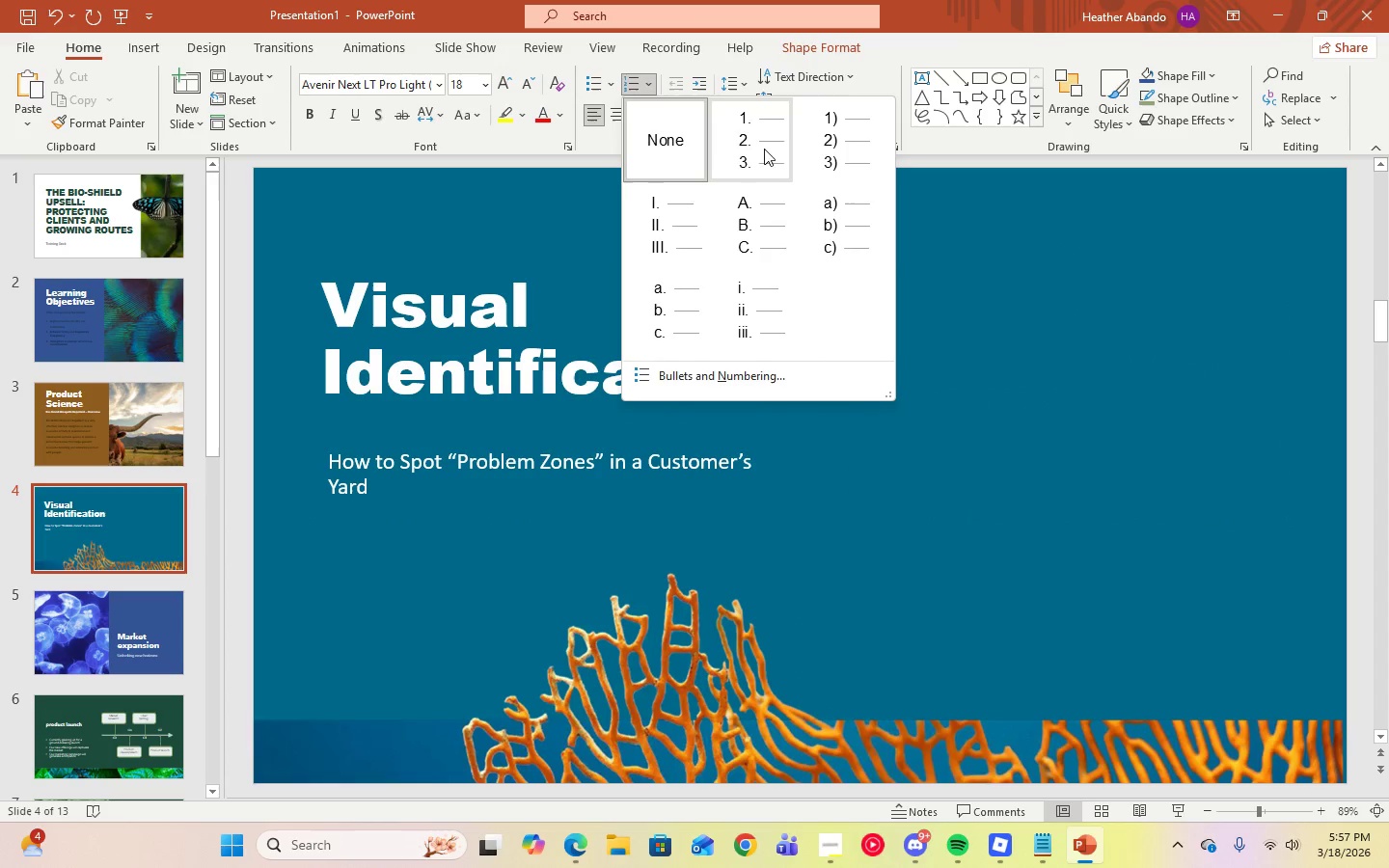 
left_click([765, 148])
 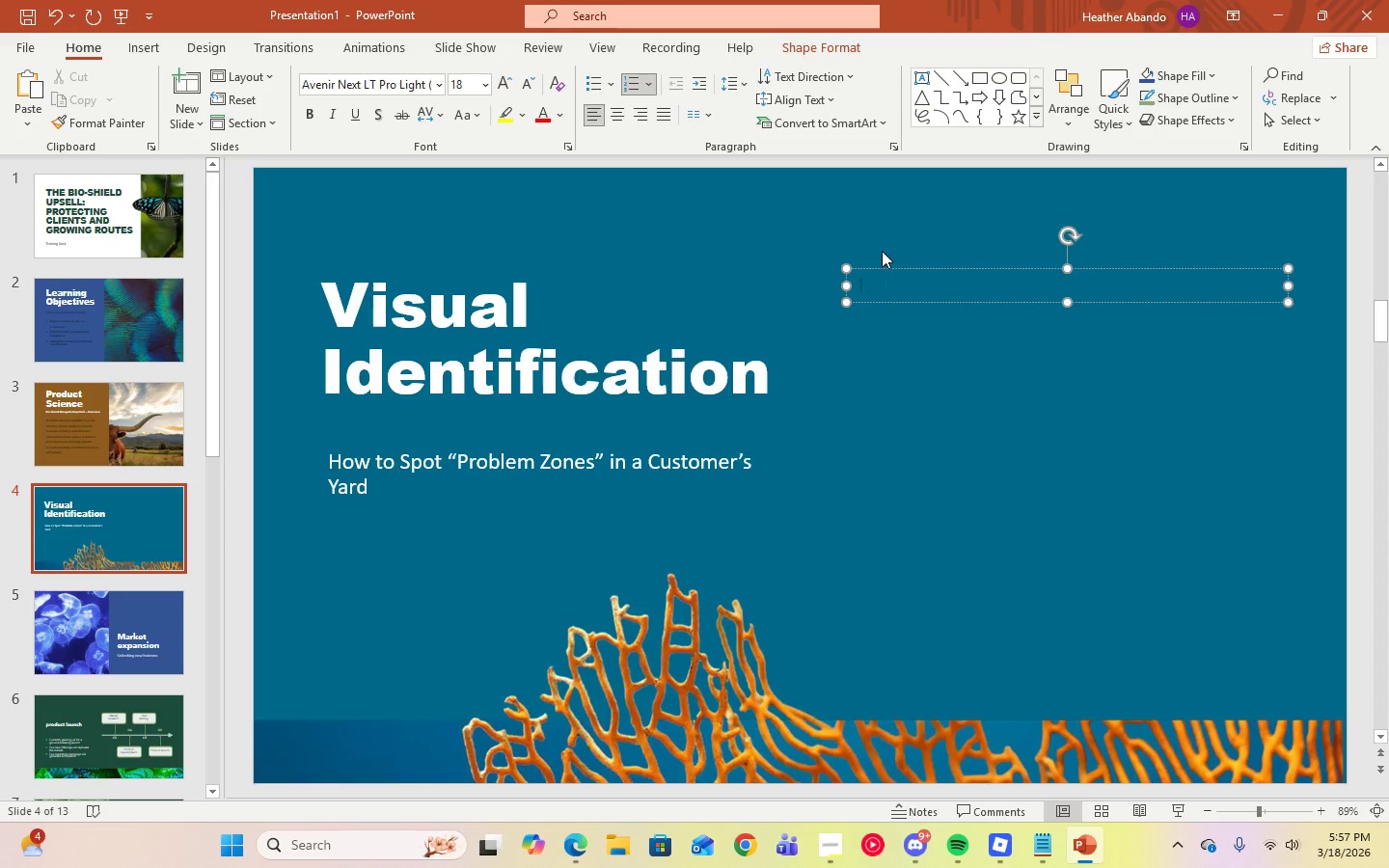 
right_click([893, 273])
 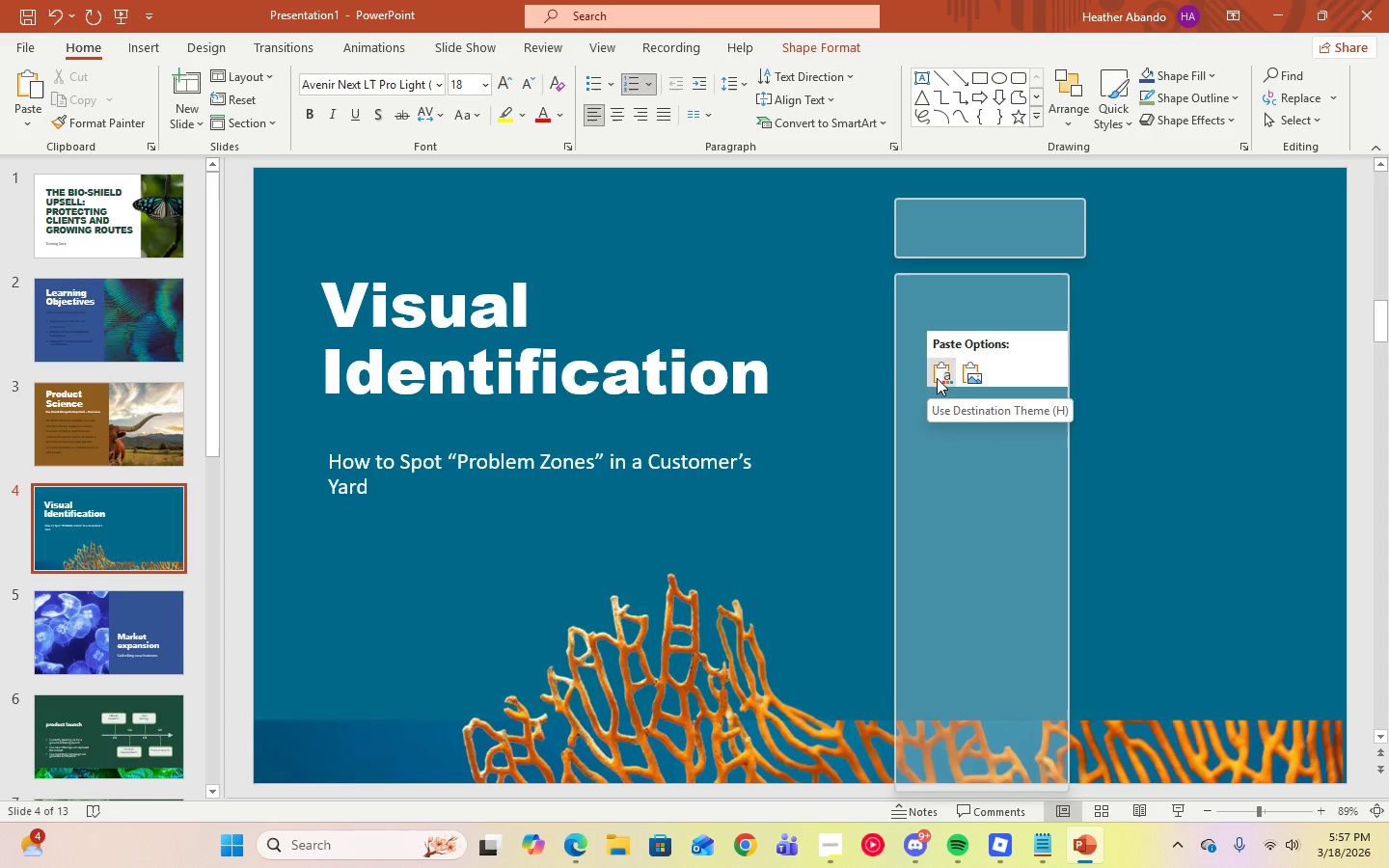 
left_click([769, 275])
 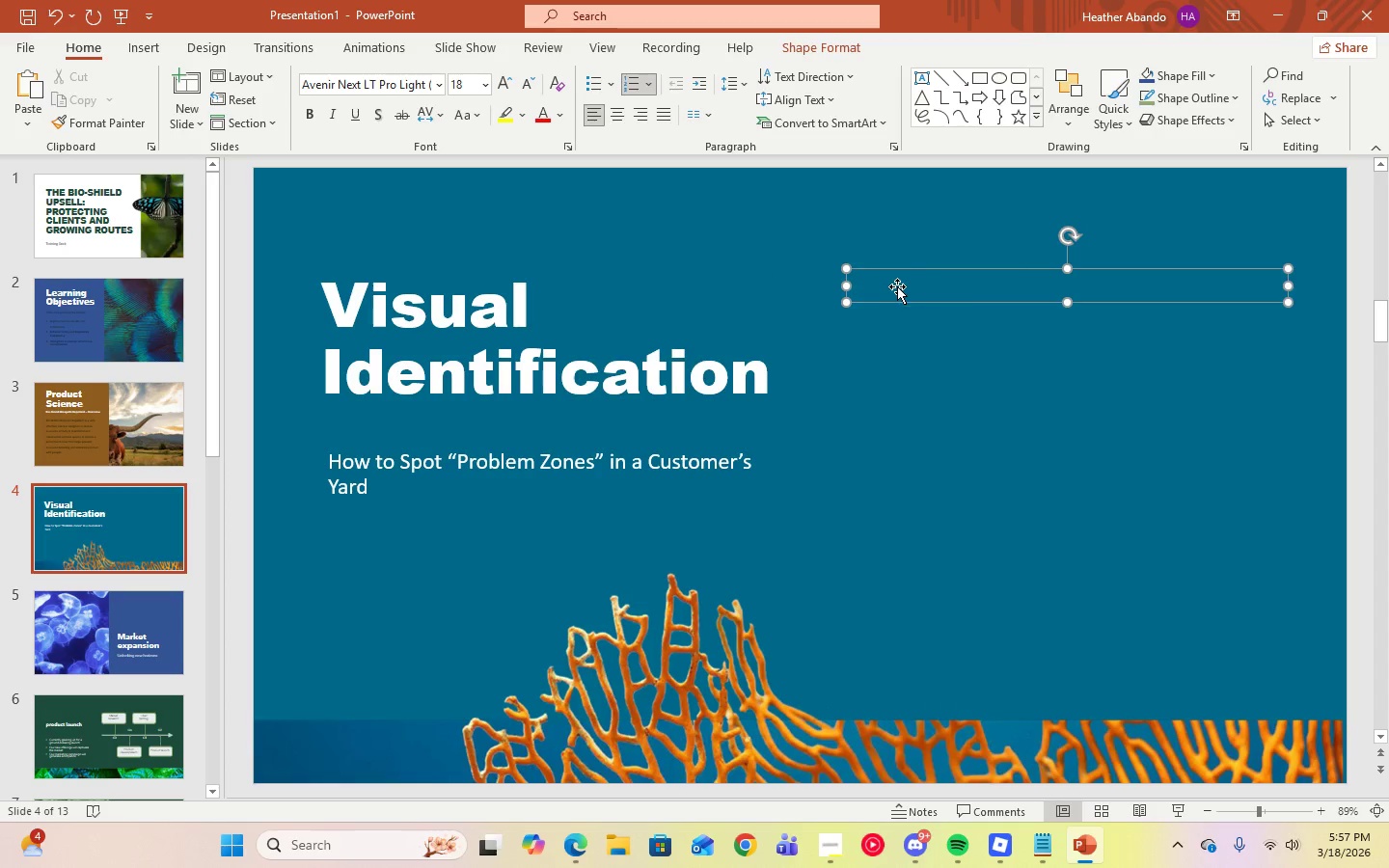 
left_click([897, 287])
 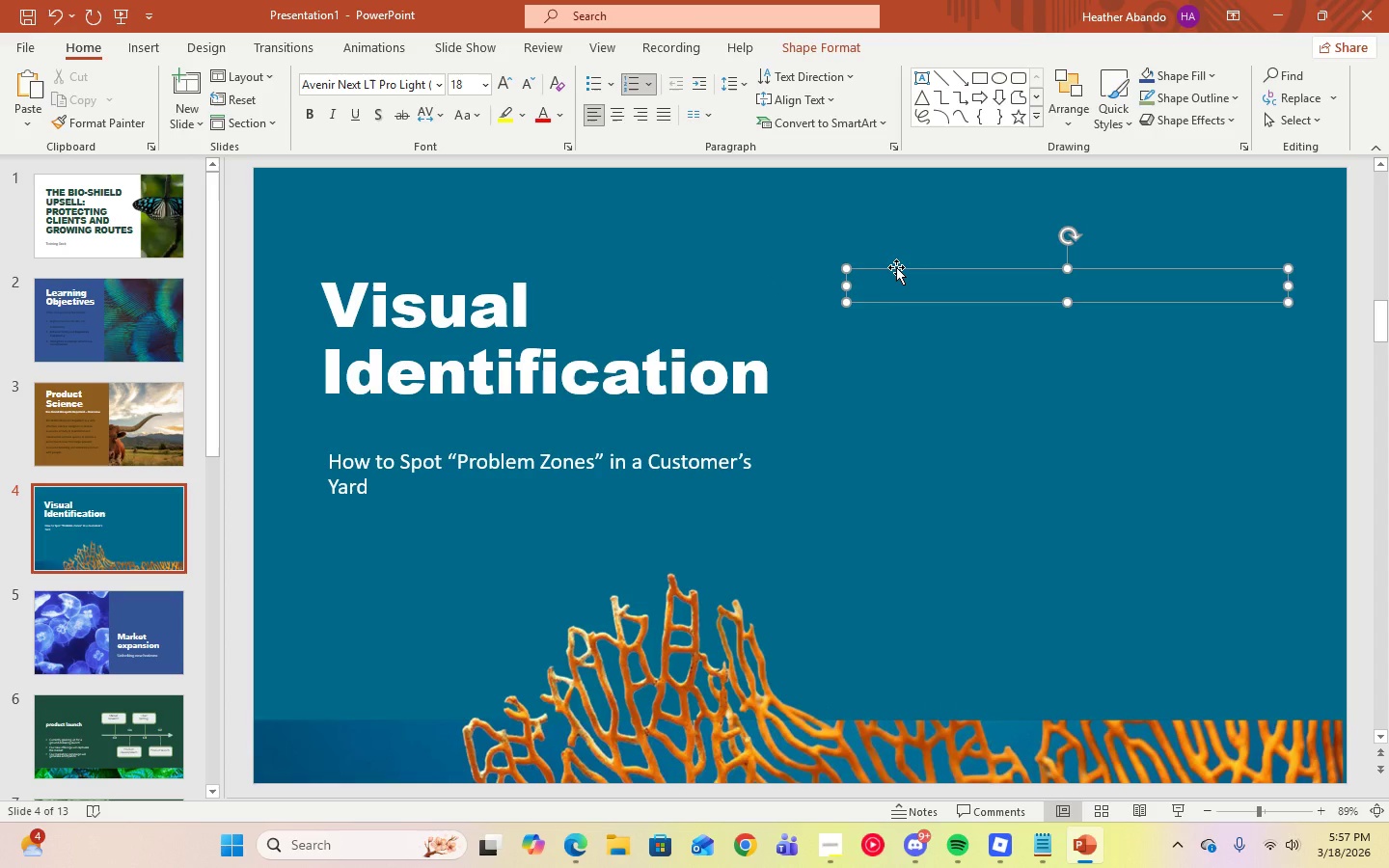 
right_click([896, 267])
 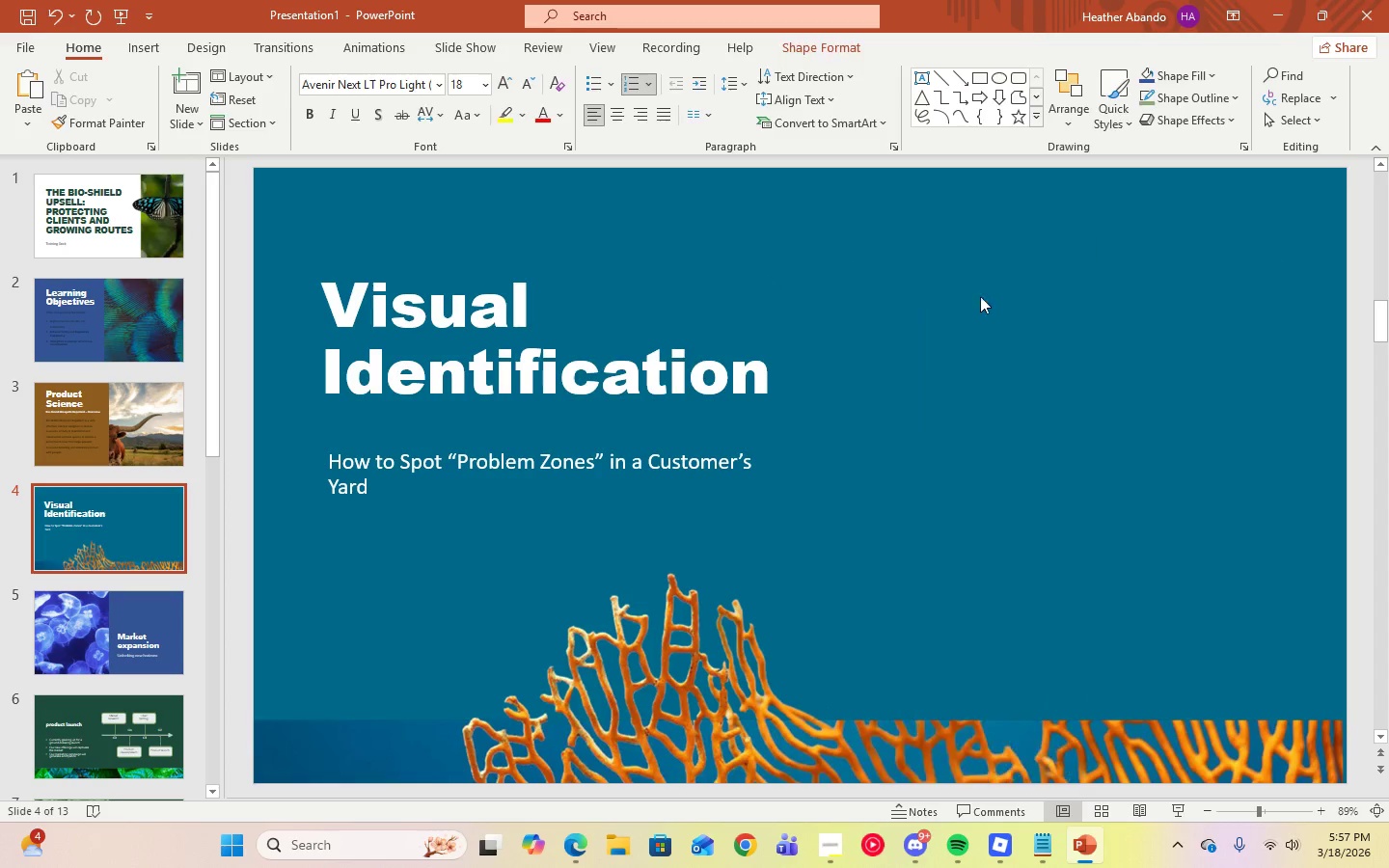 
double_click([1077, 307])
 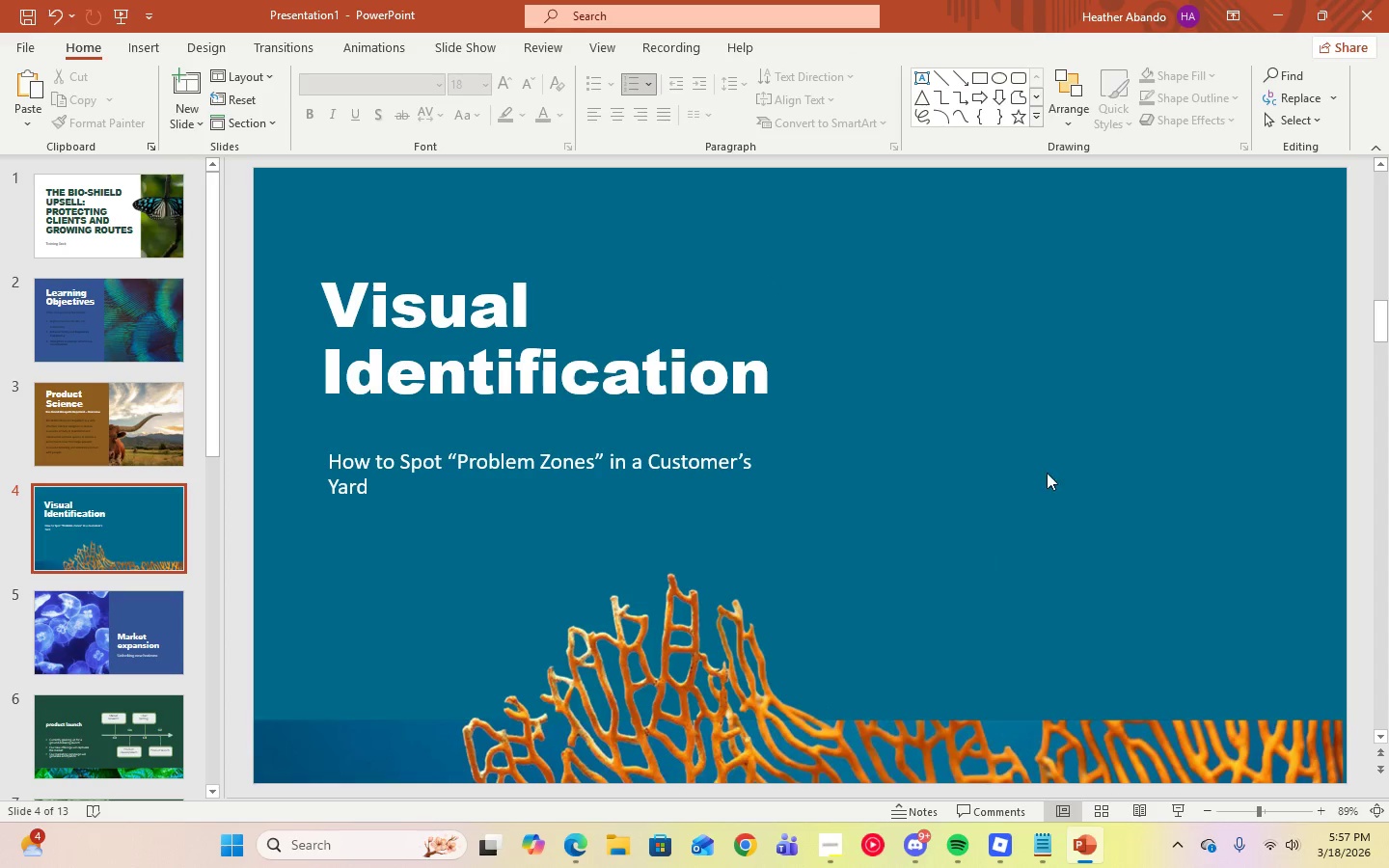 
left_click_drag(start_coordinate=[1008, 594], to_coordinate=[1002, 621])
 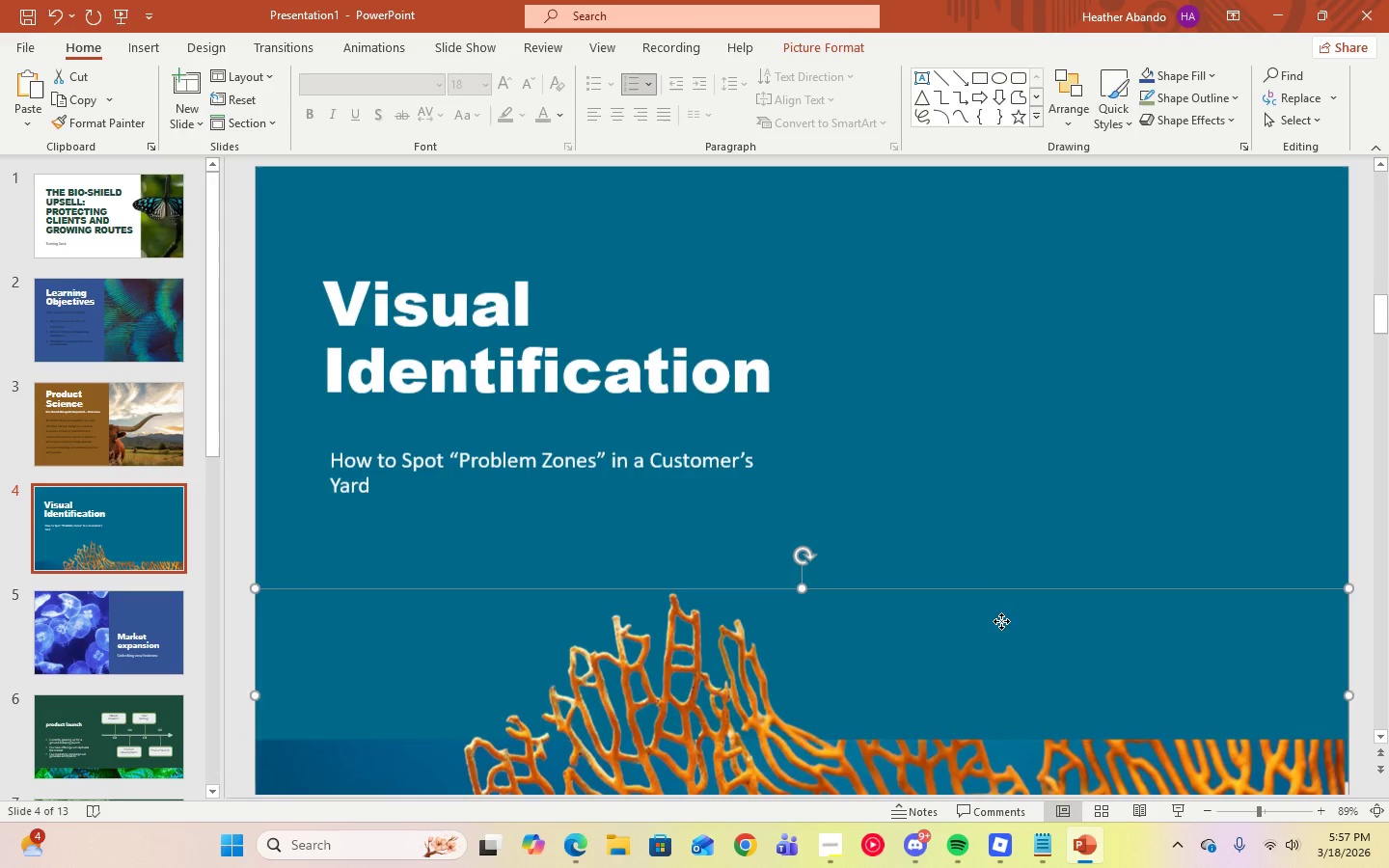 
triple_click([1001, 621])
 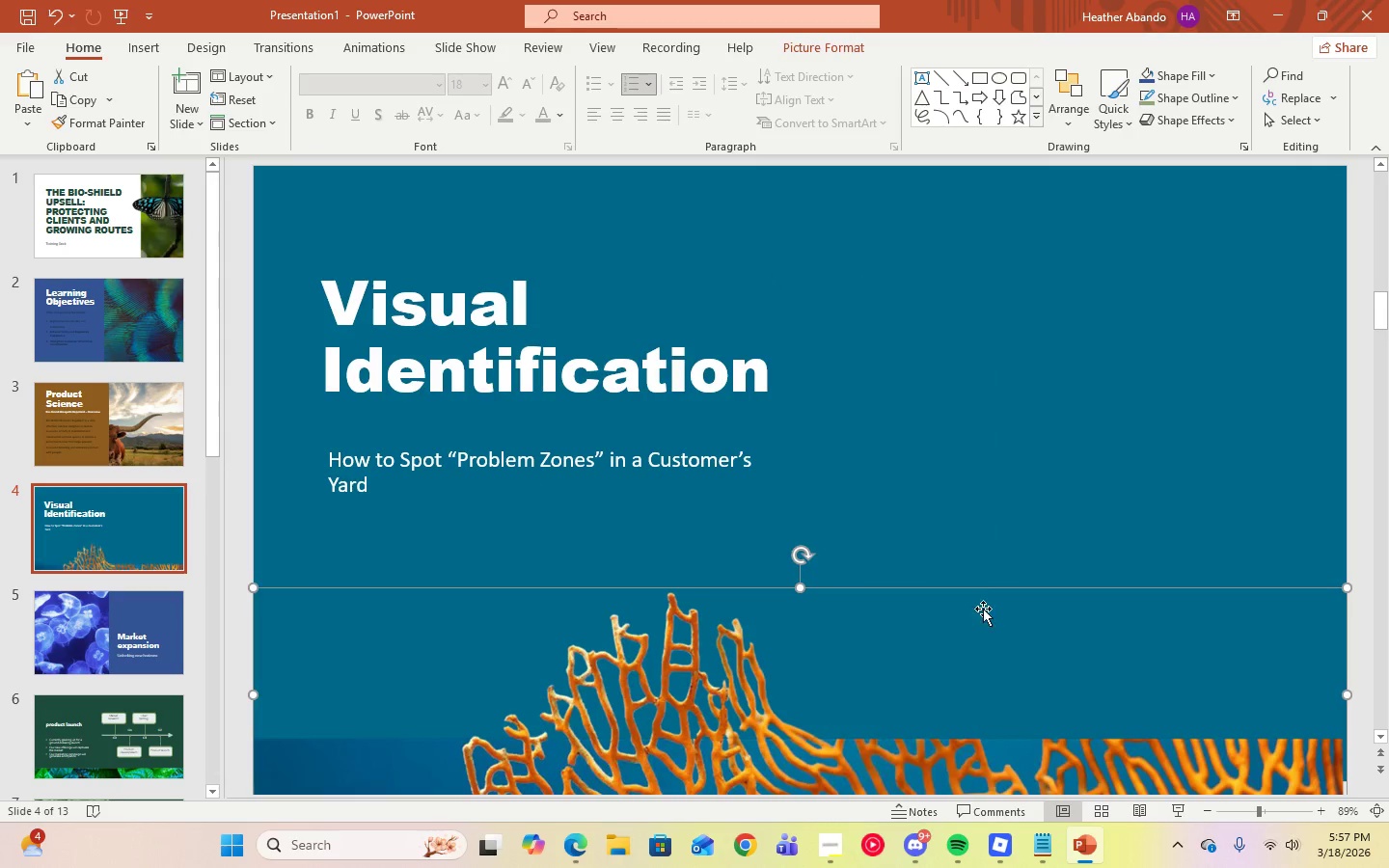 
left_click_drag(start_coordinate=[982, 608], to_coordinate=[976, 363])
 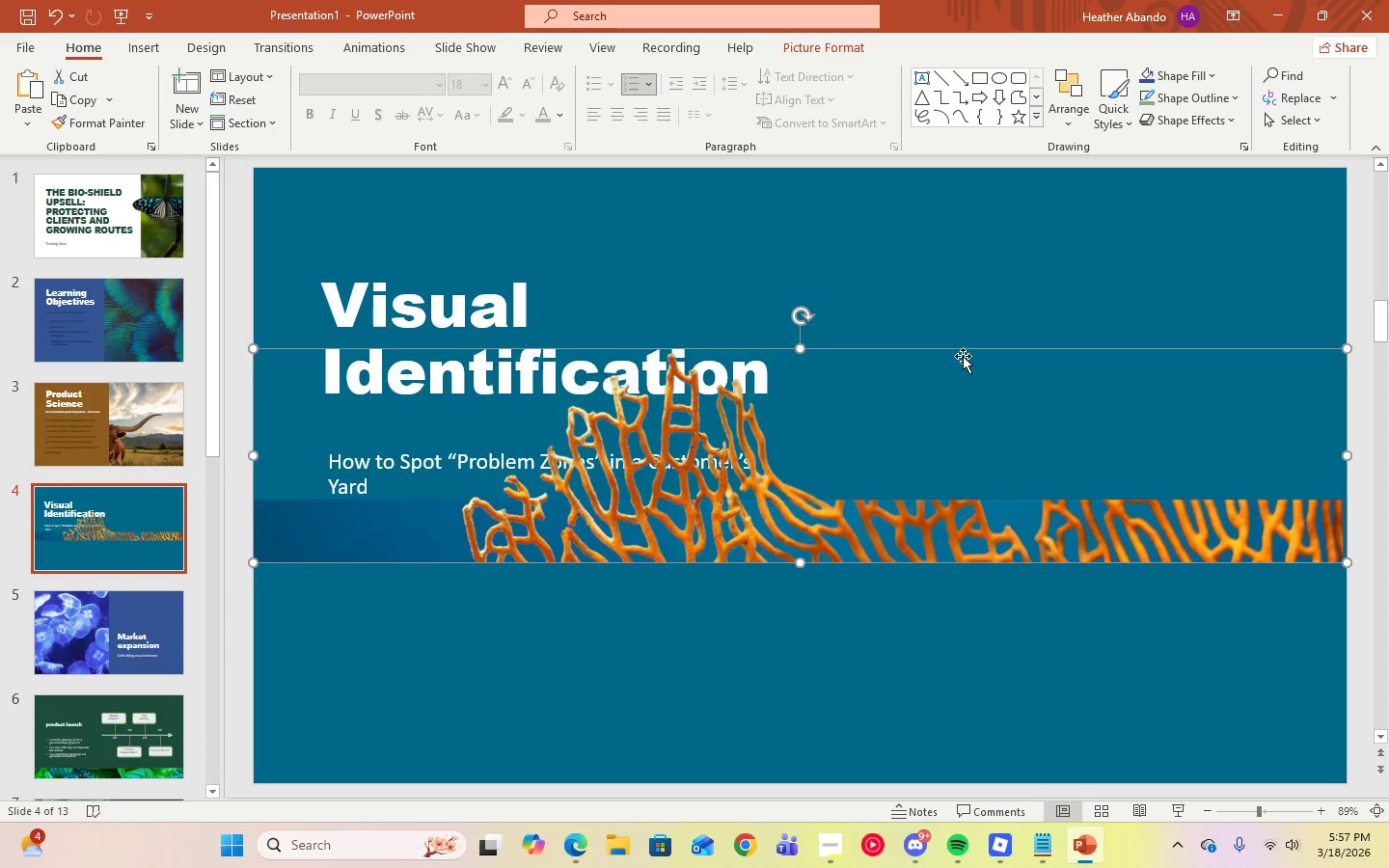 
right_click([963, 351])
 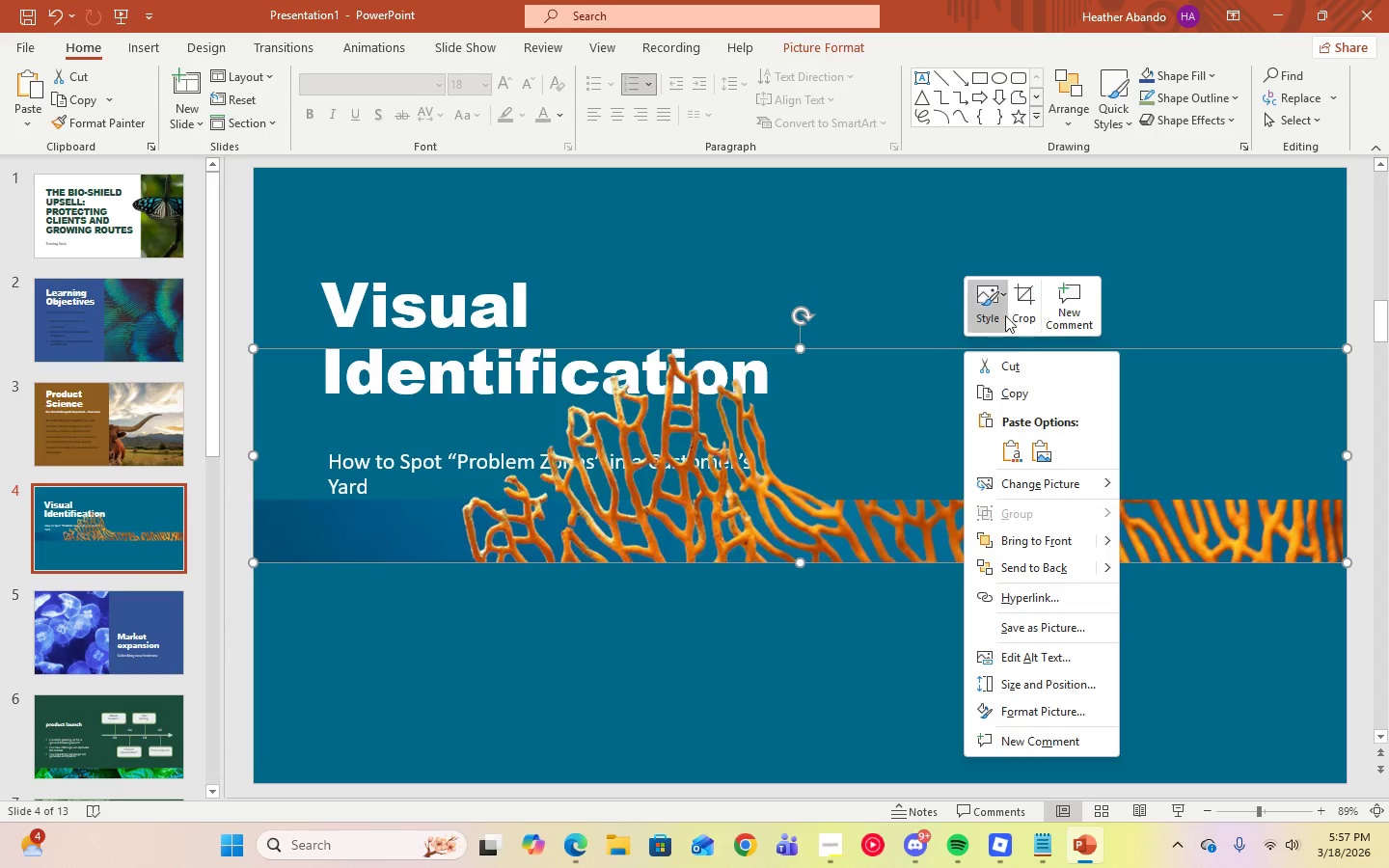 
left_click([1019, 373])
 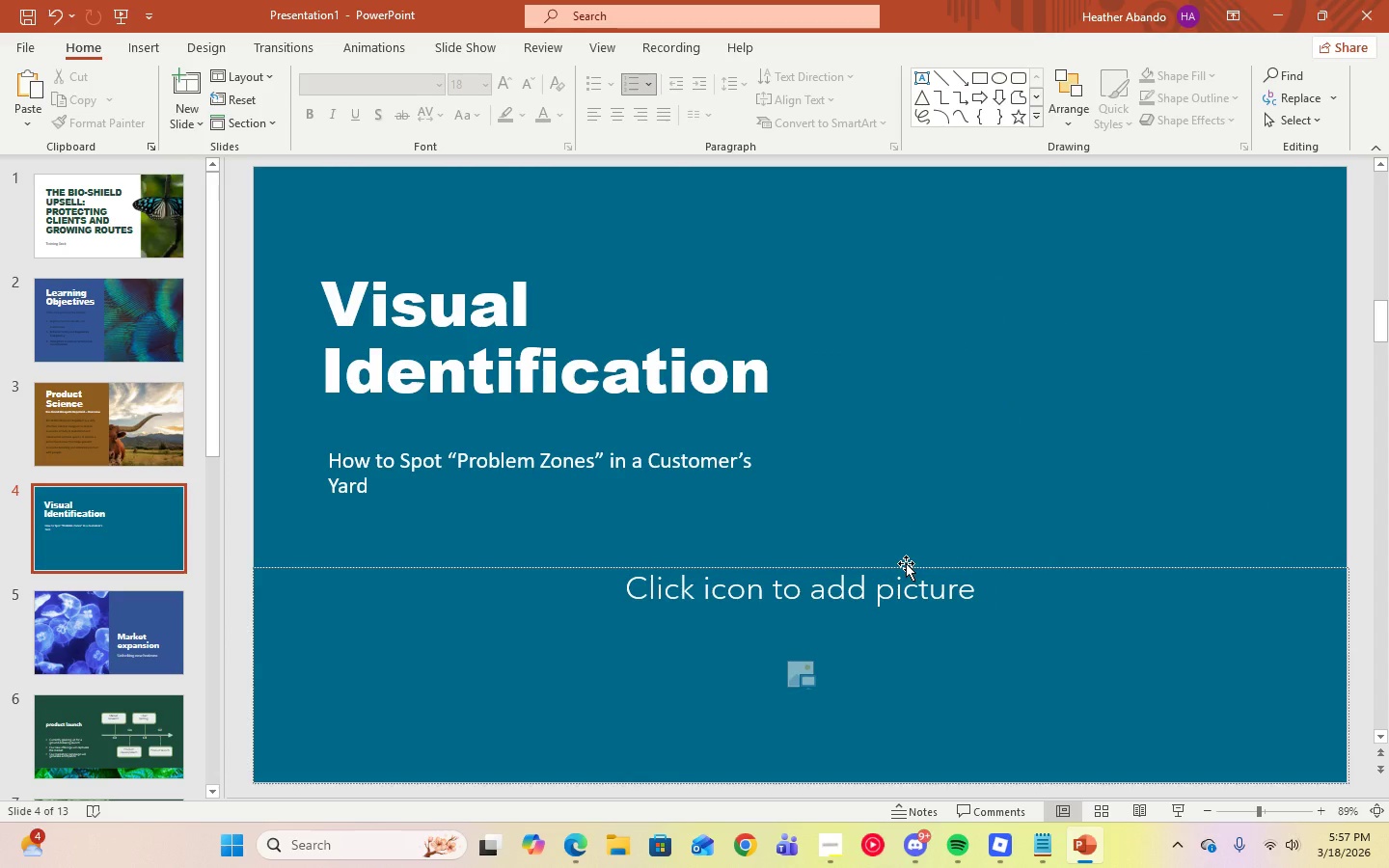 
right_click([906, 563])
 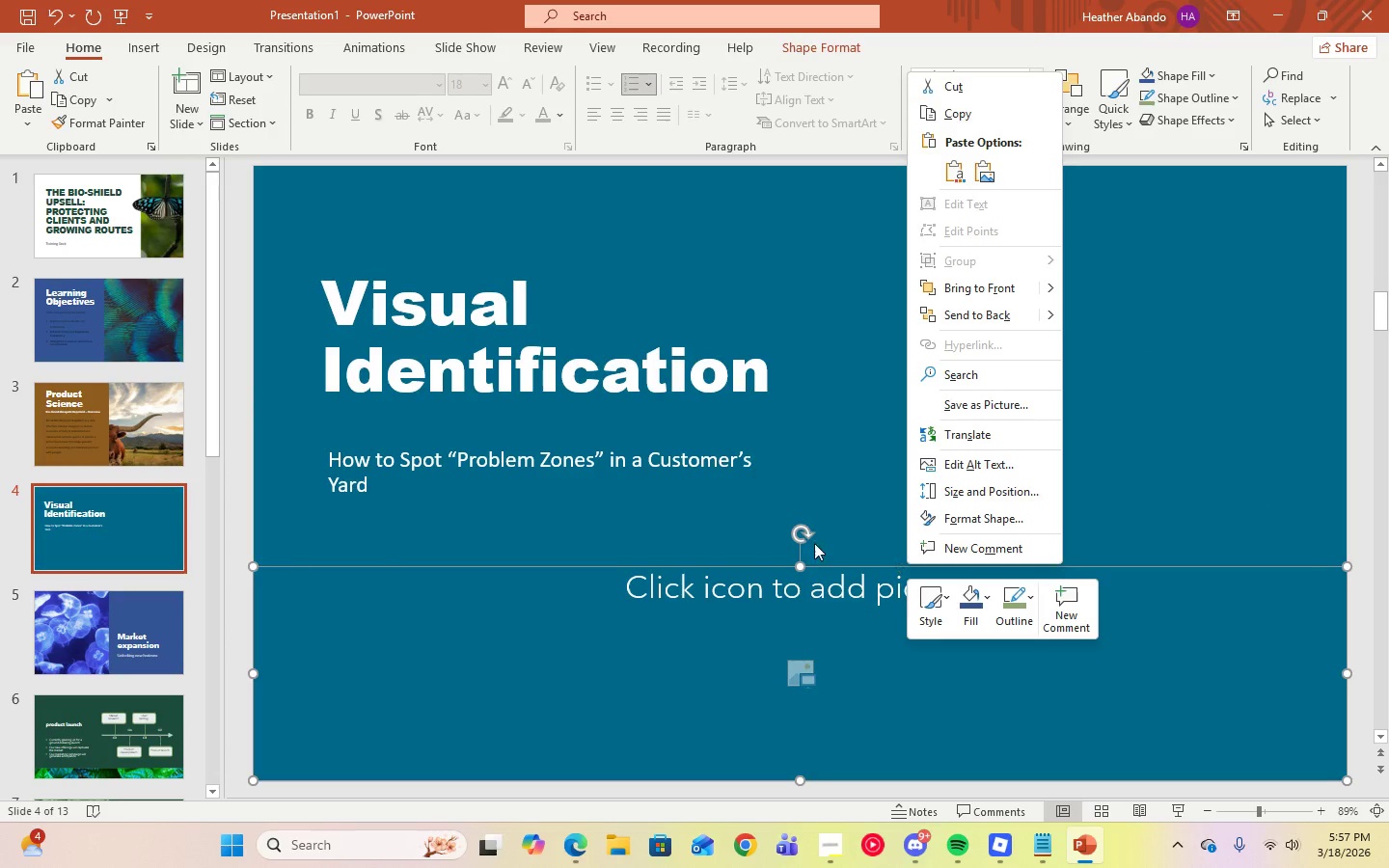 
left_click([682, 545])
 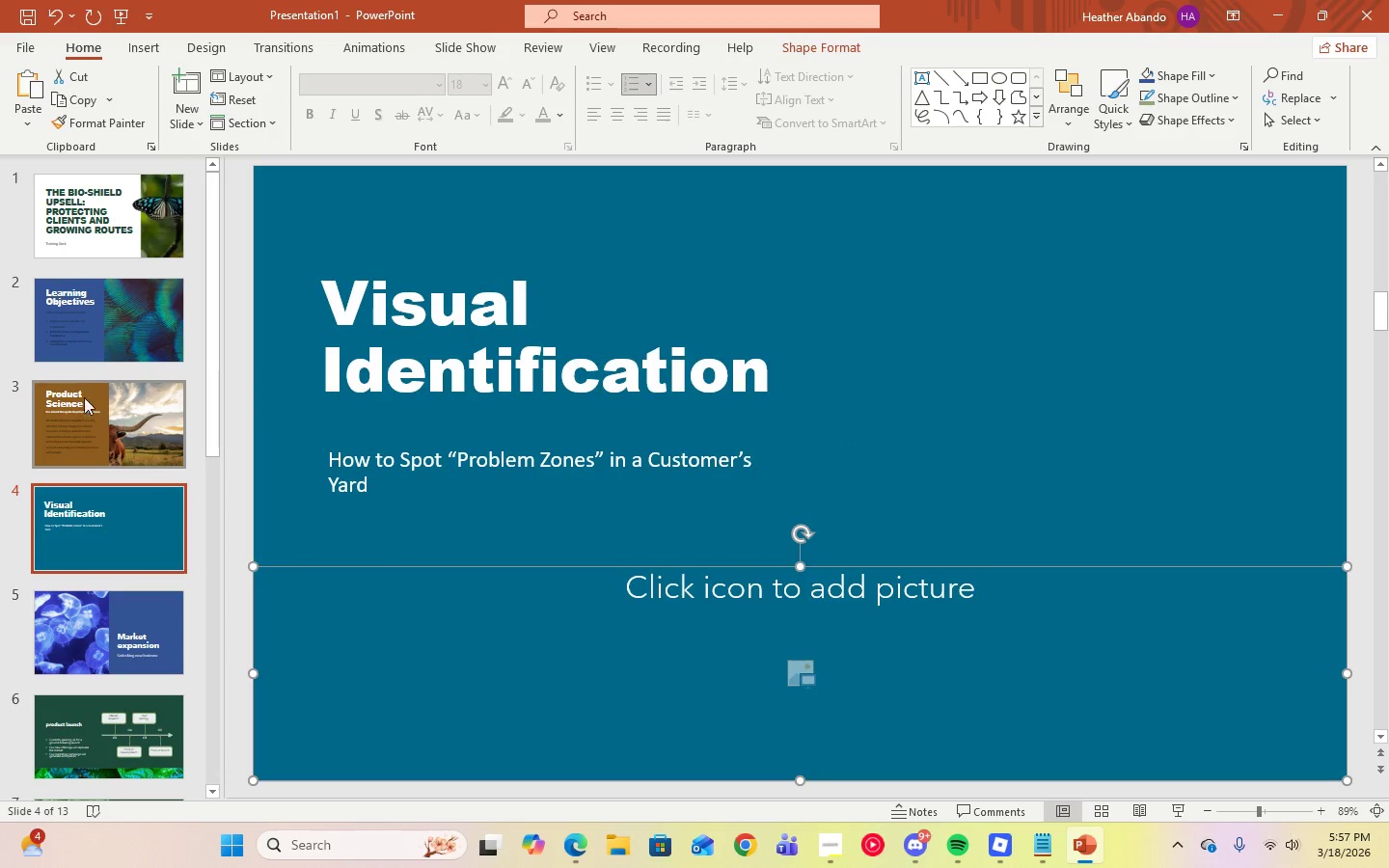 
left_click([461, 481])
 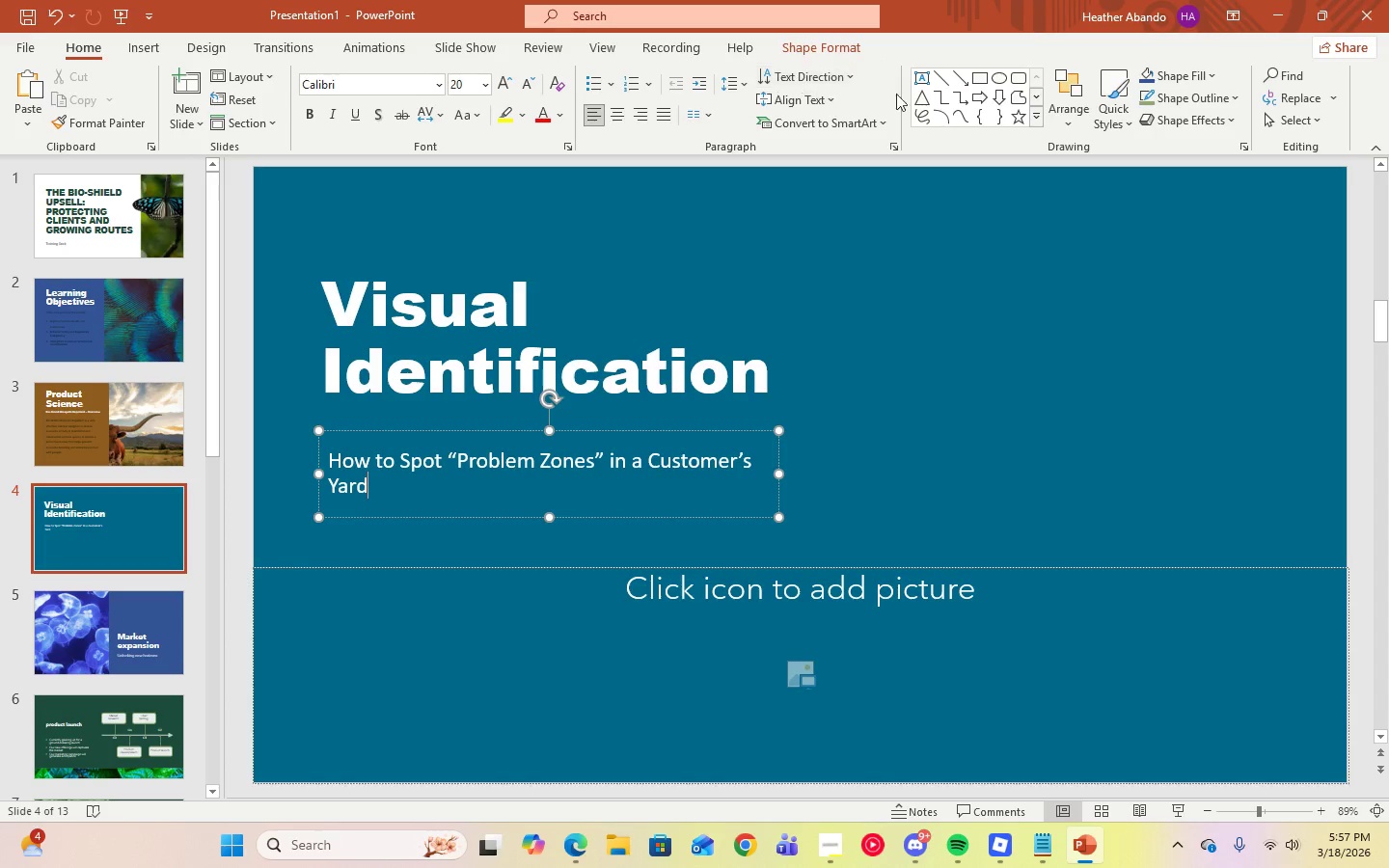 
left_click([920, 81])
 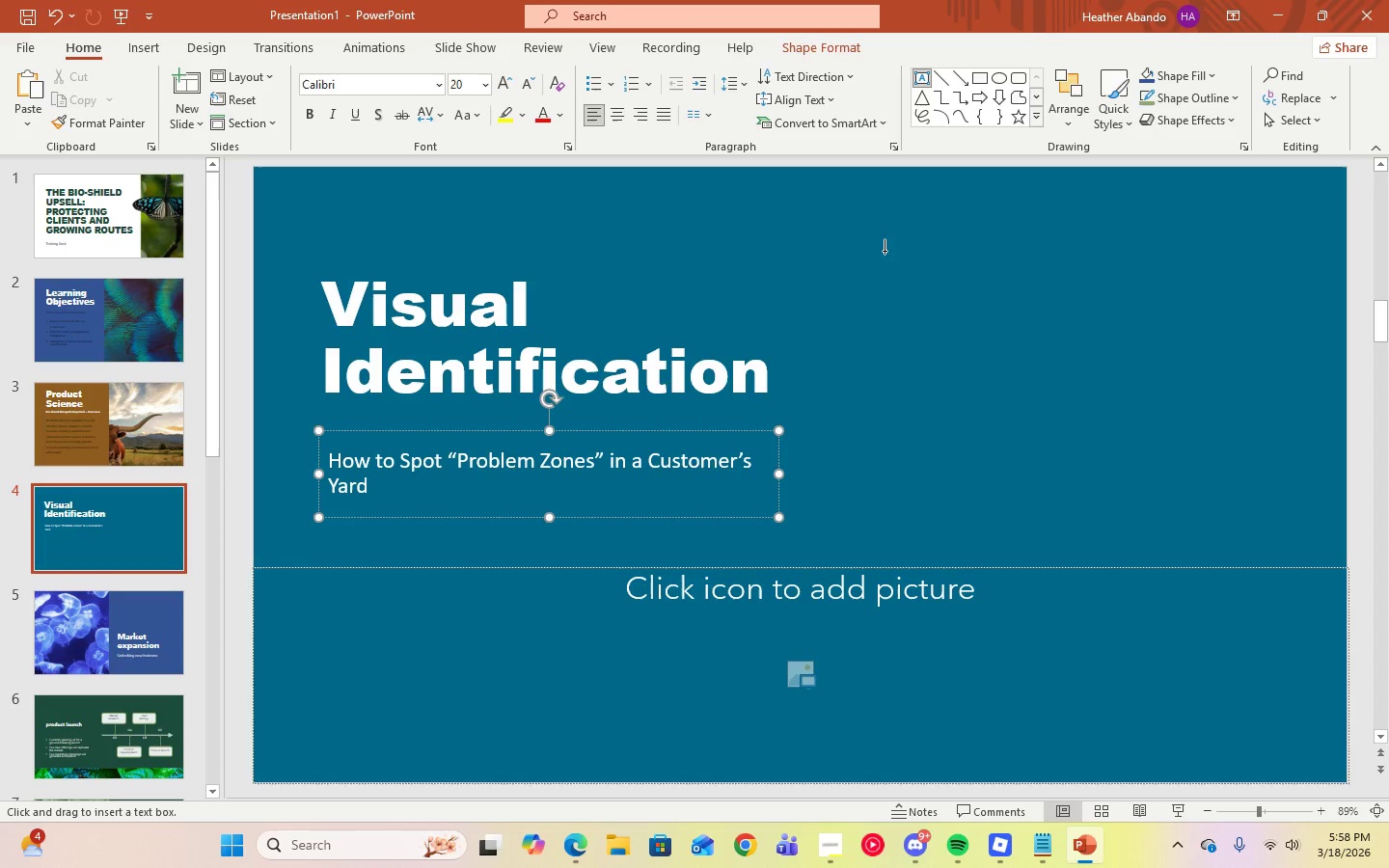 
left_click_drag(start_coordinate=[876, 245], to_coordinate=[1310, 519])
 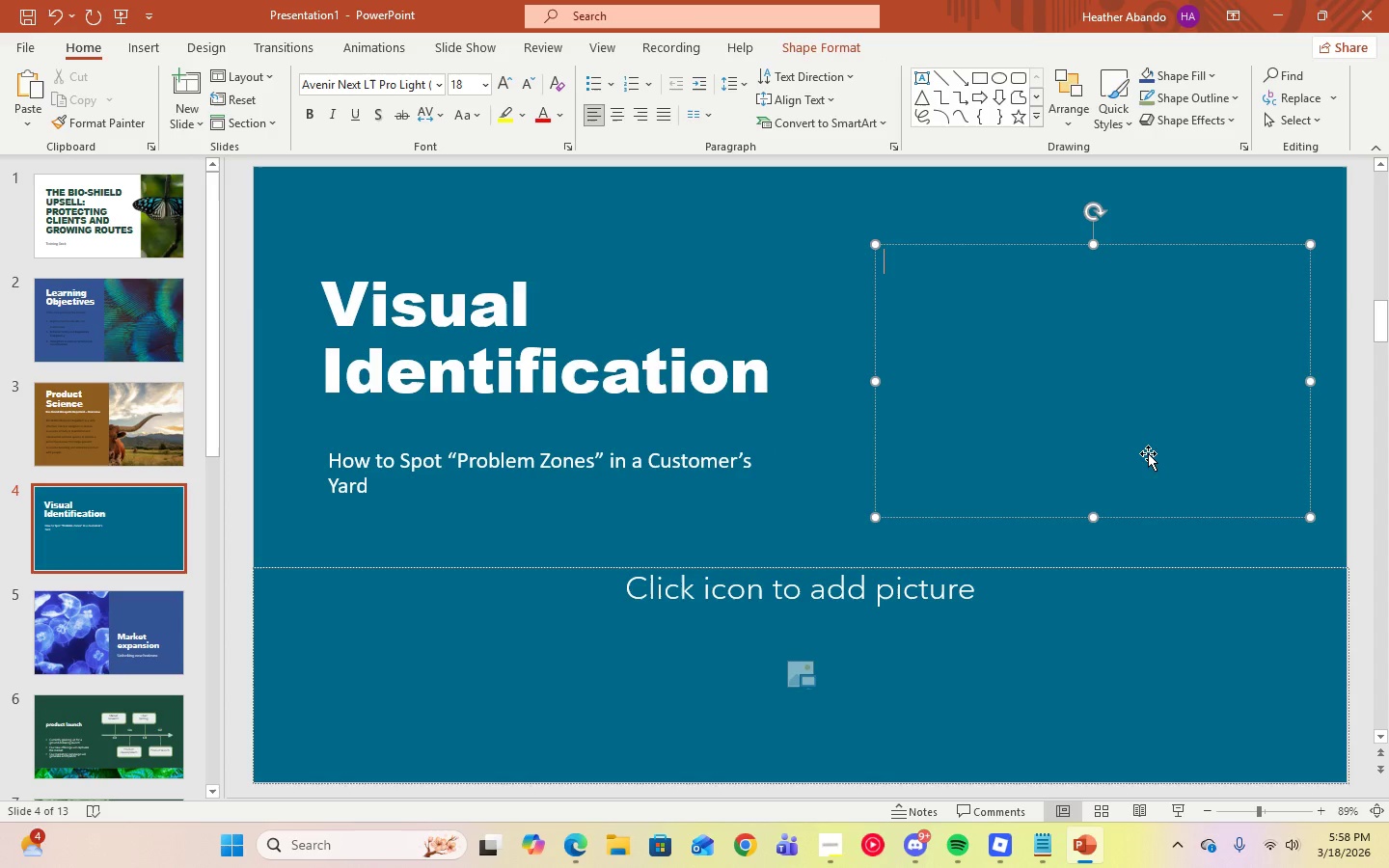 
right_click([1148, 453])
 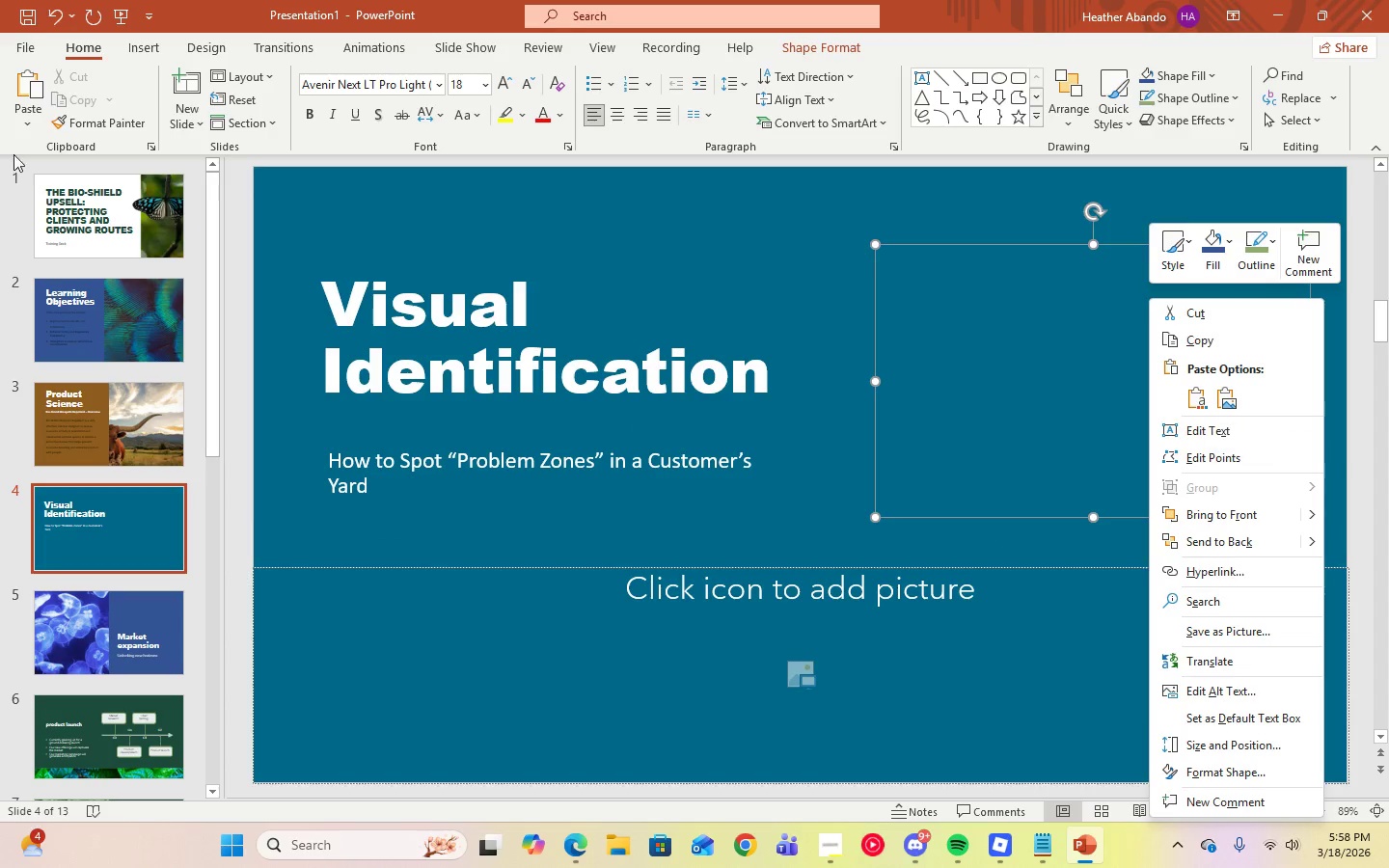 
left_click([1021, 331])
 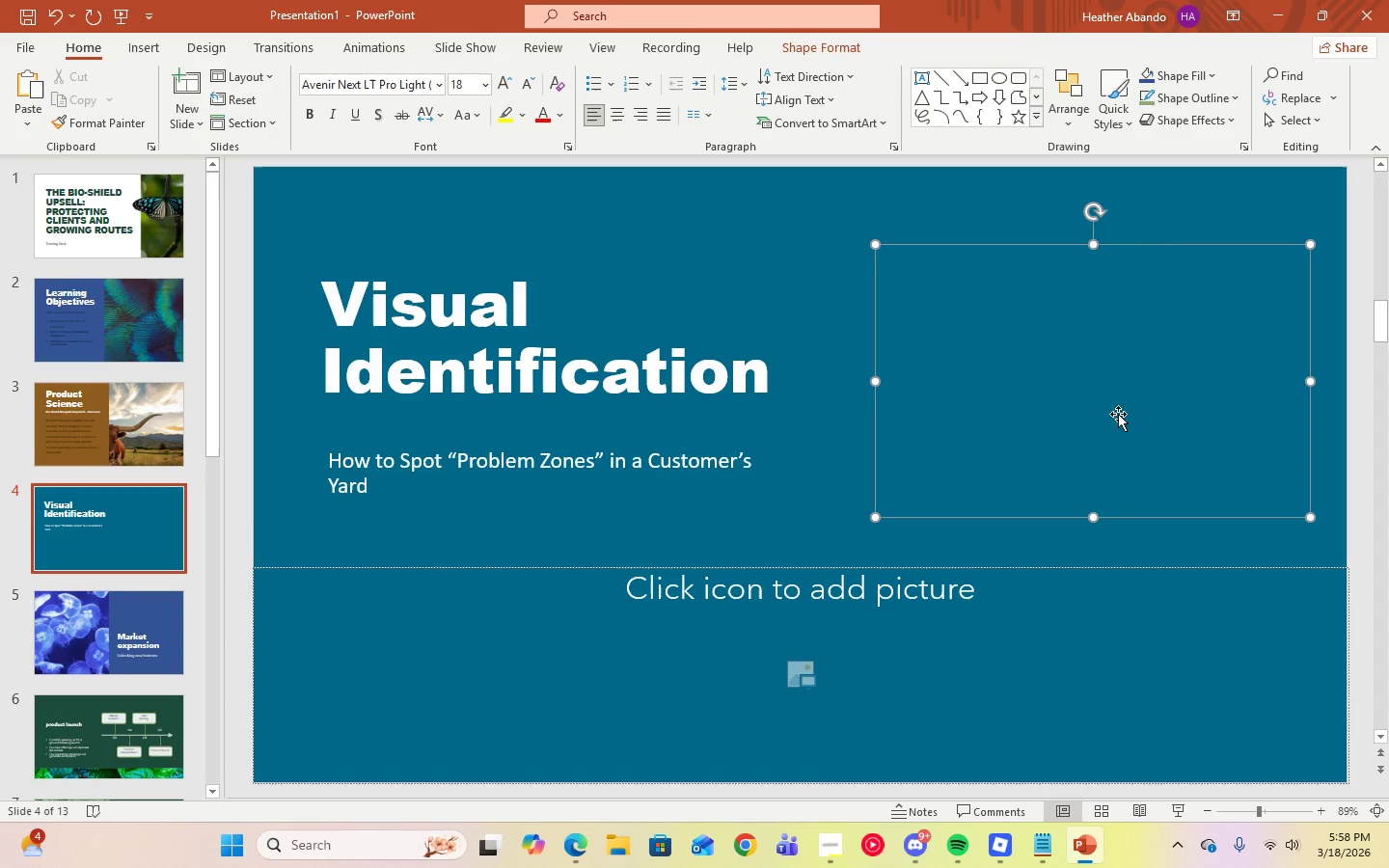 
right_click([1130, 442])
 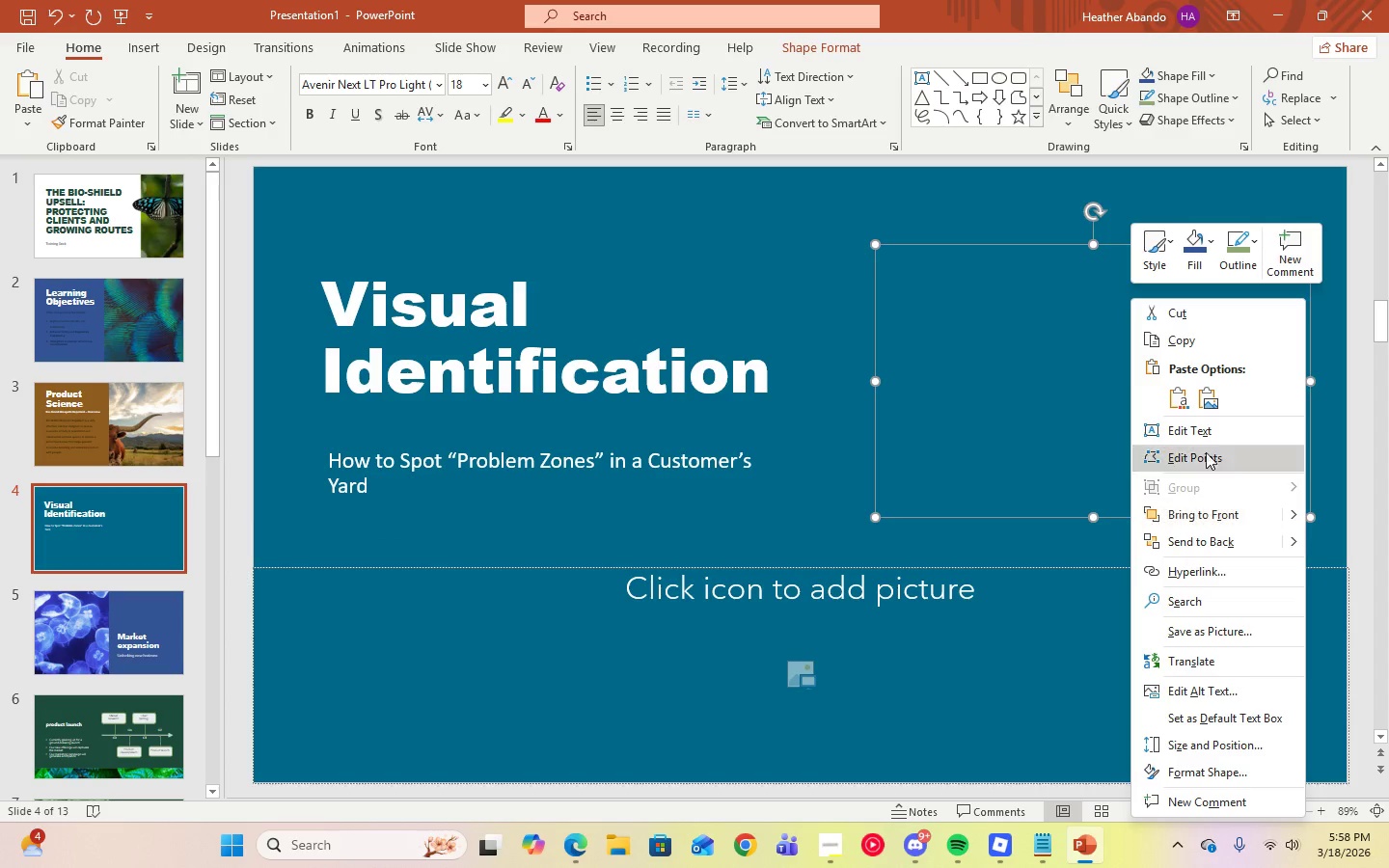 
left_click([1206, 438])
 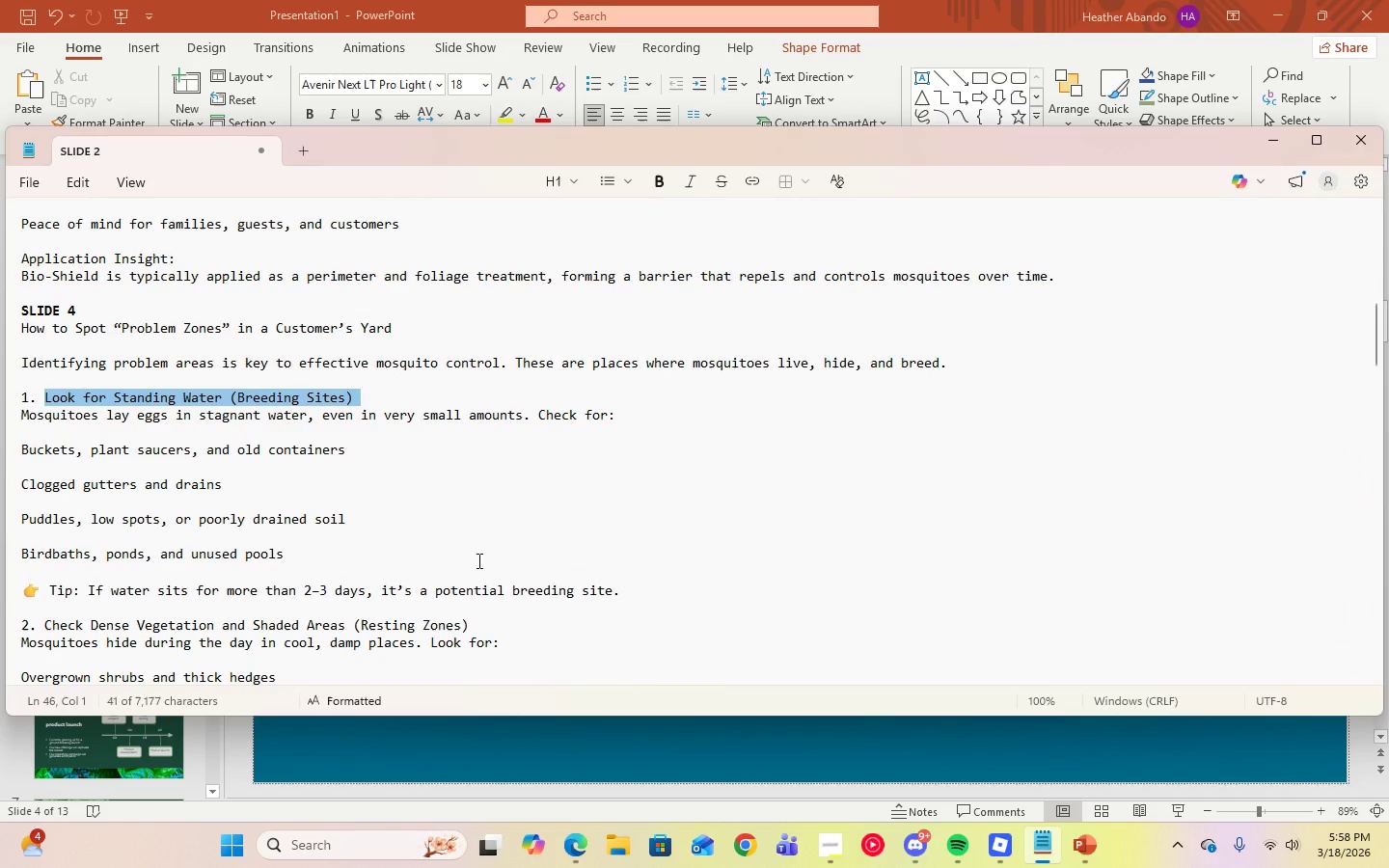 
right_click([170, 396])
 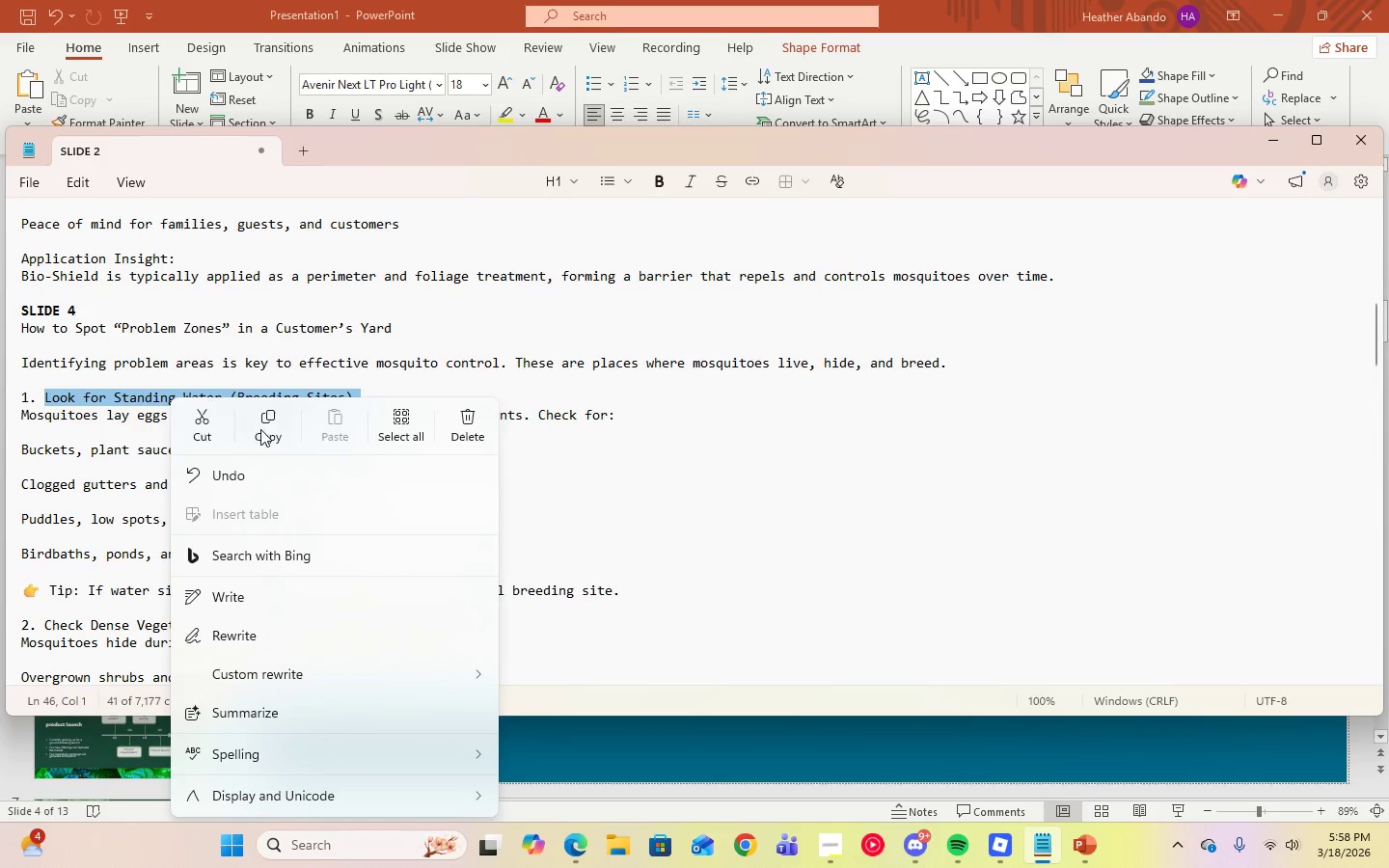 
left_click([269, 433])
 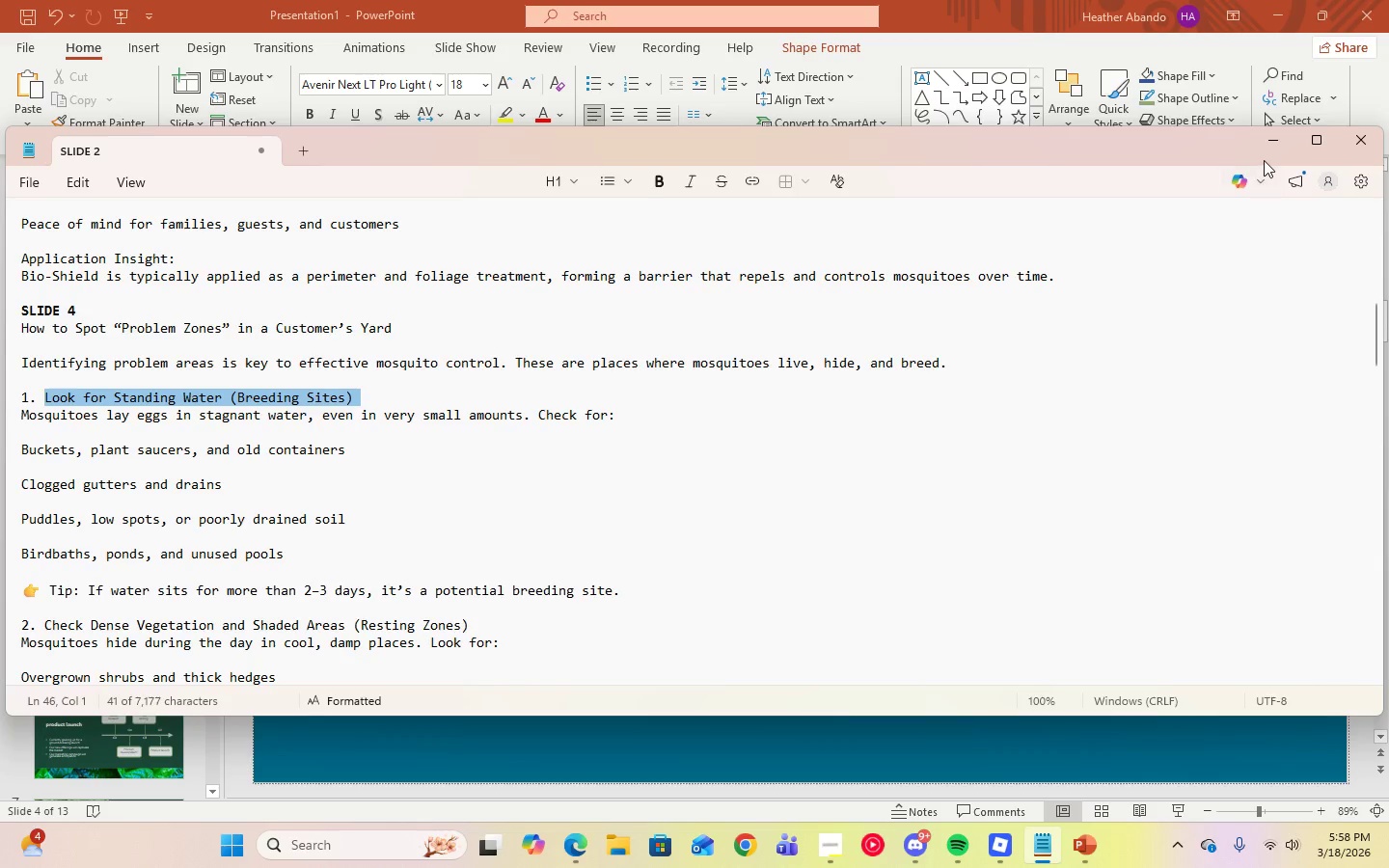 
left_click([1265, 147])
 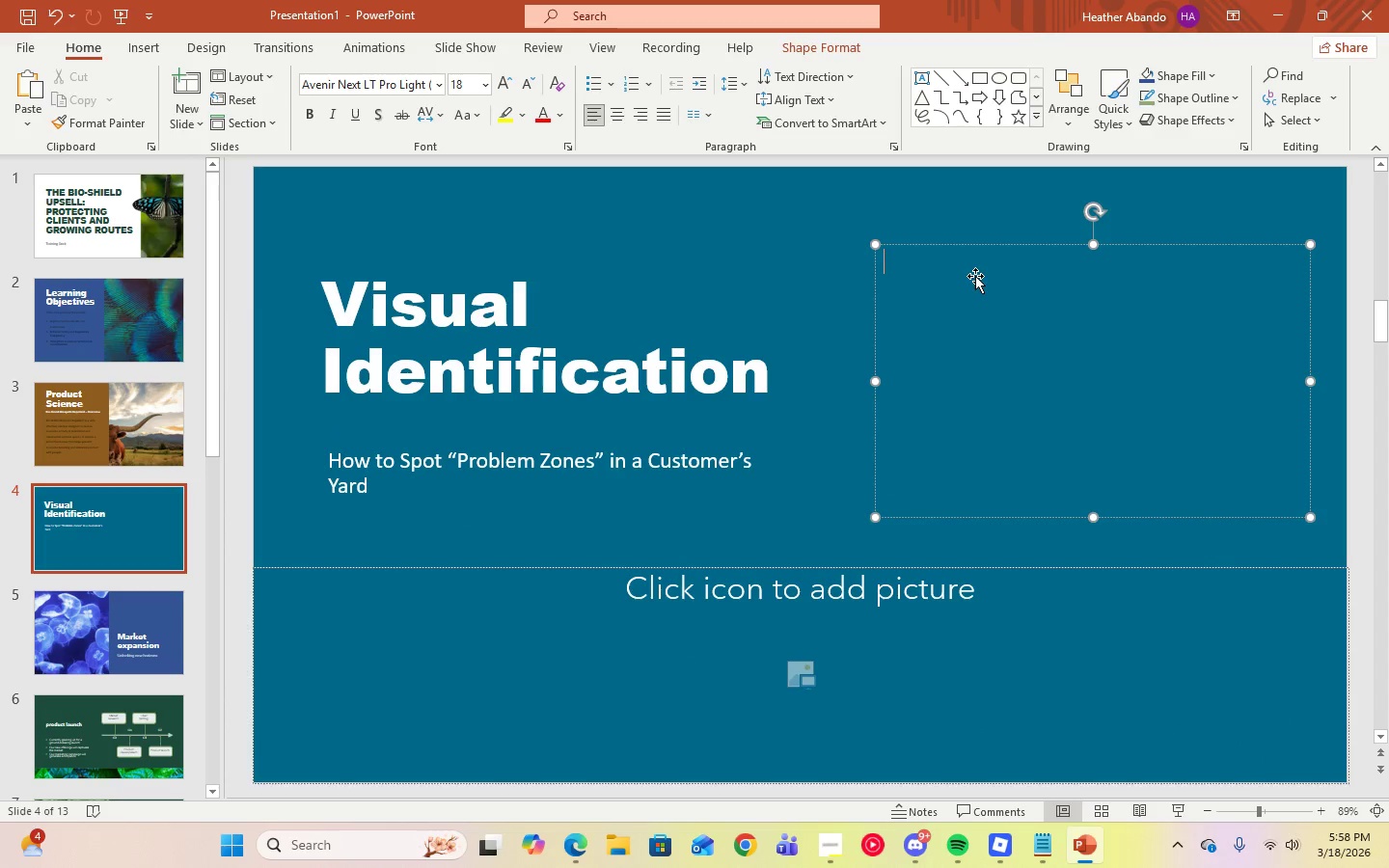 
key(Control+V)
 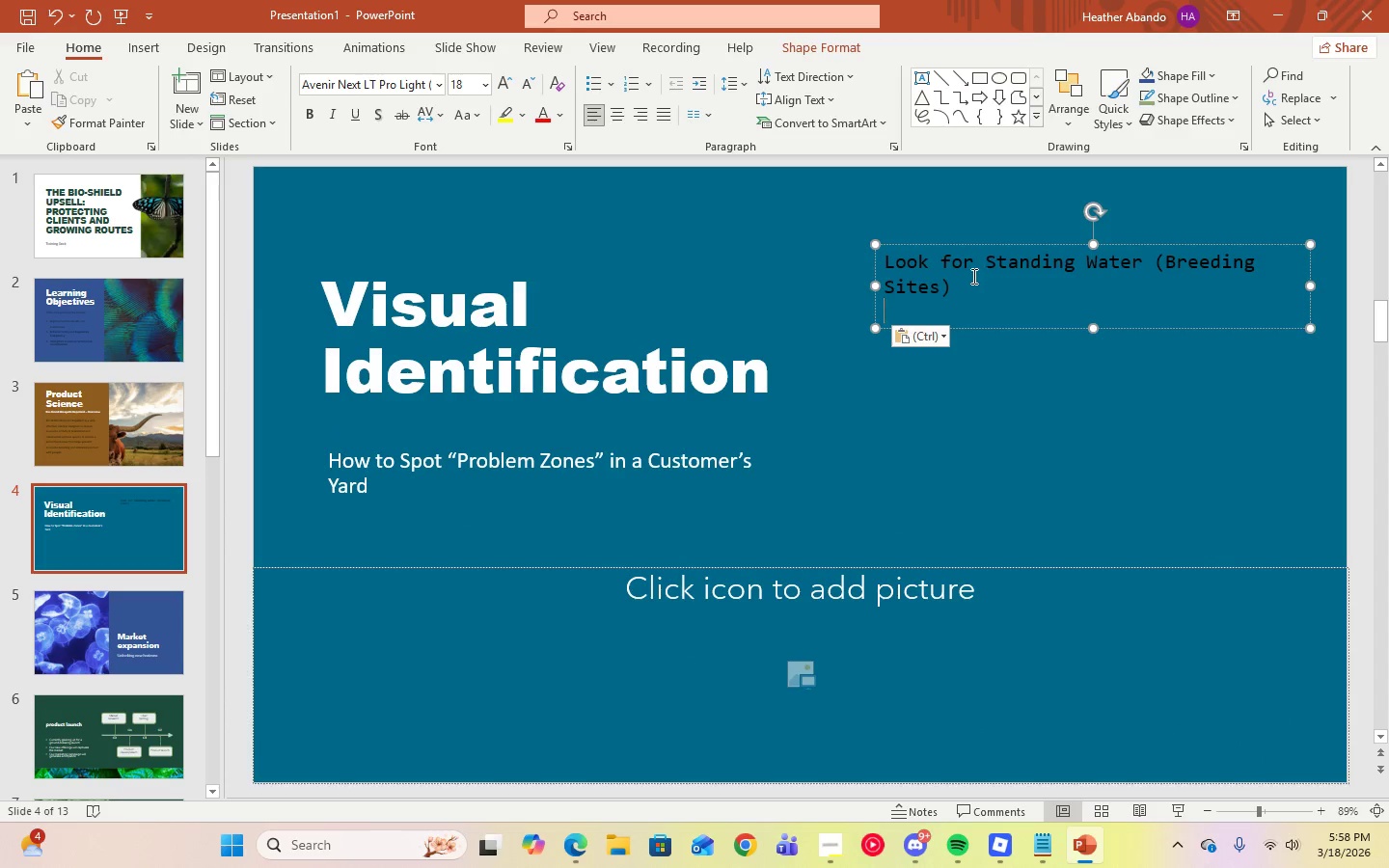 
left_click([987, 298])
 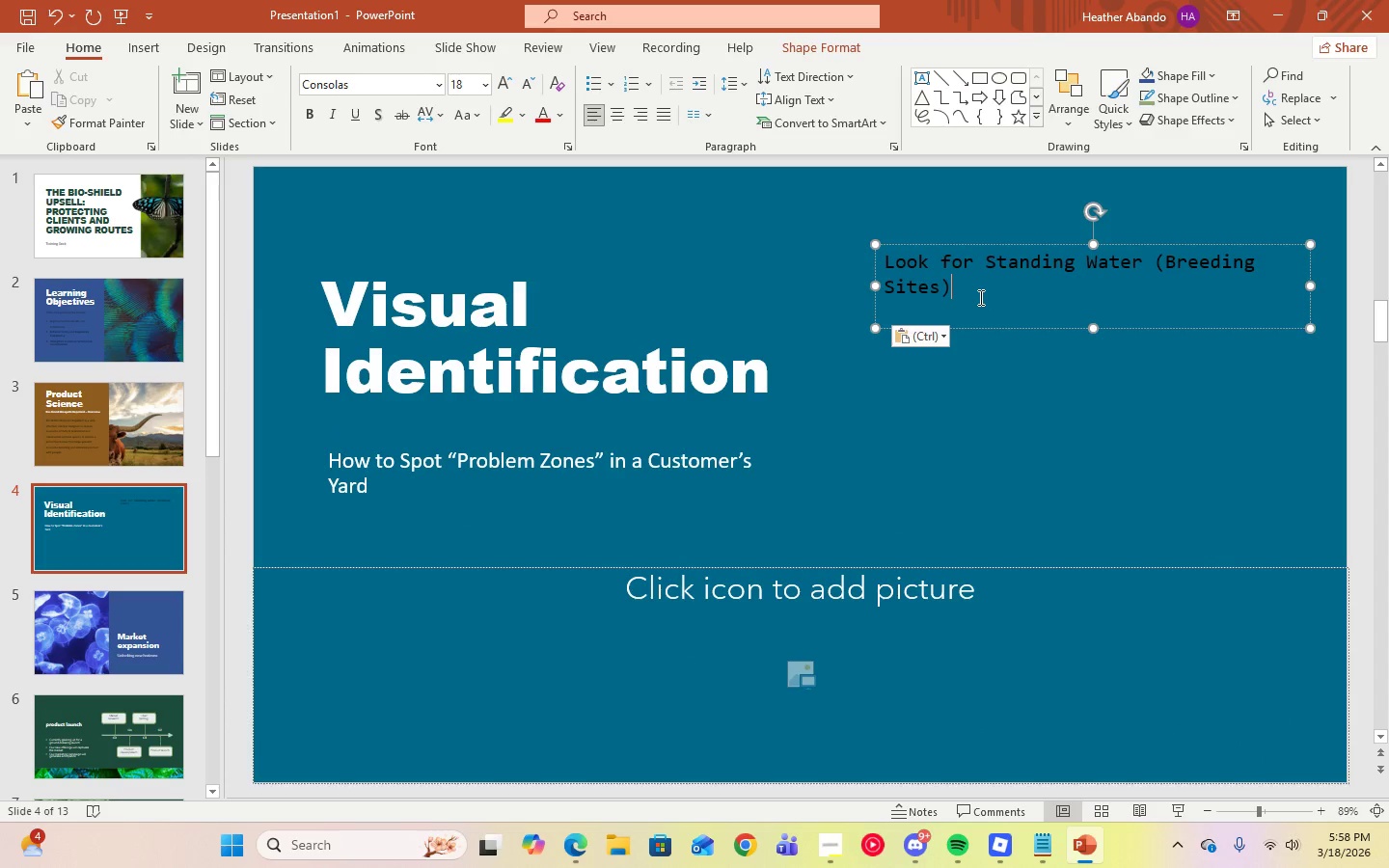 
left_click_drag(start_coordinate=[974, 293], to_coordinate=[880, 256])
 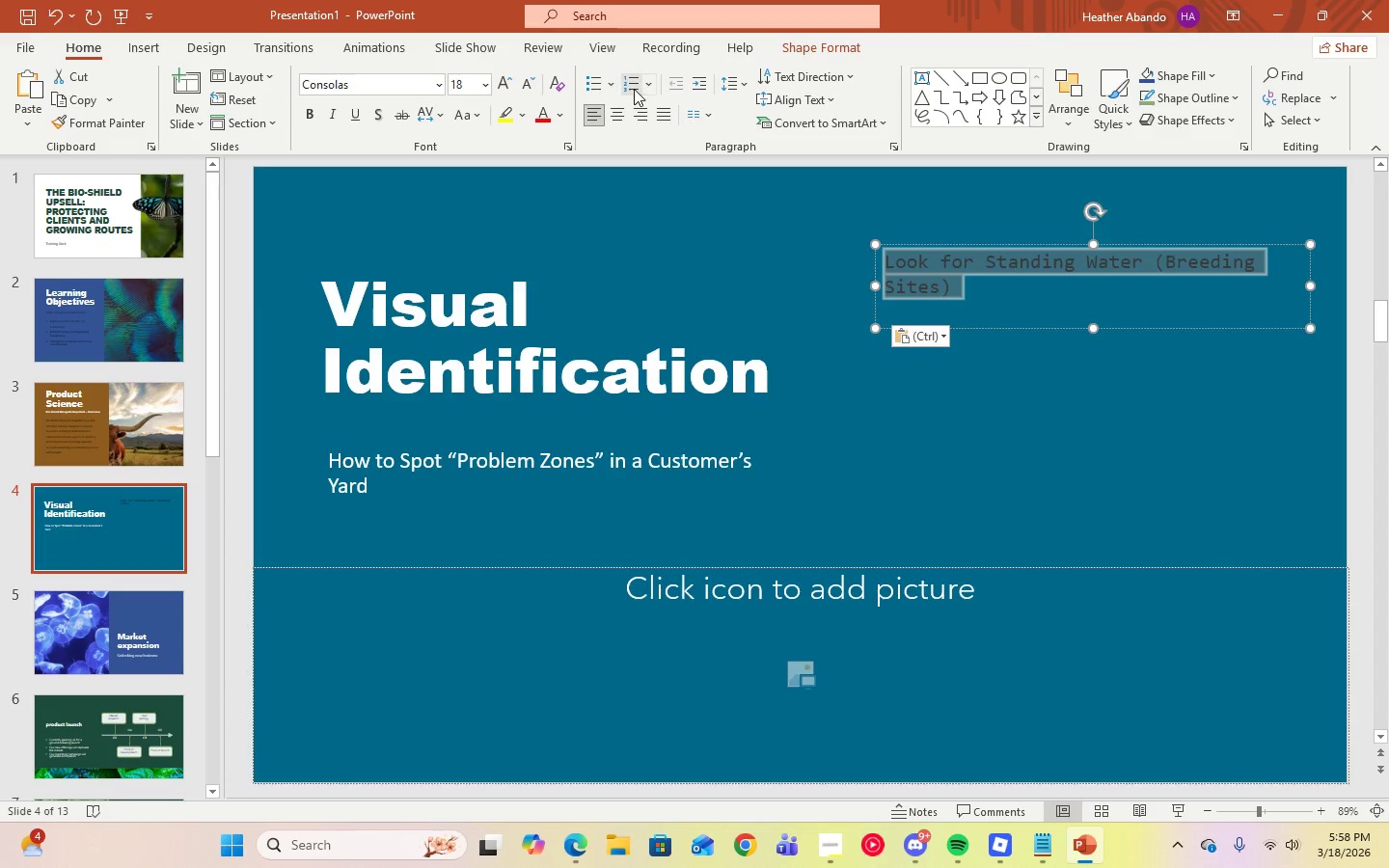 
left_click([646, 89])
 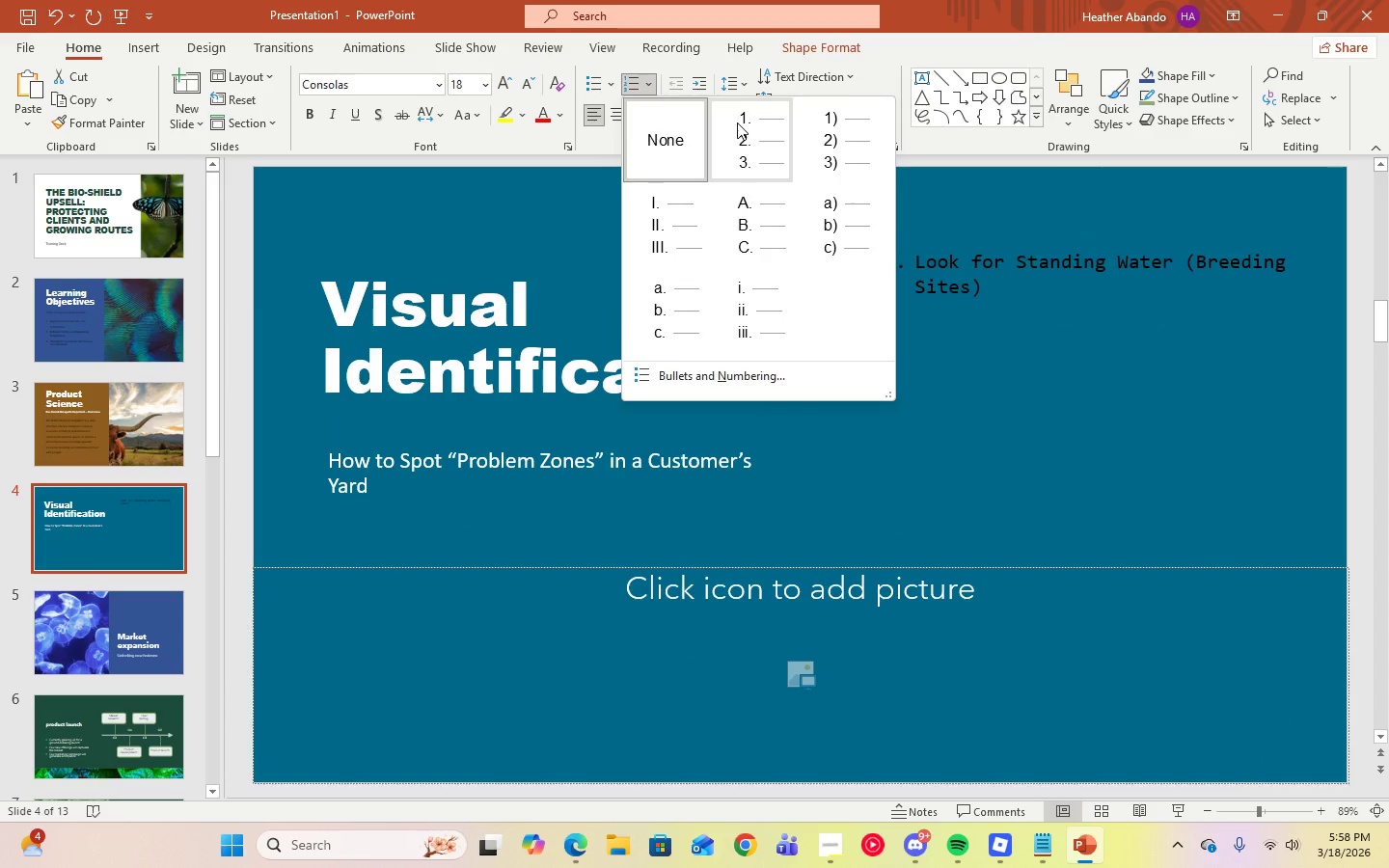 
left_click([737, 122])
 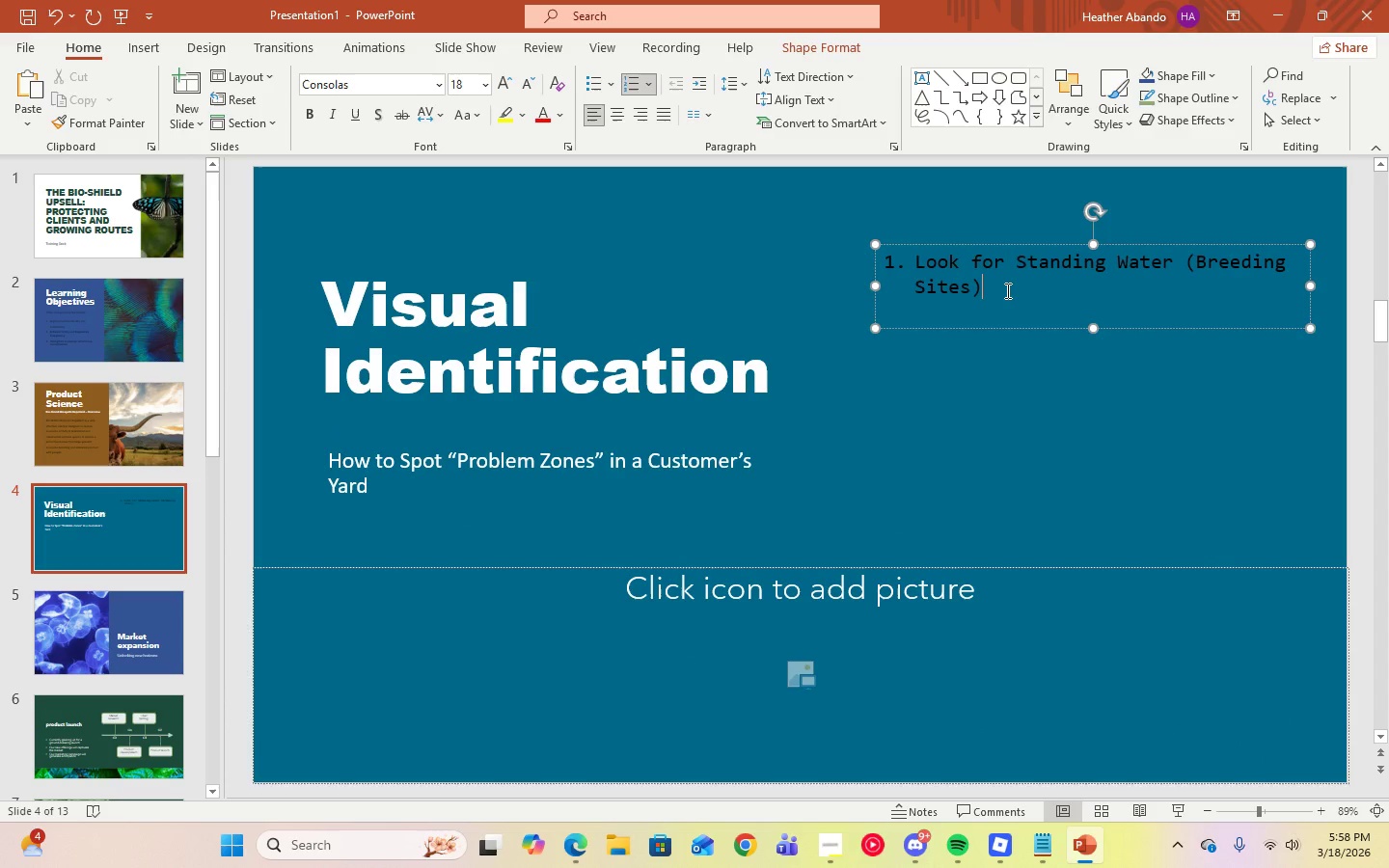 
key(Enter)
 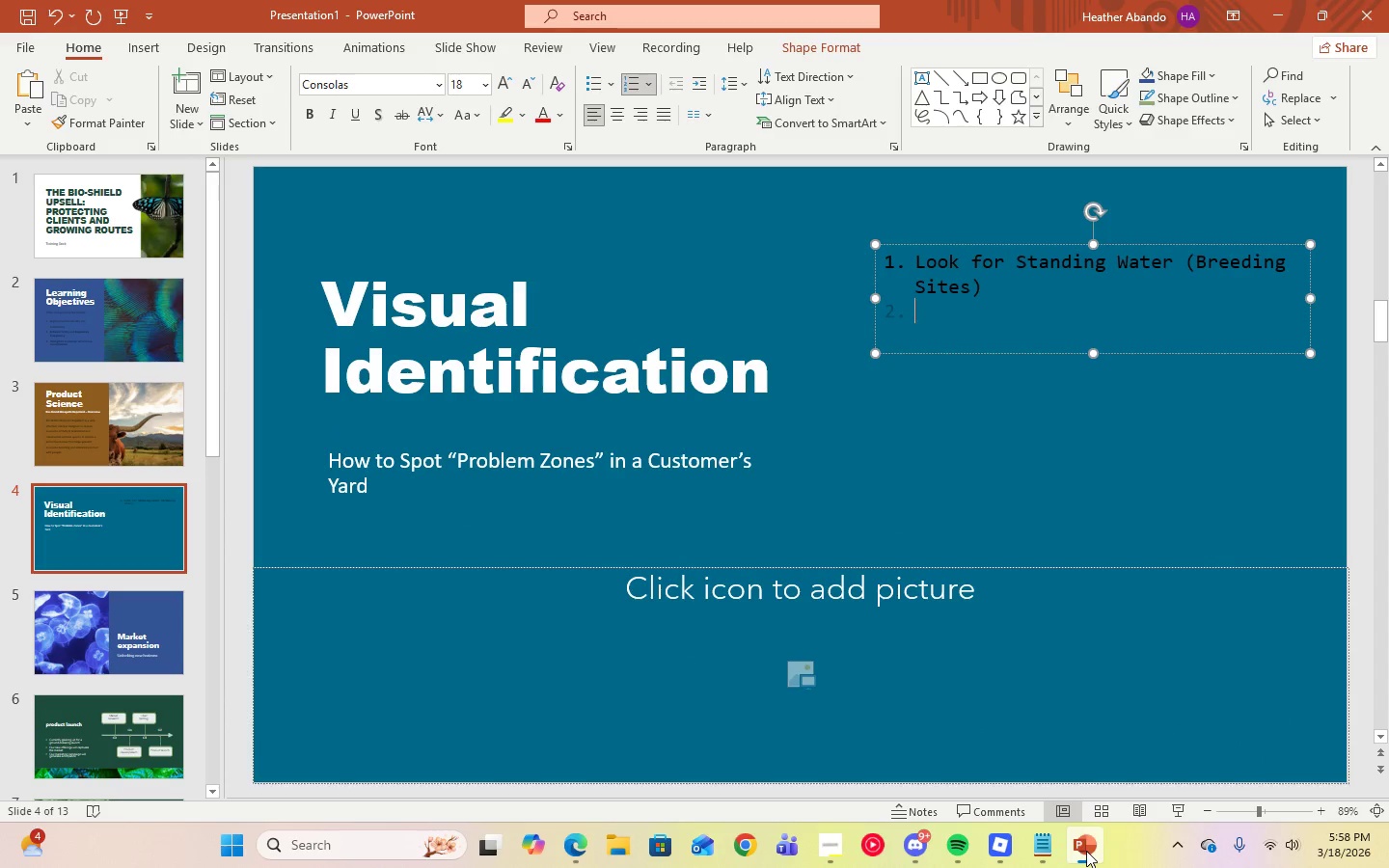 
left_click([1036, 853])
 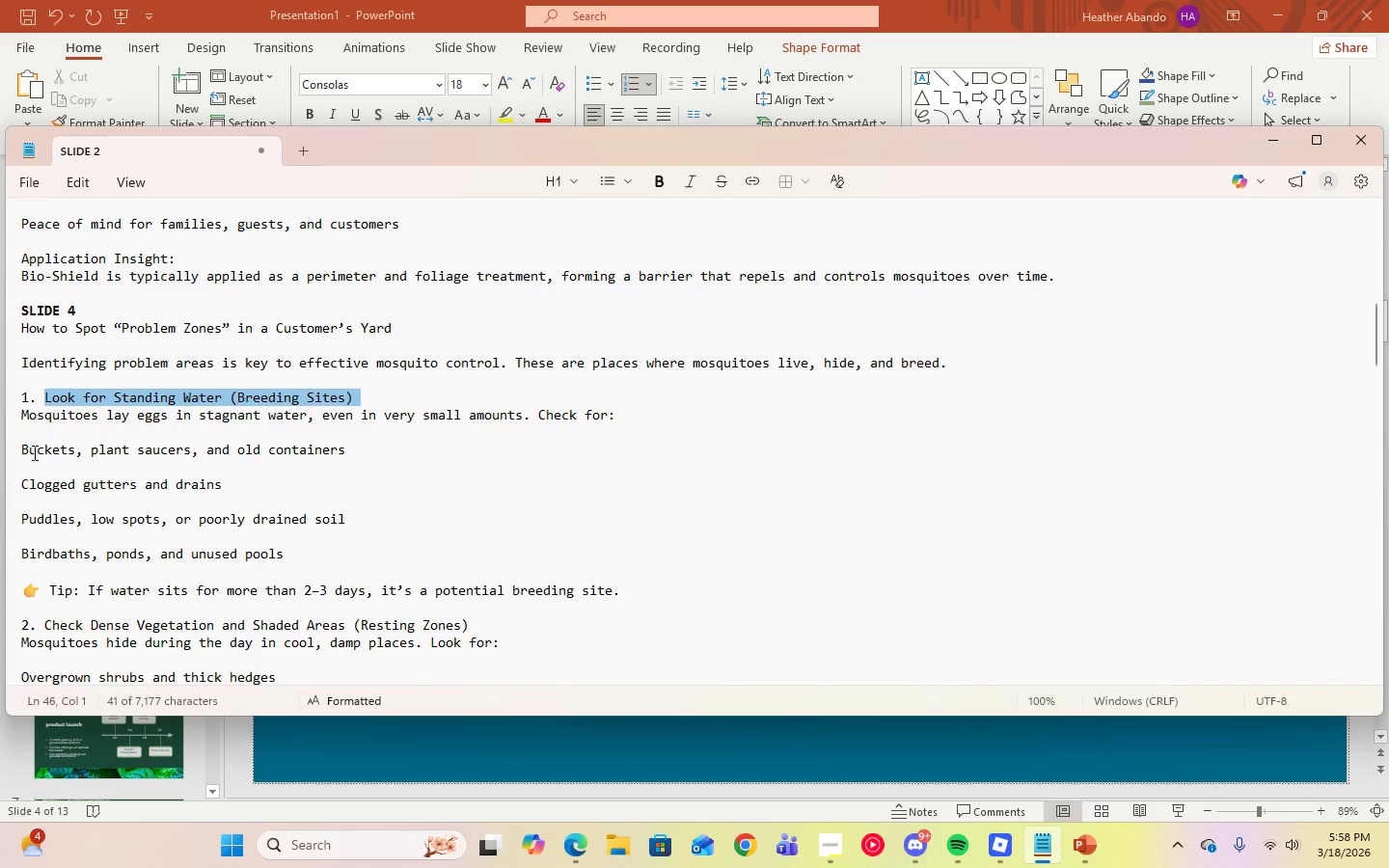 
scroll: coordinate [119, 517], scroll_direction: down, amount: 2.0
 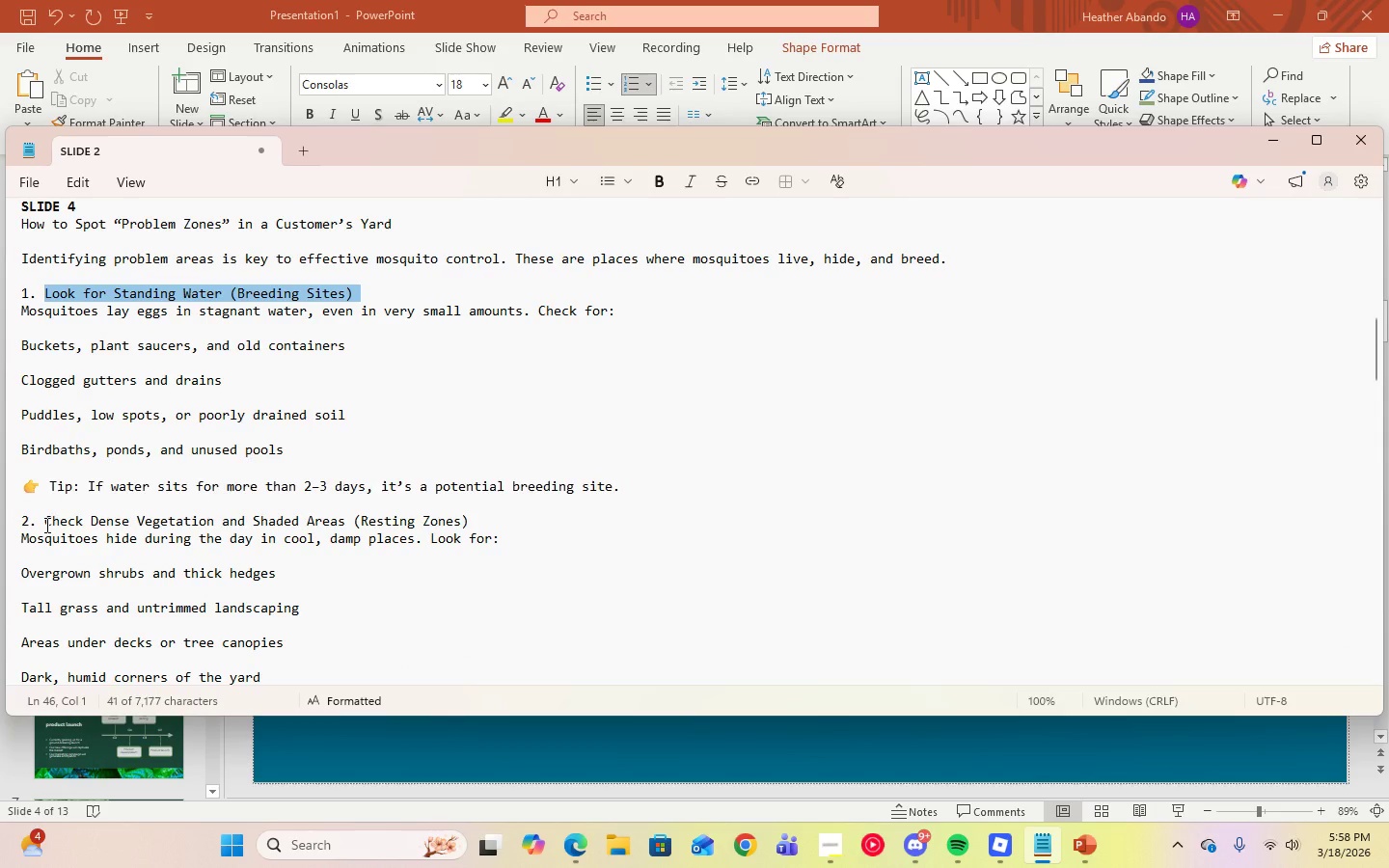 
wait(5.19)
 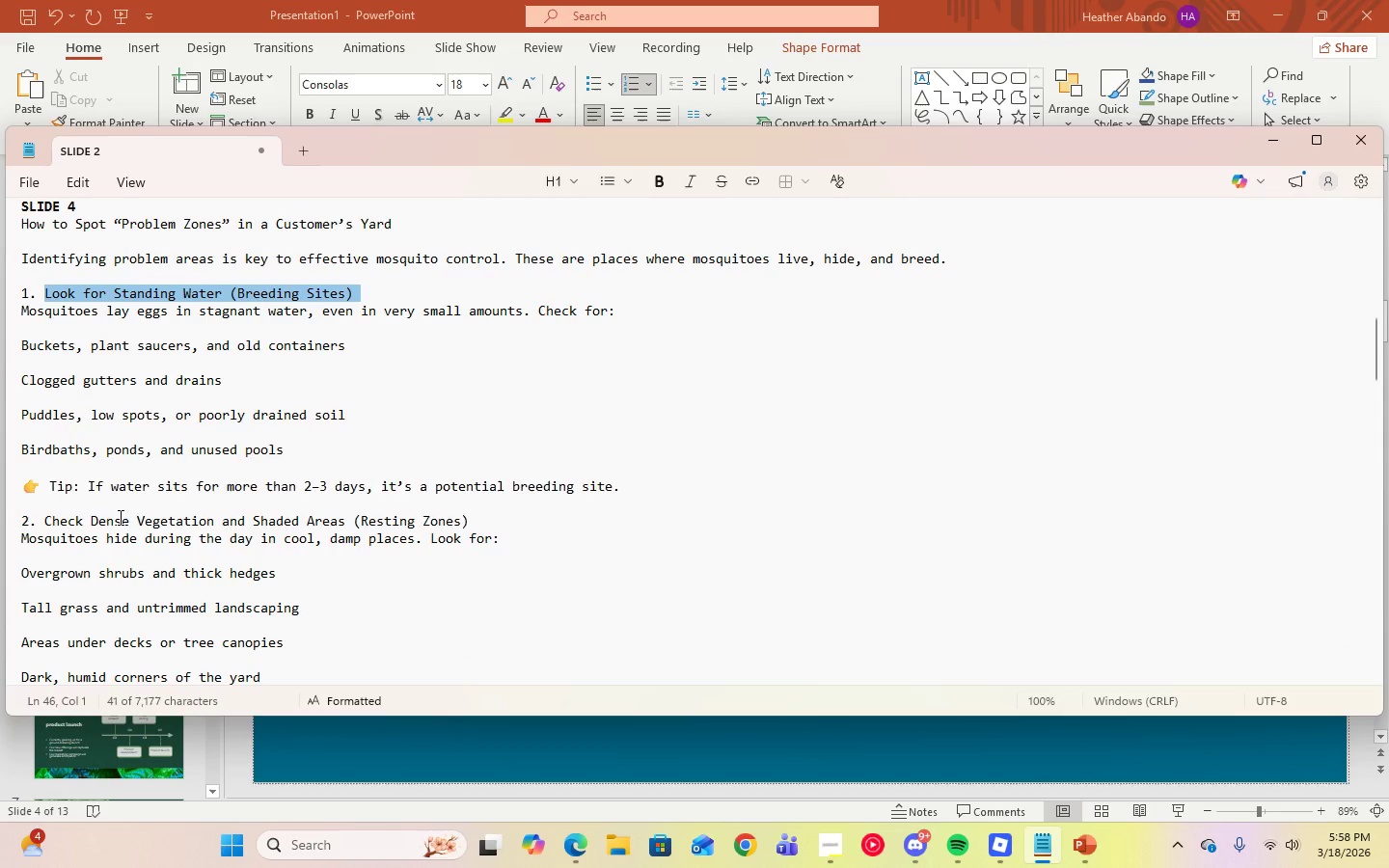 
left_click_drag(start_coordinate=[43, 520], to_coordinate=[524, 507])
 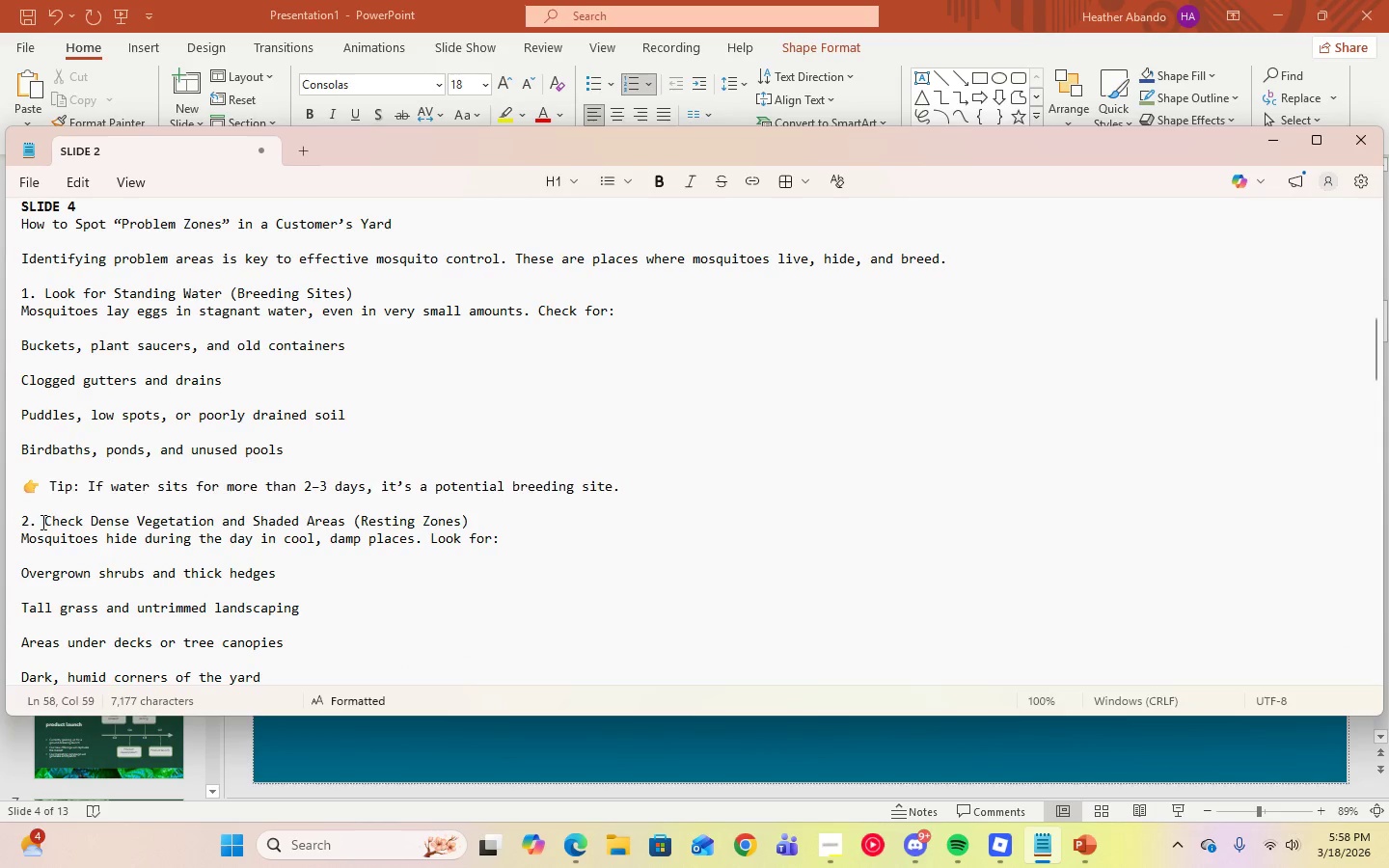 
left_click_drag(start_coordinate=[42, 521], to_coordinate=[481, 521])
 